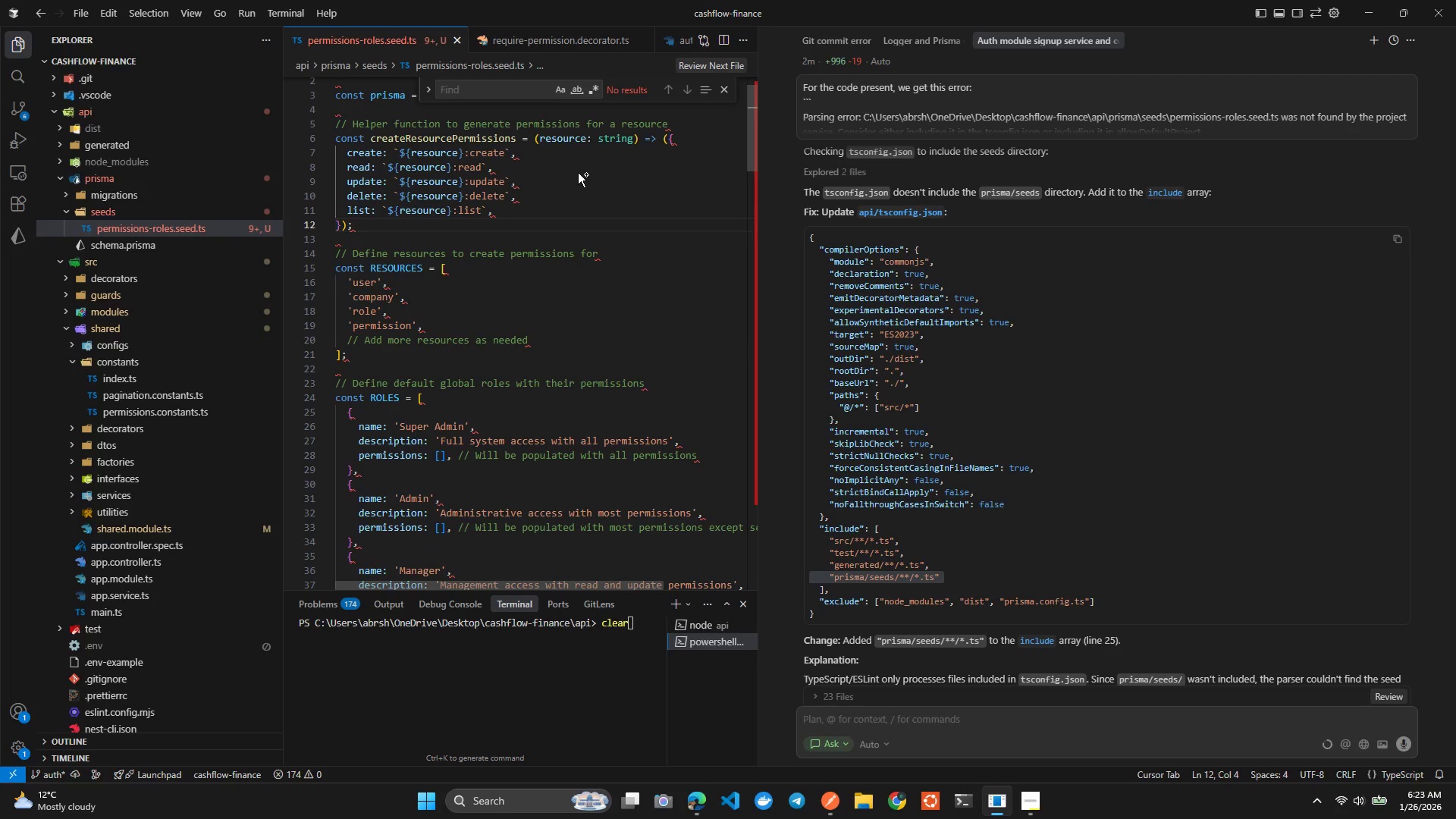 
left_click([558, 715])
 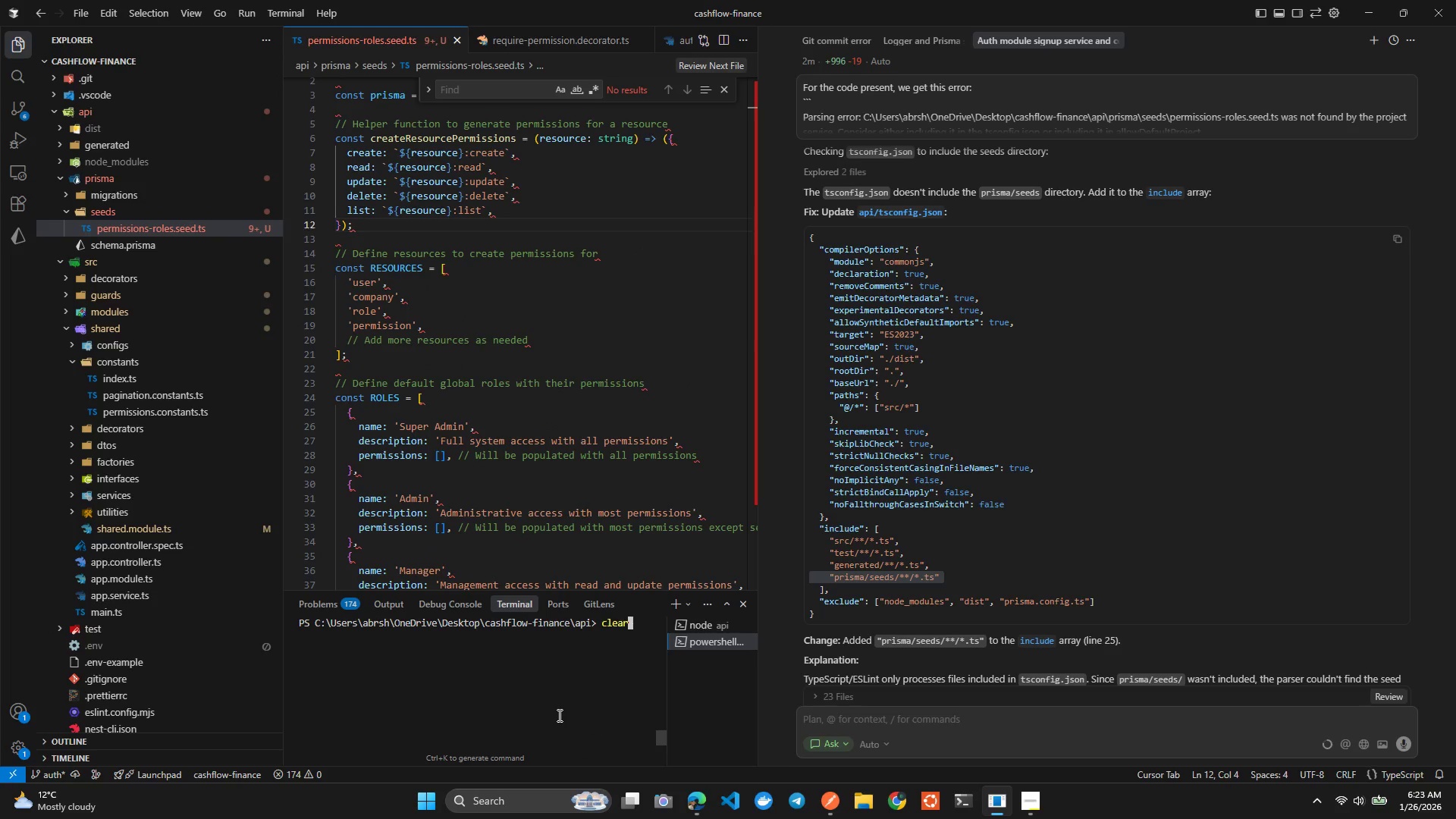 
key(Control+Enter)
 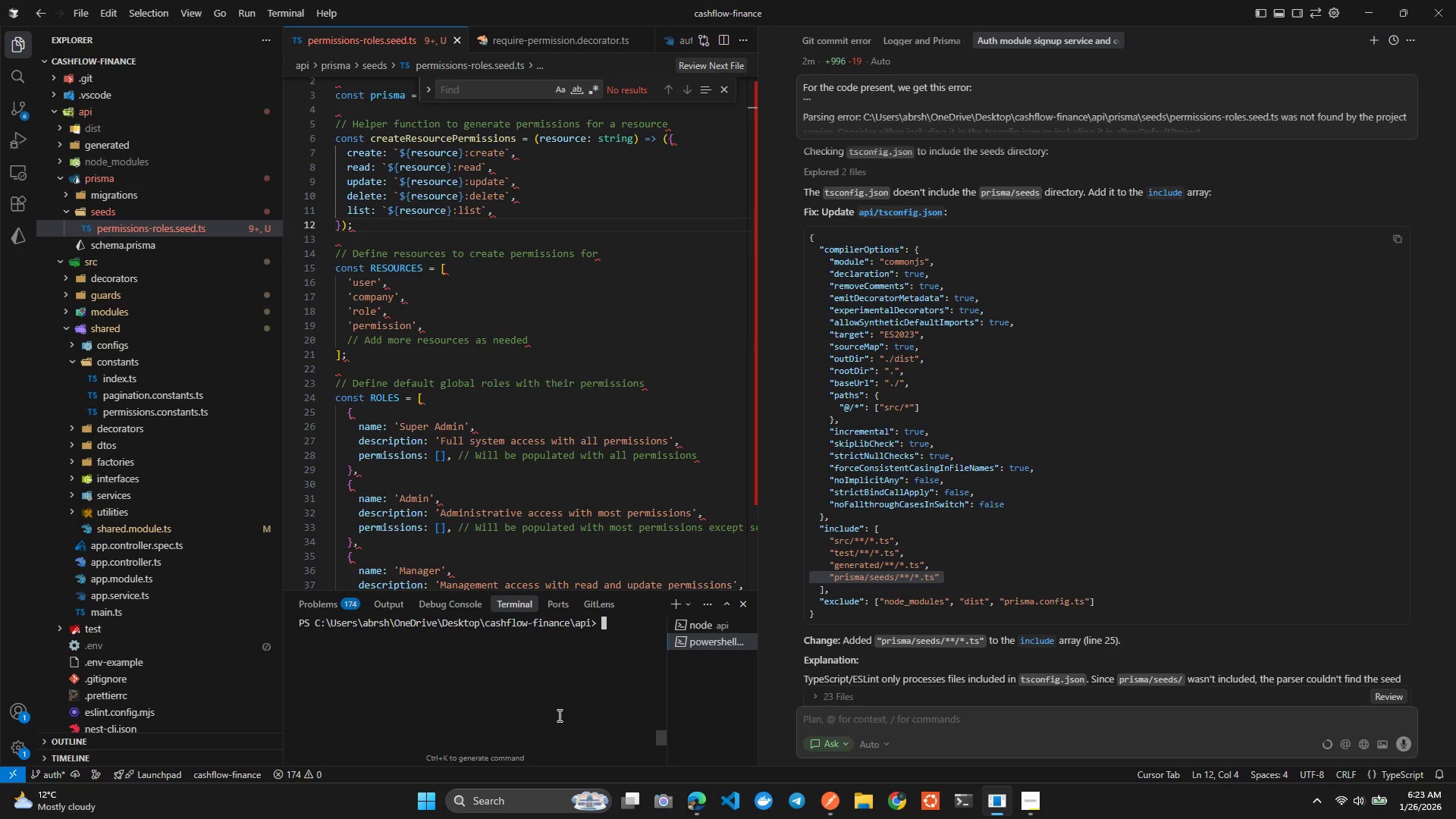 
key(Control+ArrowUp)
 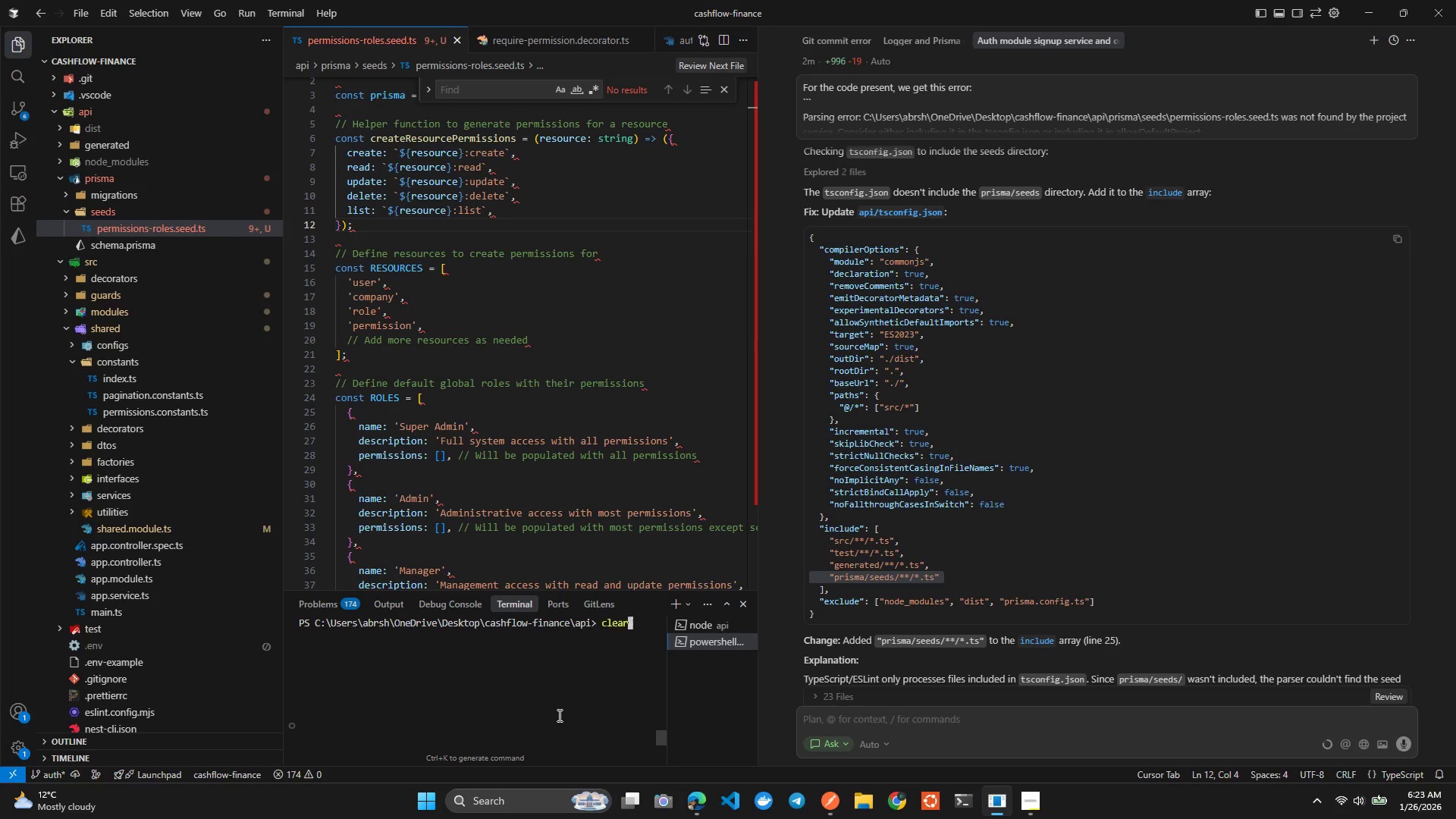 
key(Control+ArrowUp)
 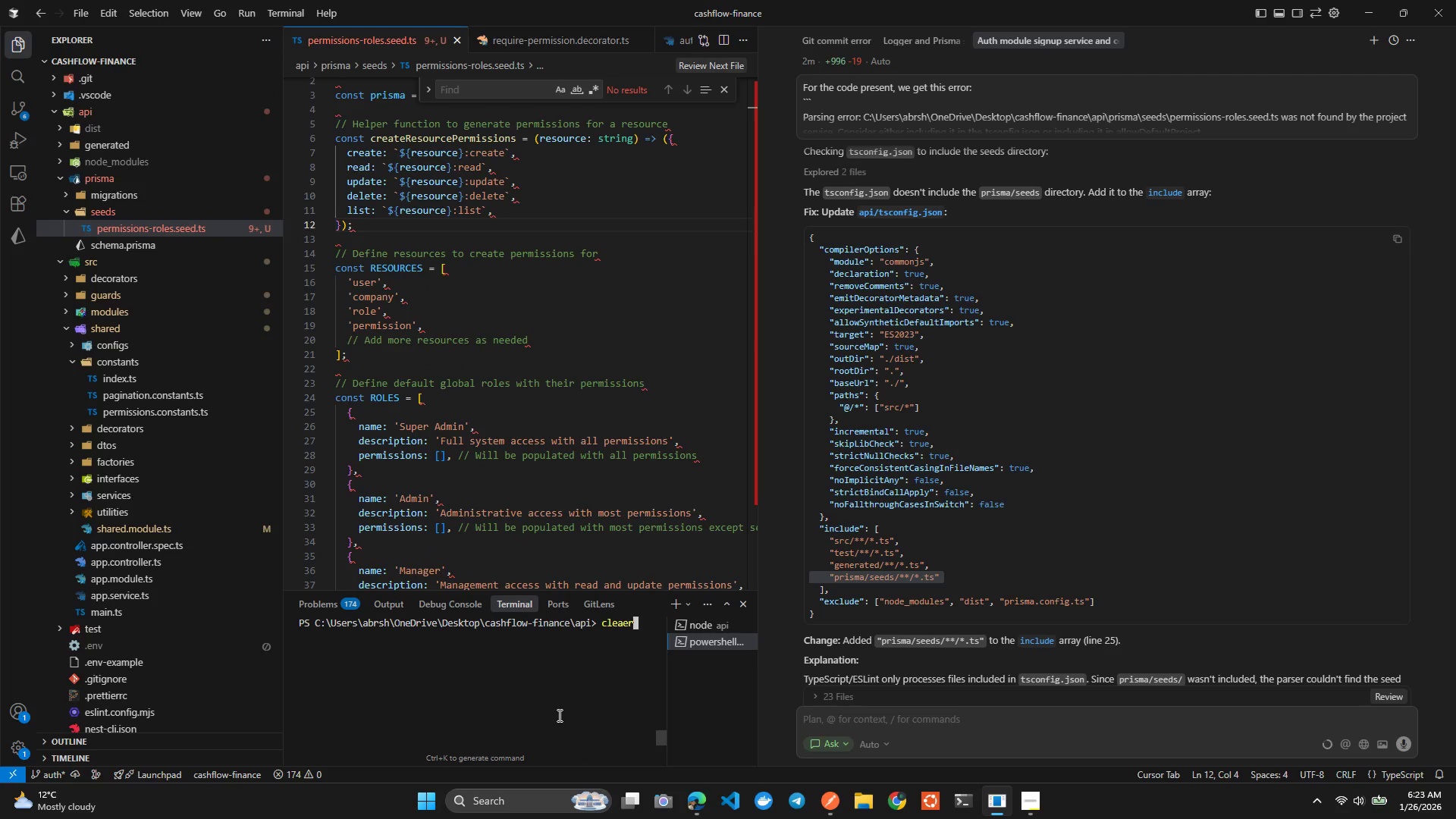 
key(Control+ArrowUp)
 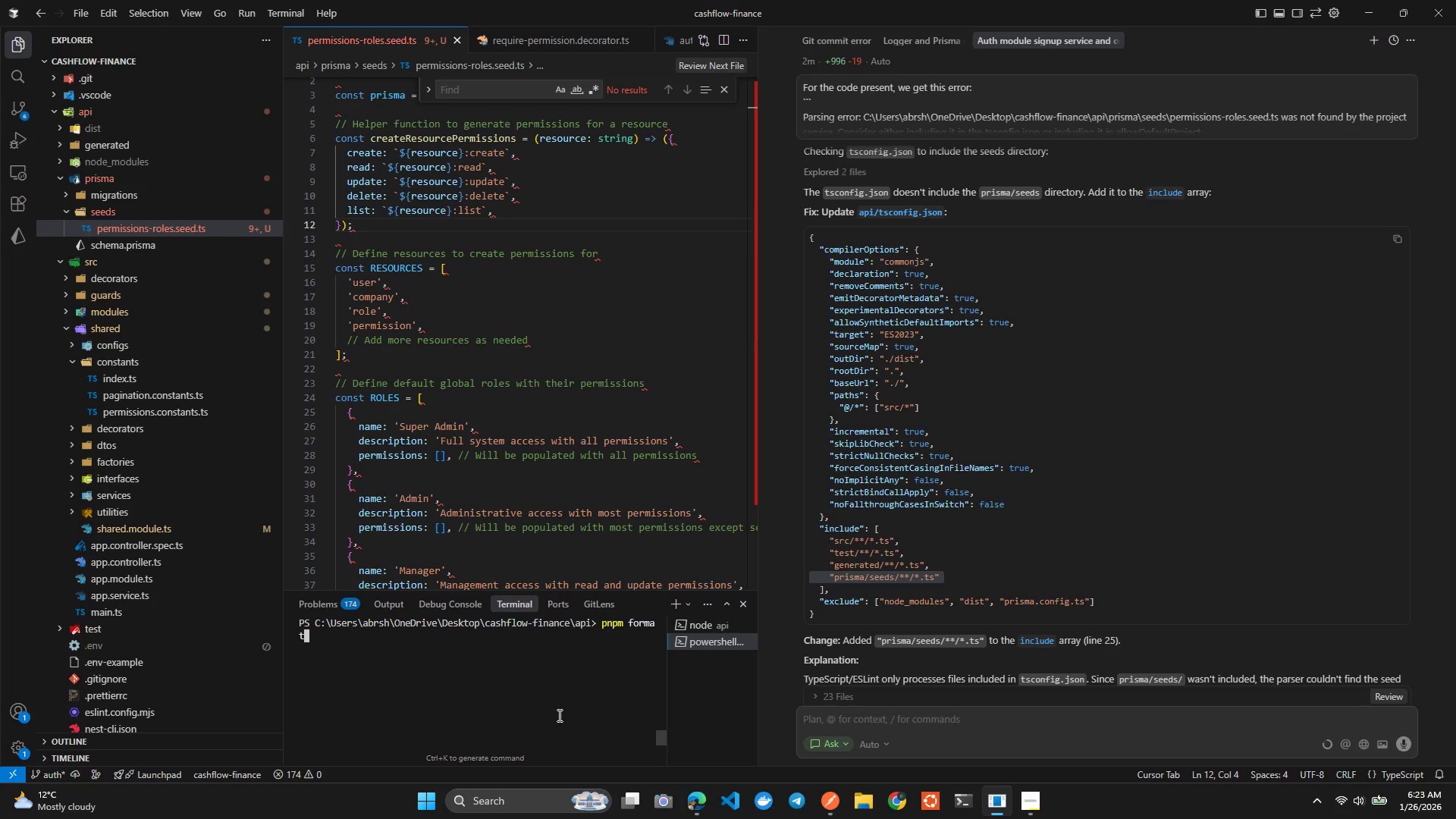 
key(Control+Enter)
 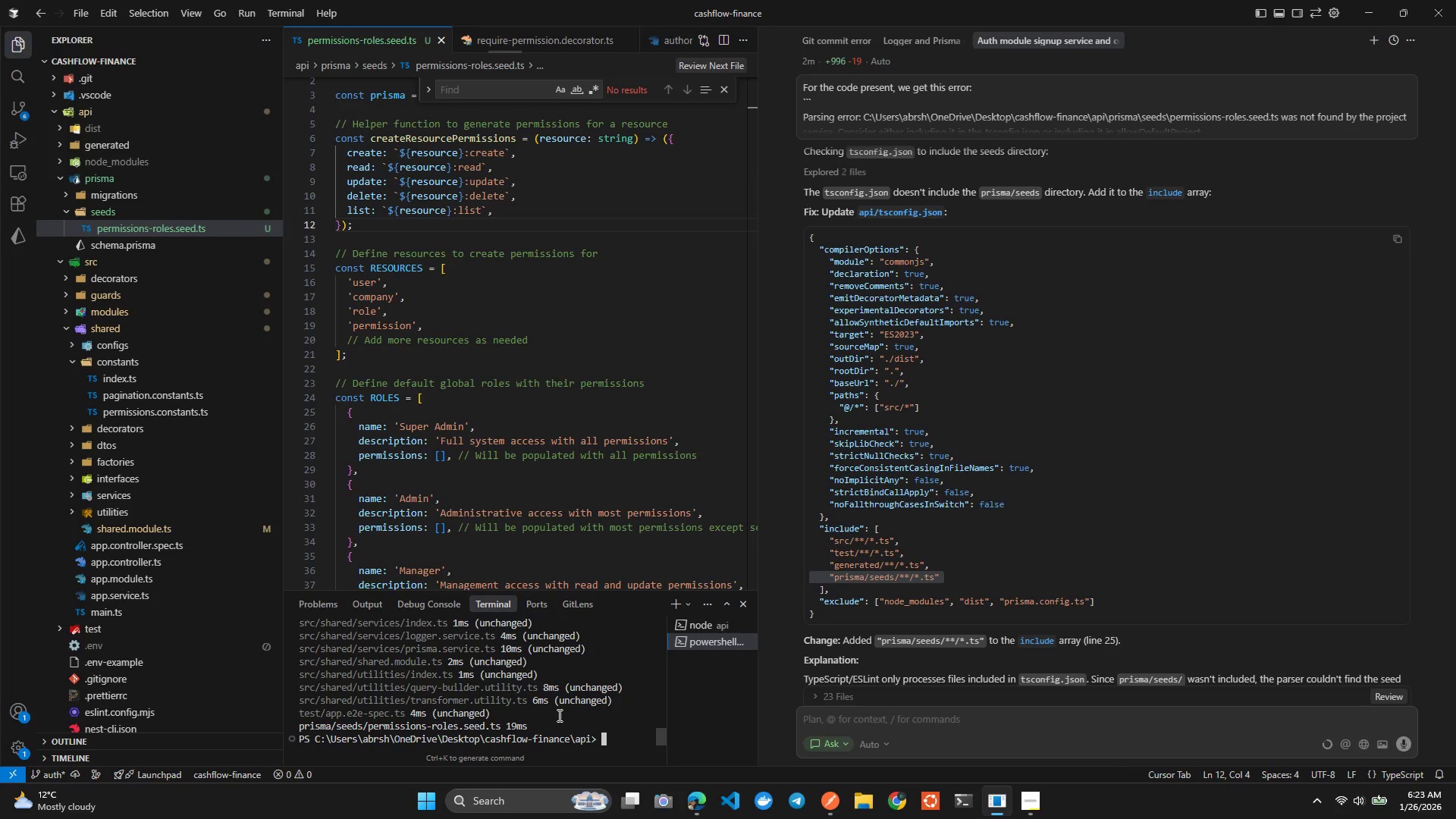 
left_click([558, 715])
 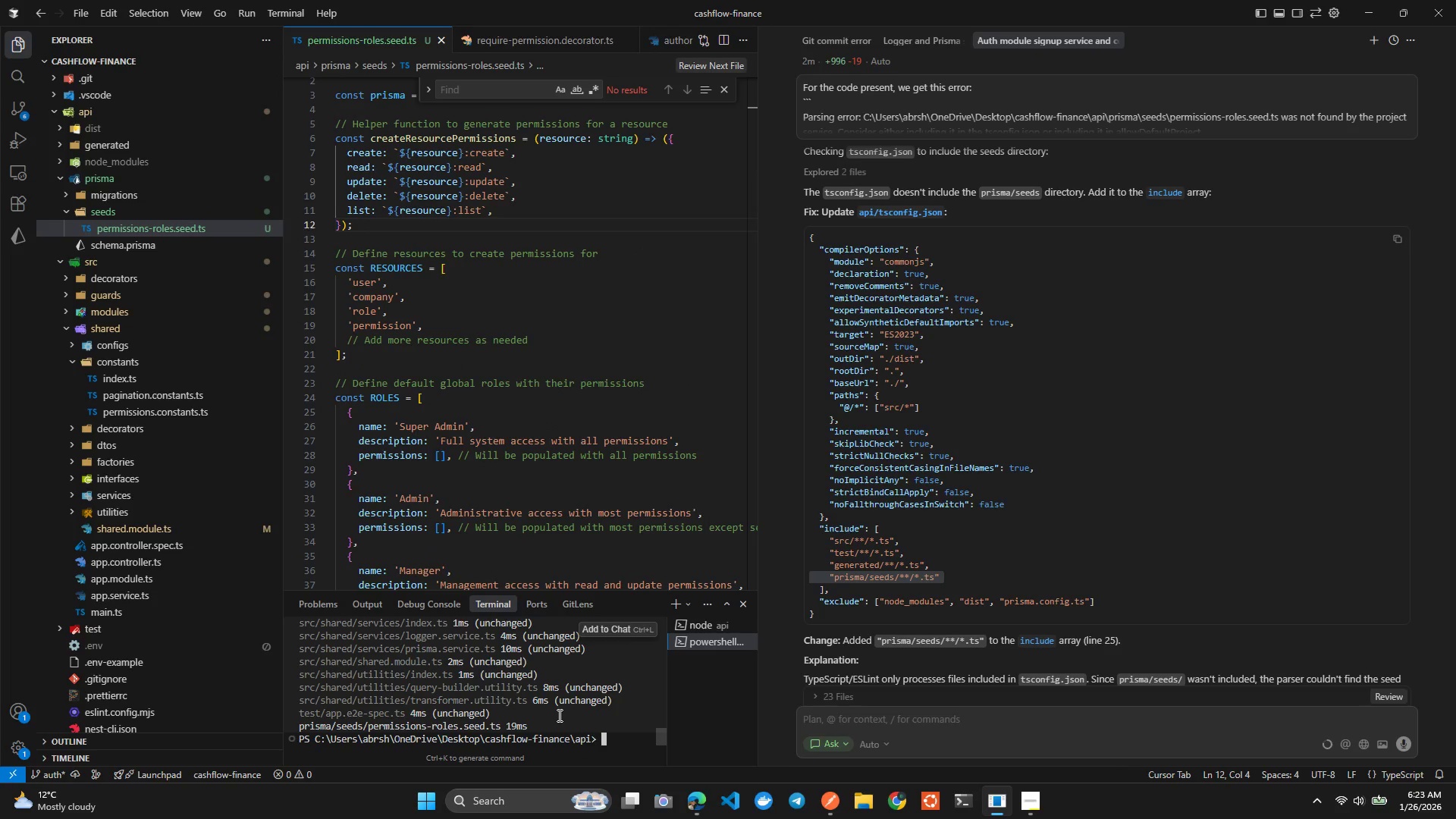 
key(Control+C)
 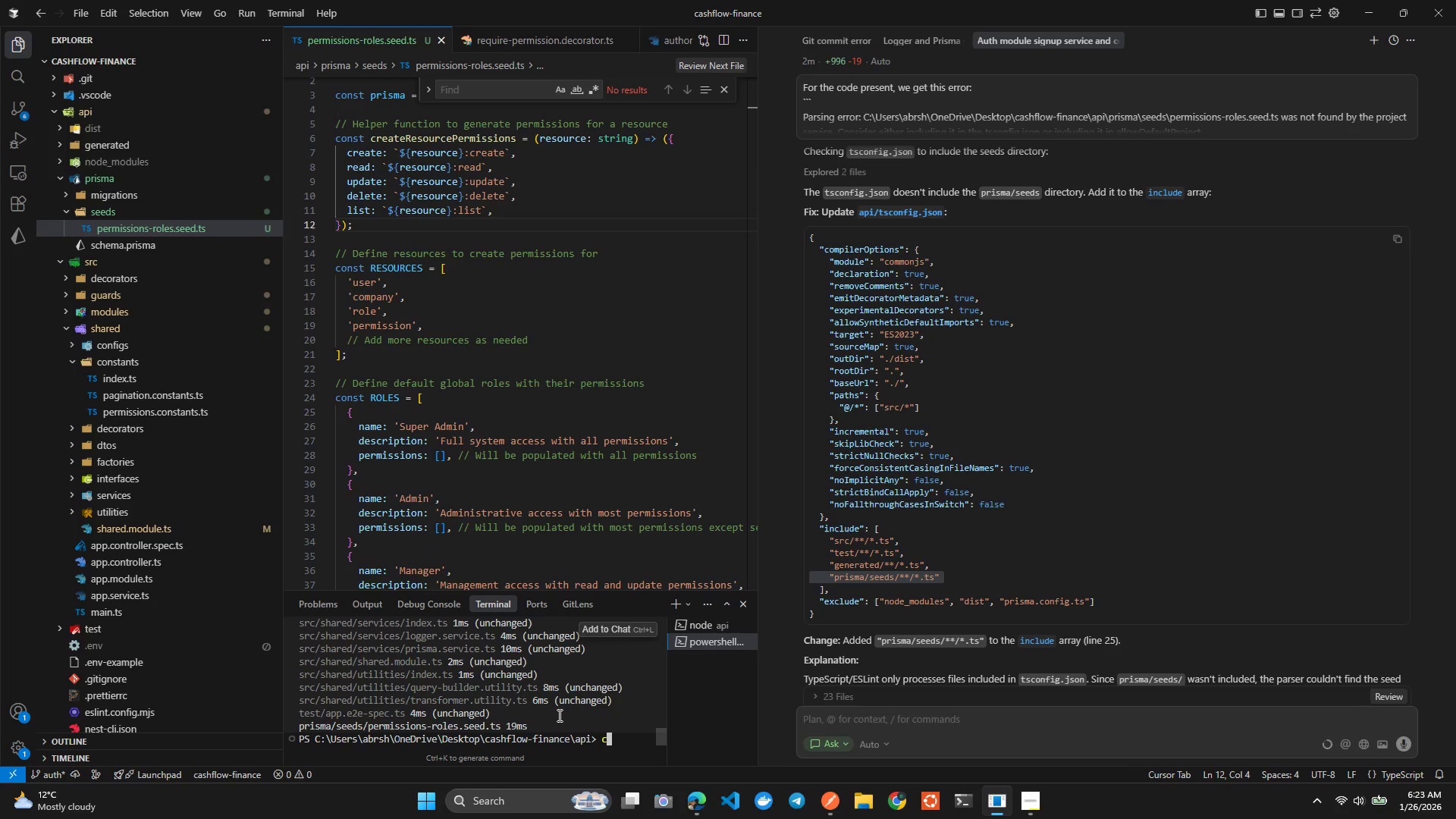 
key(Control+L)
 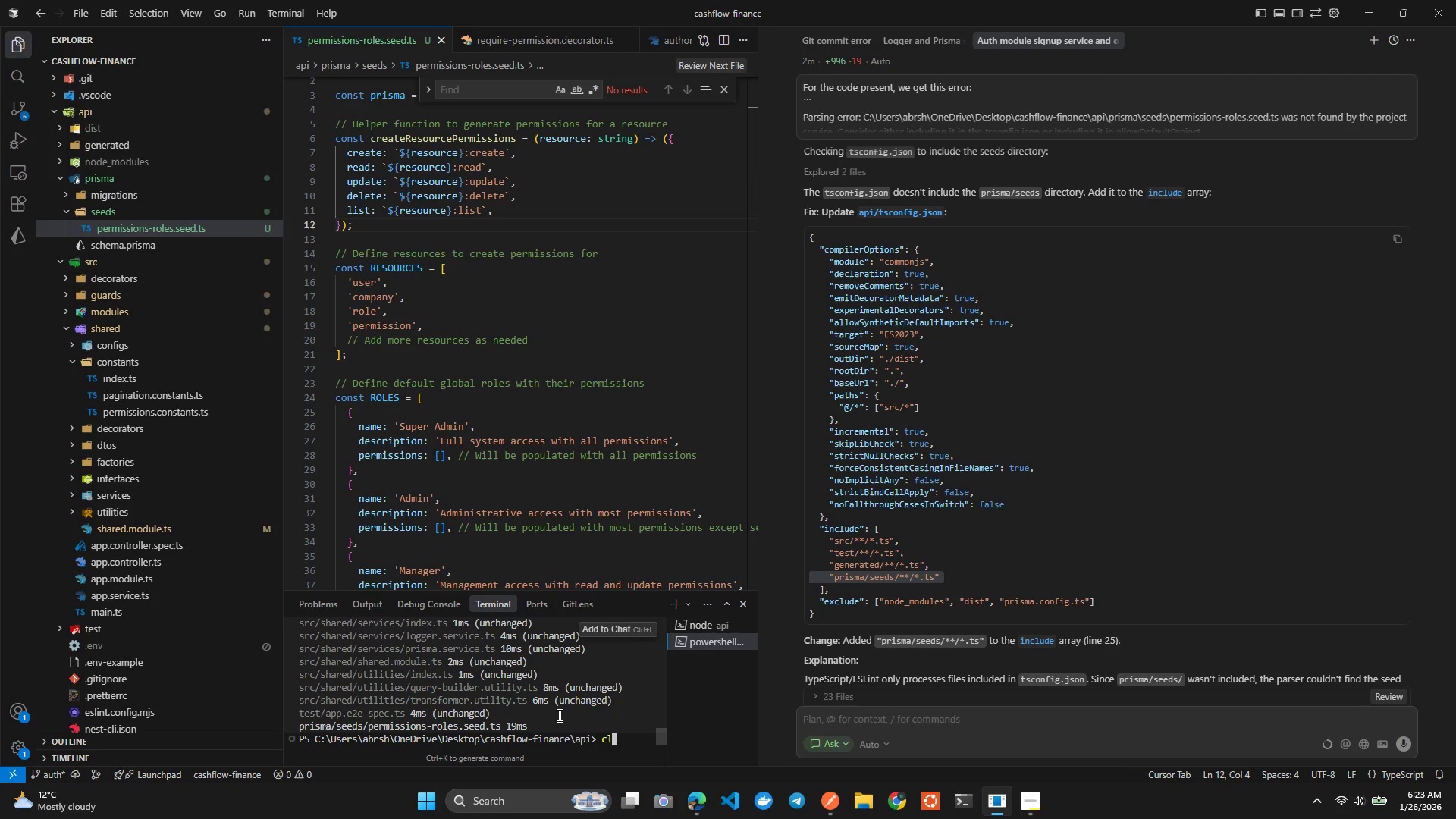 
key(Control+E)
 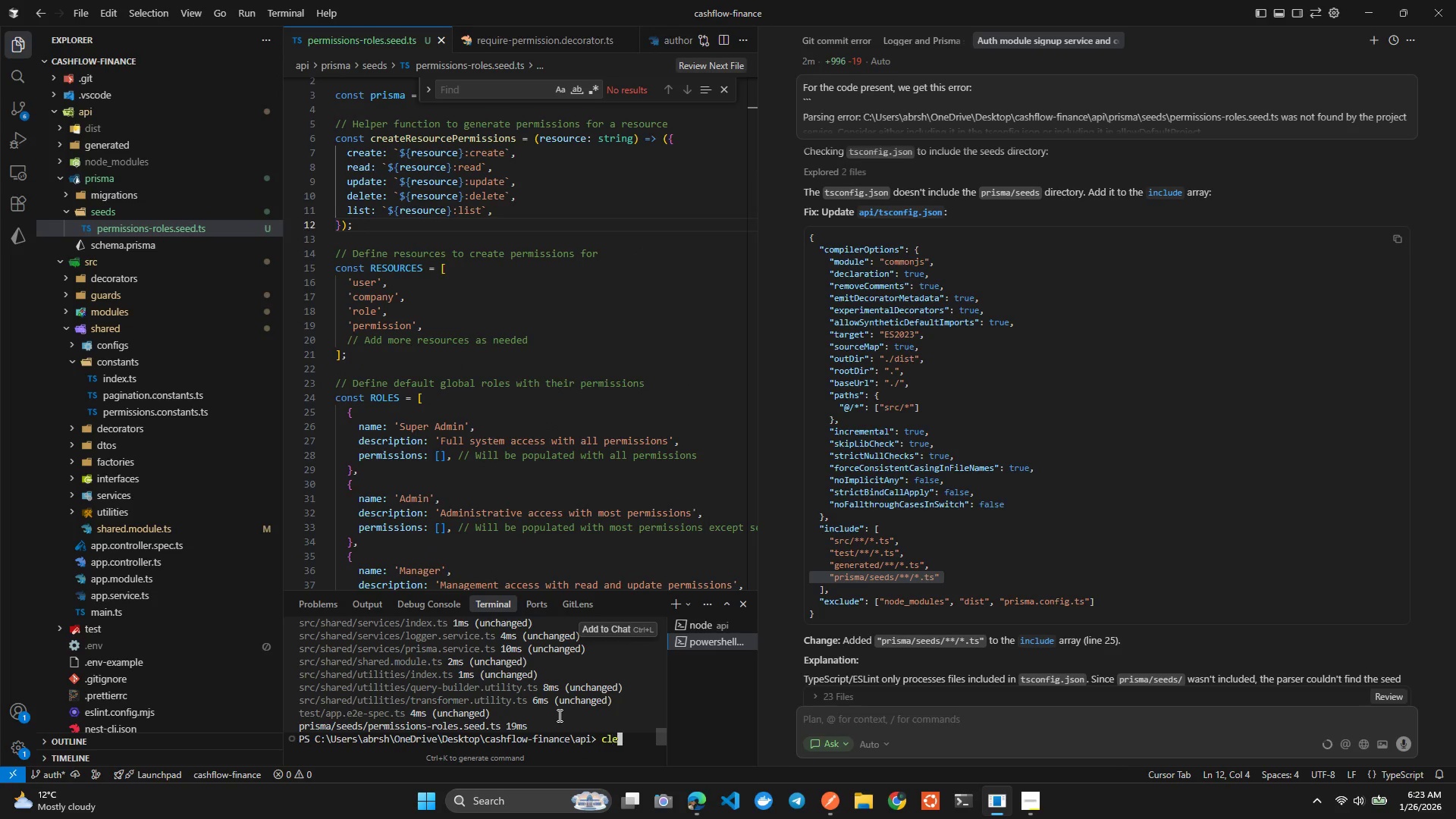 
key(Control+A)
 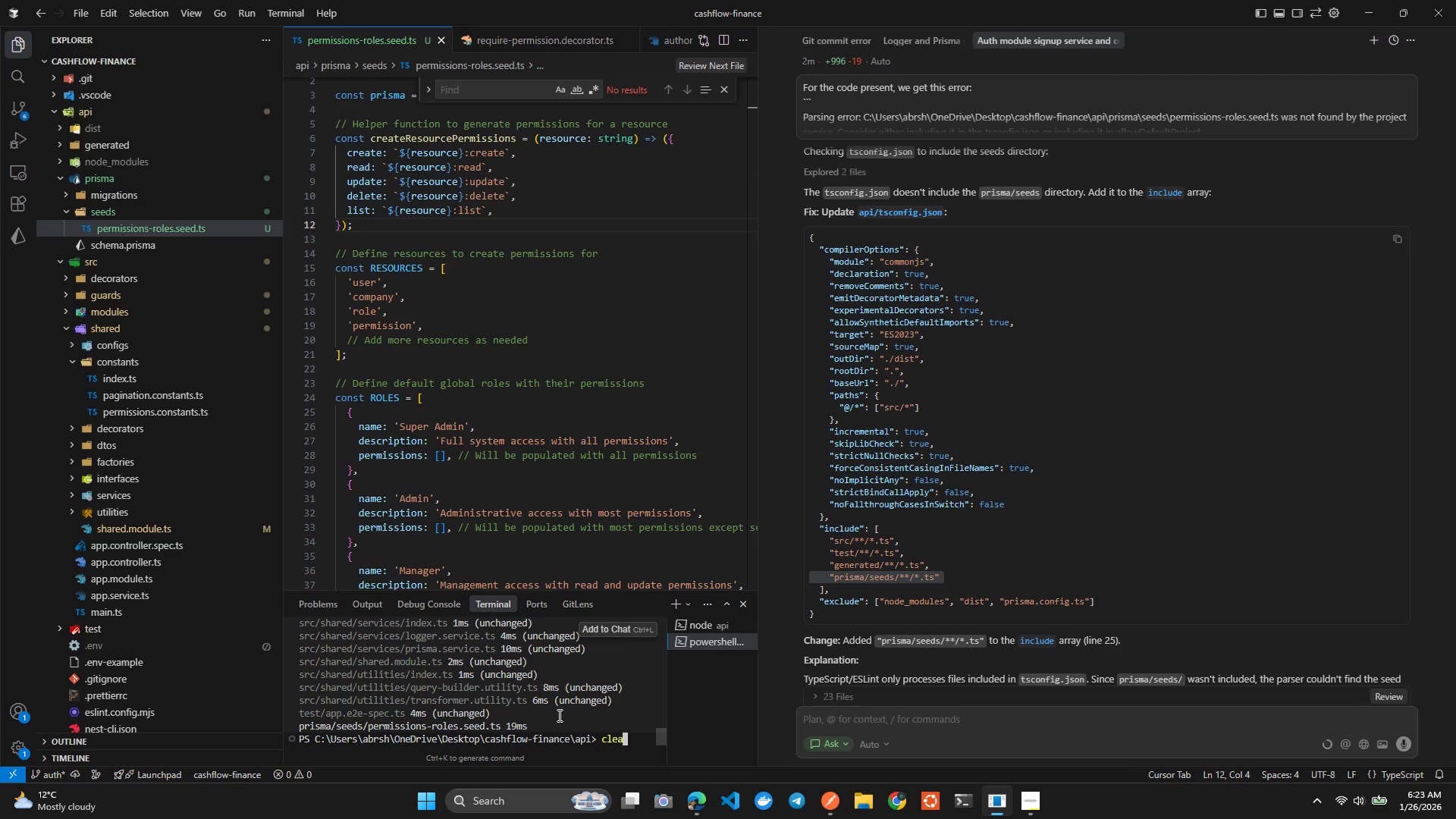 
key(Control+R)
 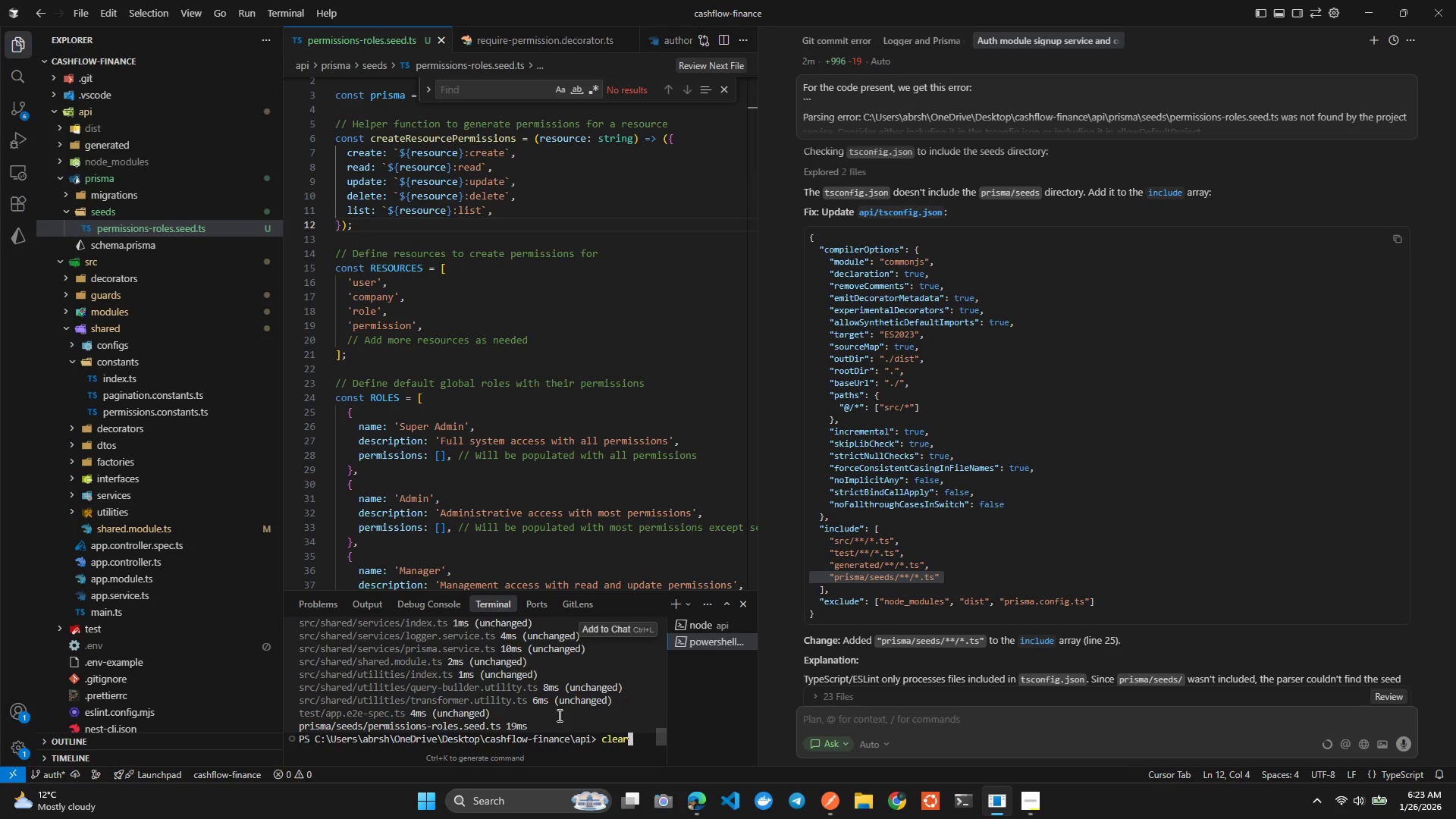 
key(Control+Enter)
 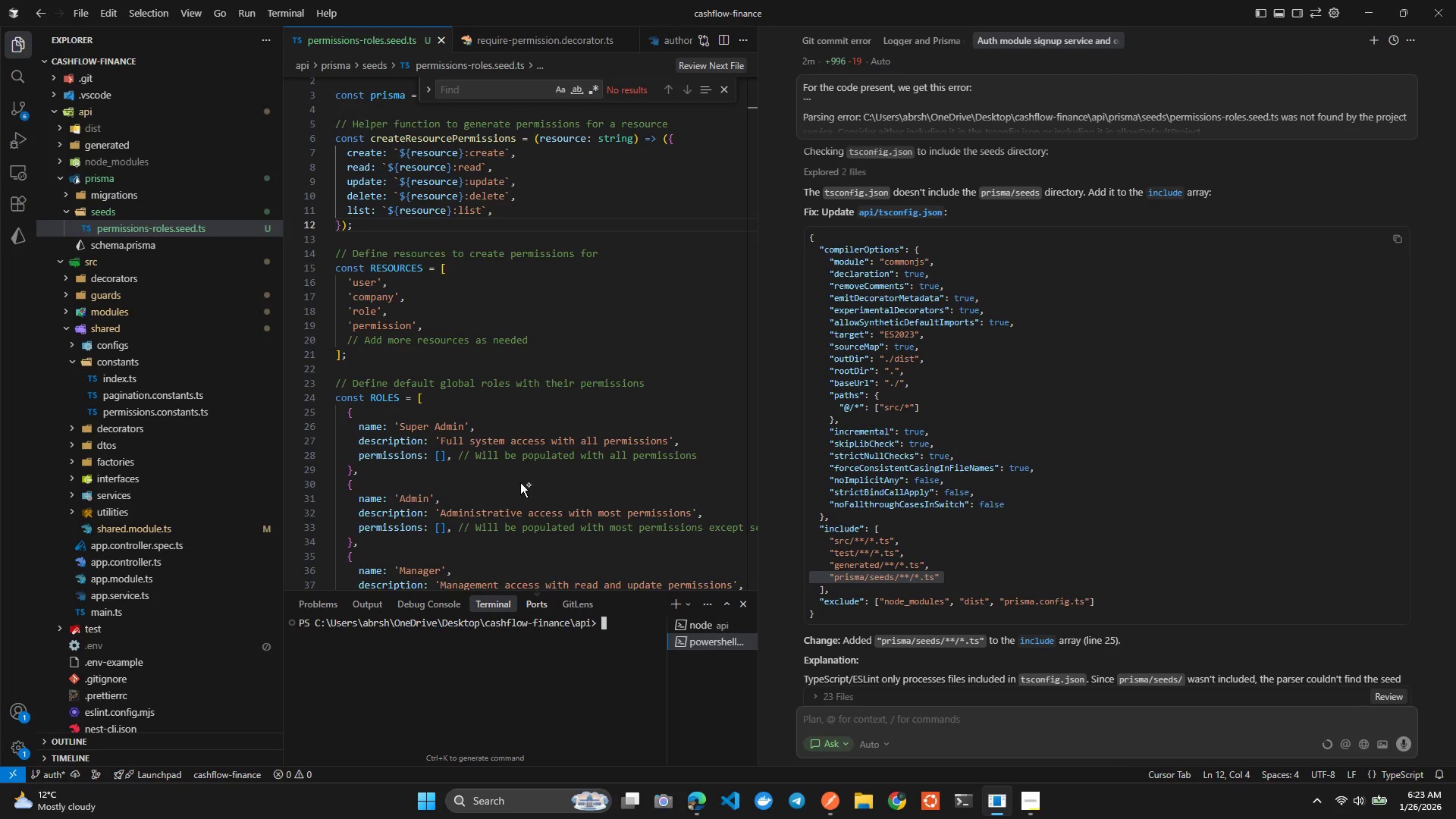 
left_click([516, 450])
 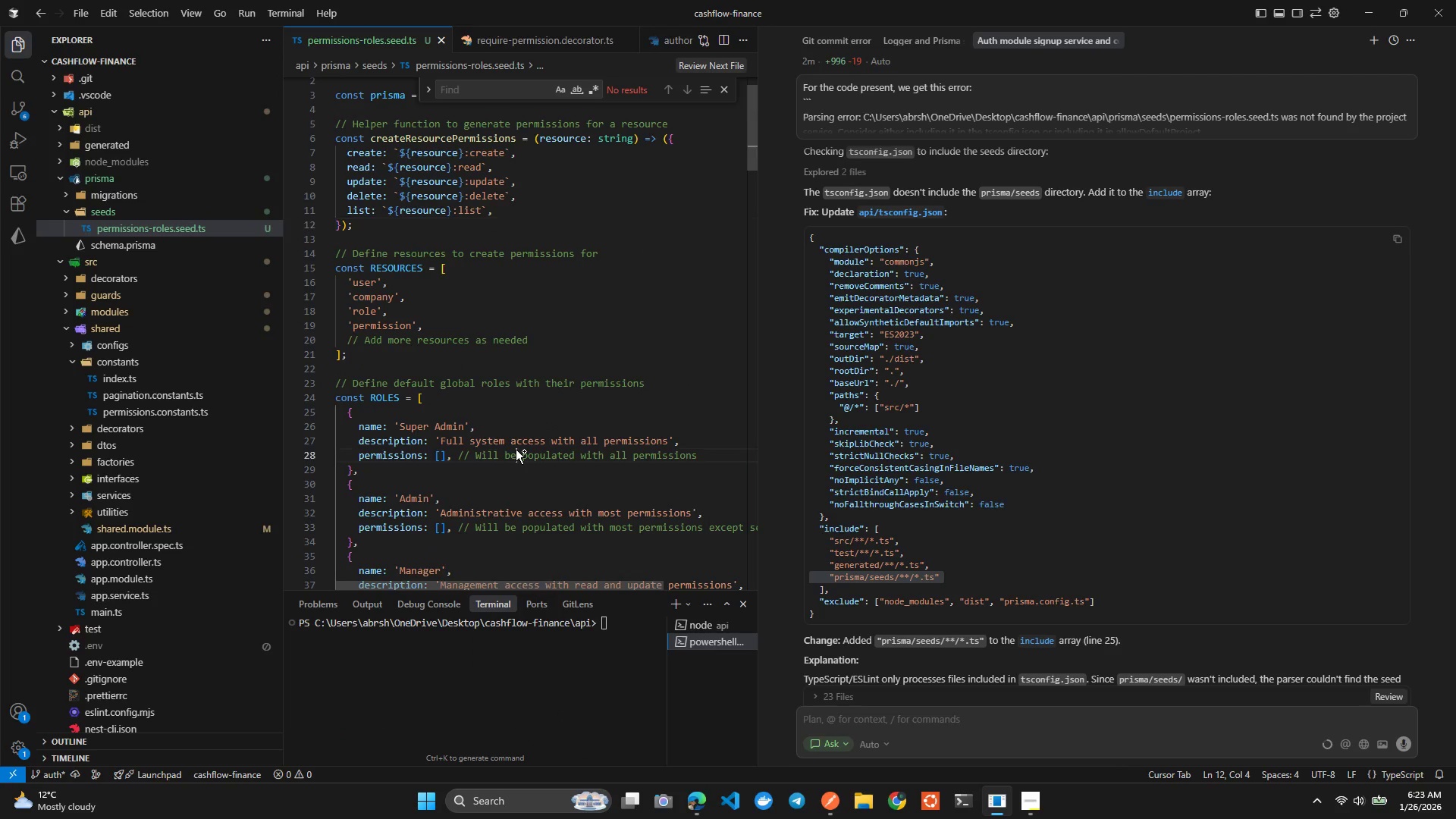 
key(Control+Tab)
 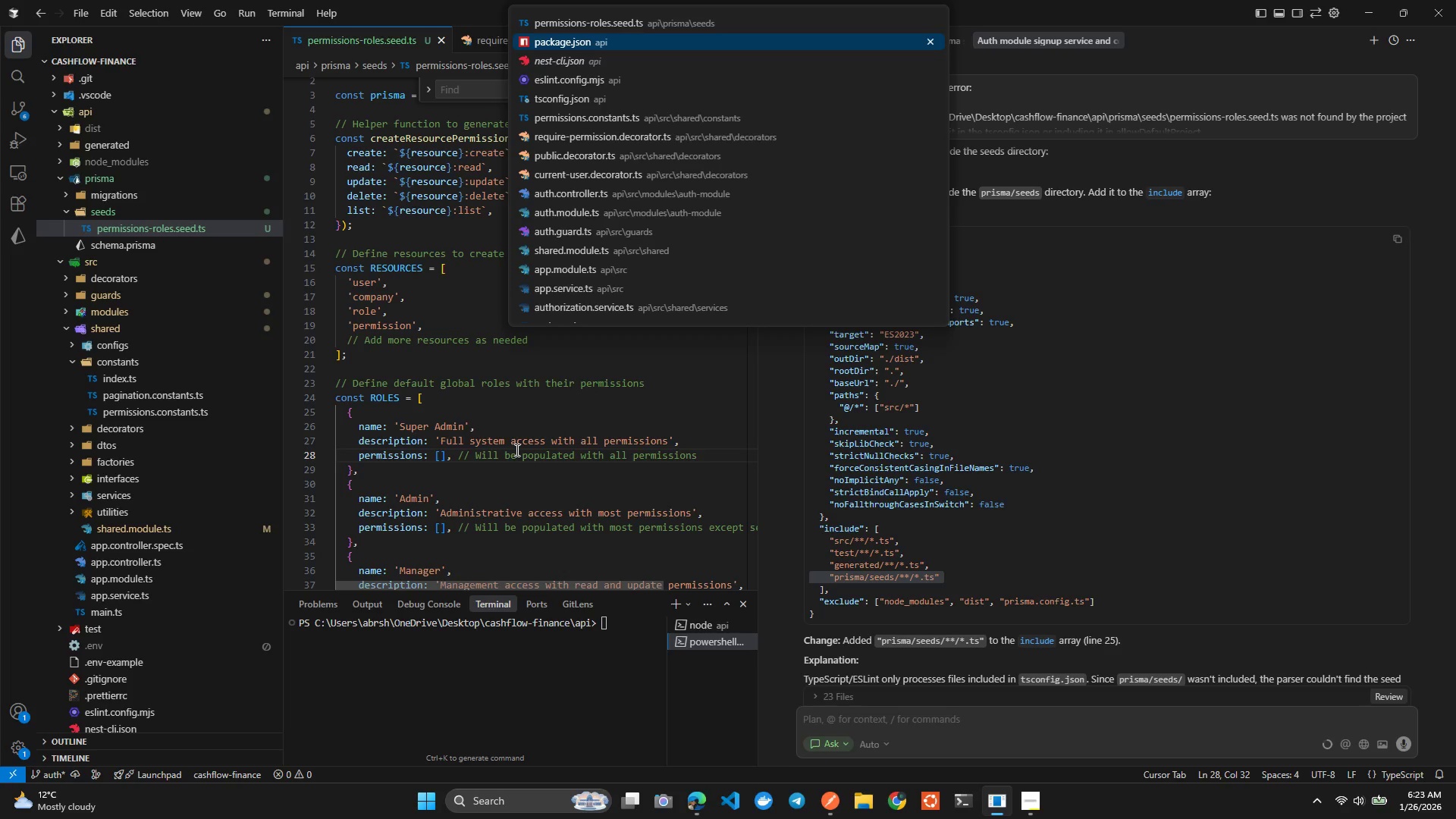 
wait(5.25)
 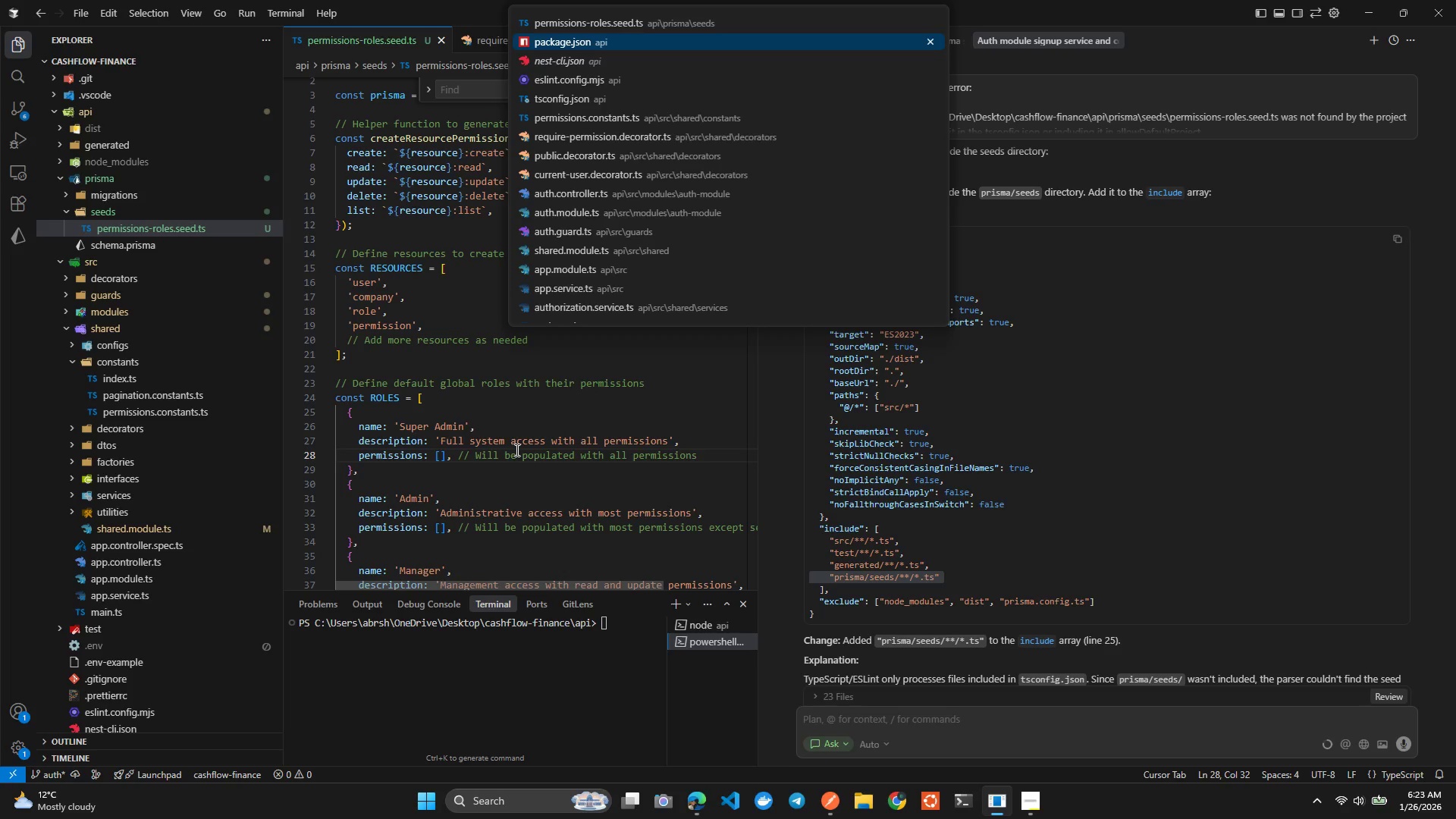 
key(Control+ArrowUp)
 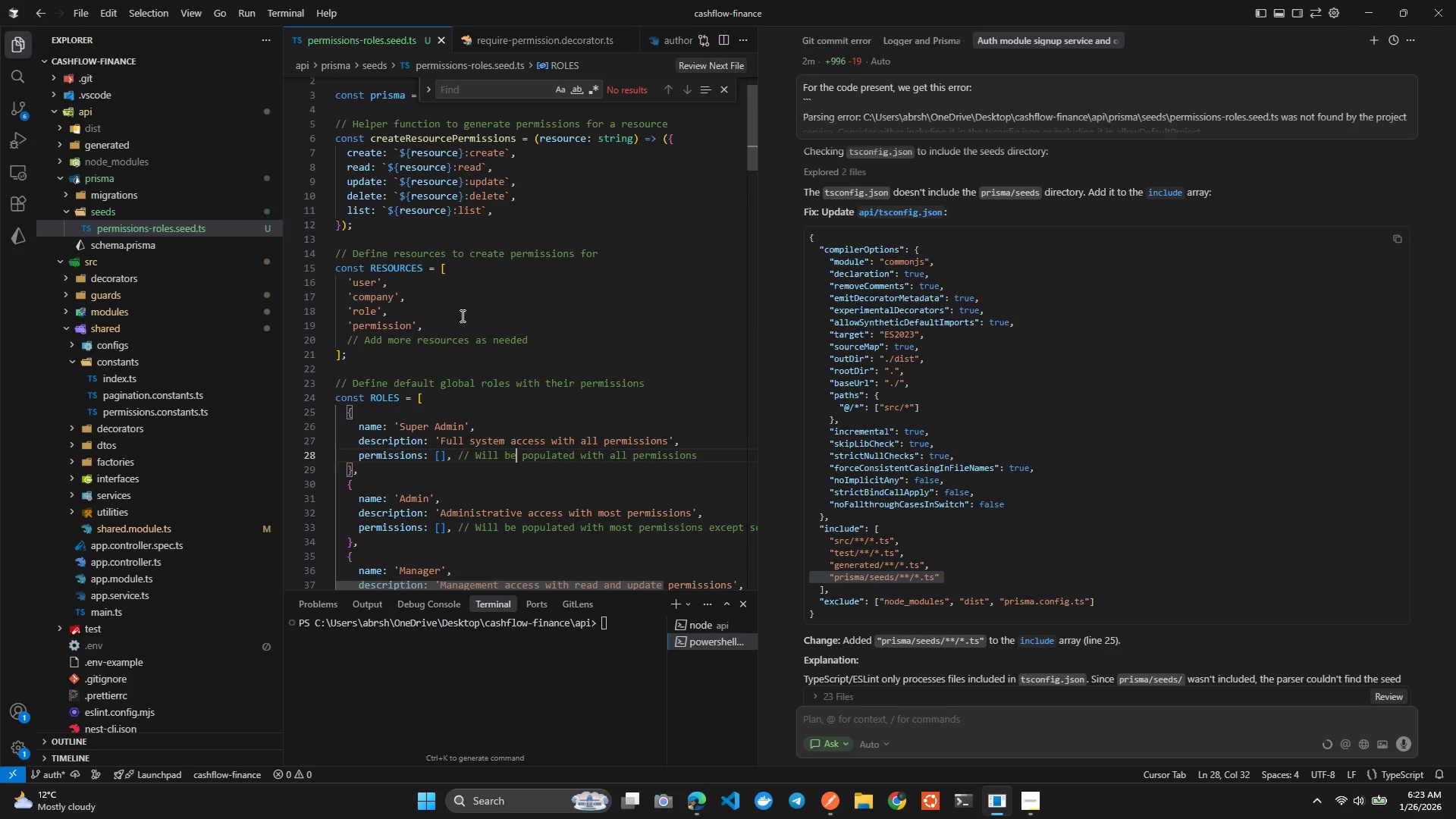 
left_click([513, 300])
 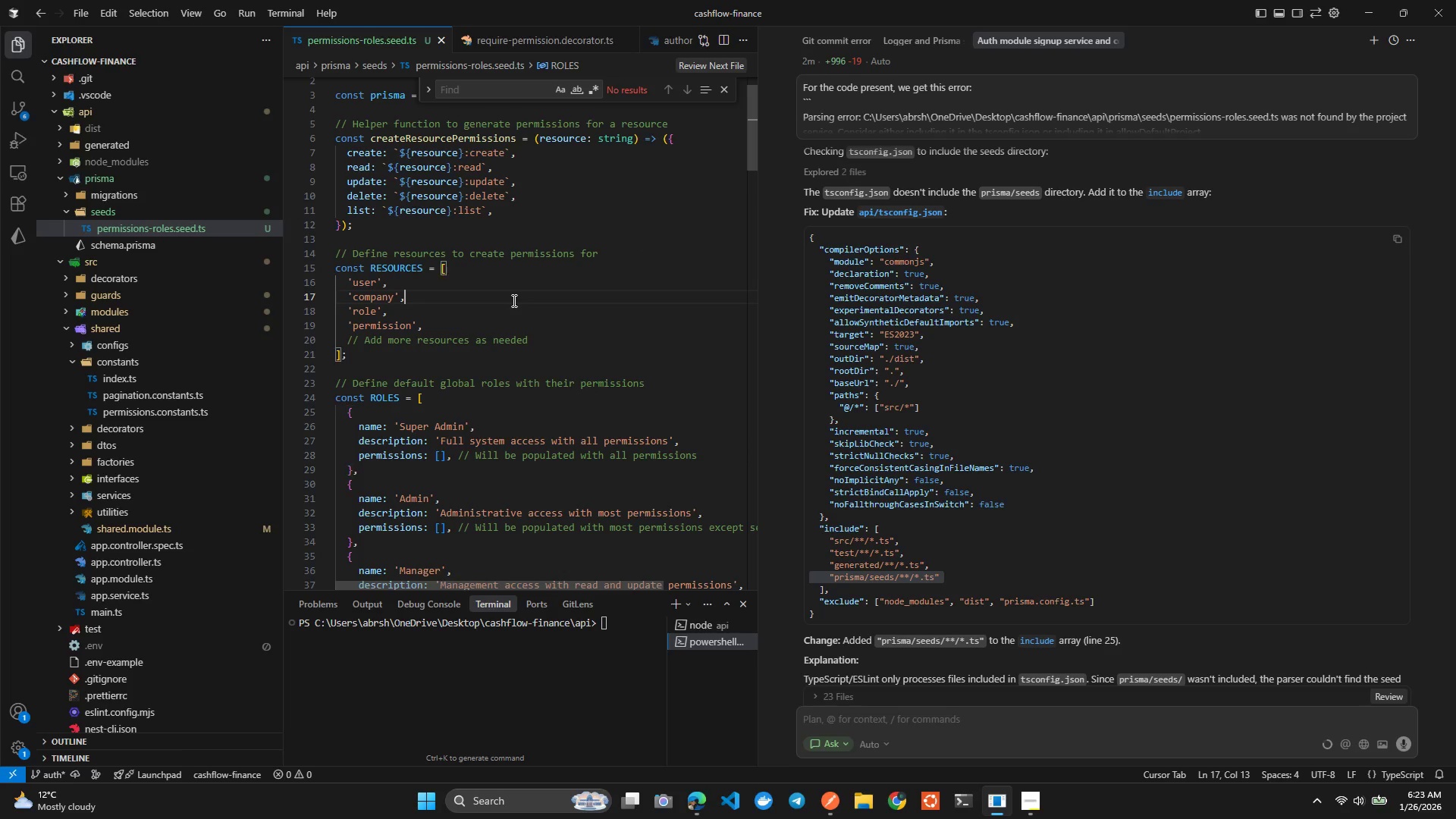 
key(Control+ControlLeft)
 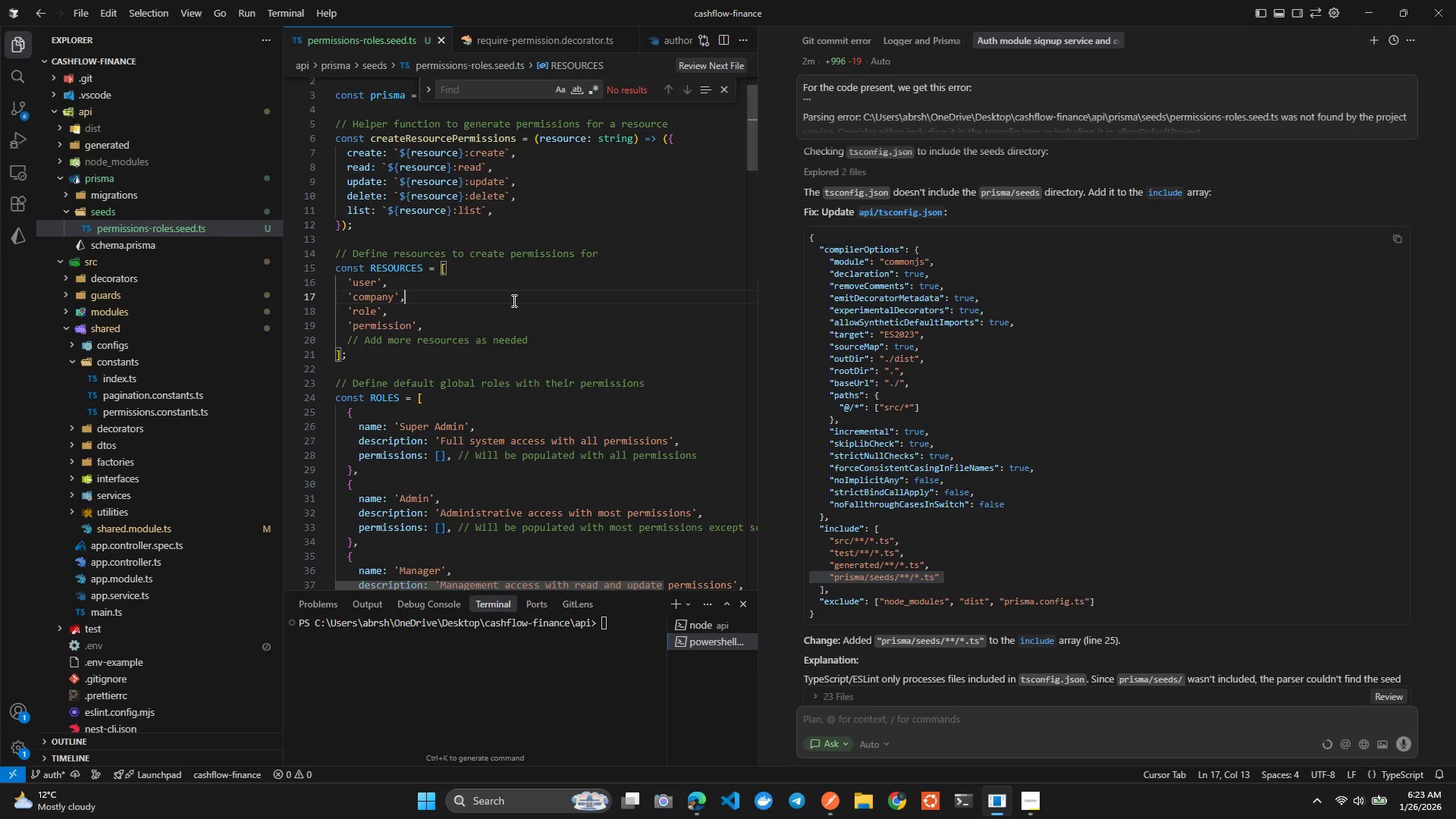 
key(Control+S)
 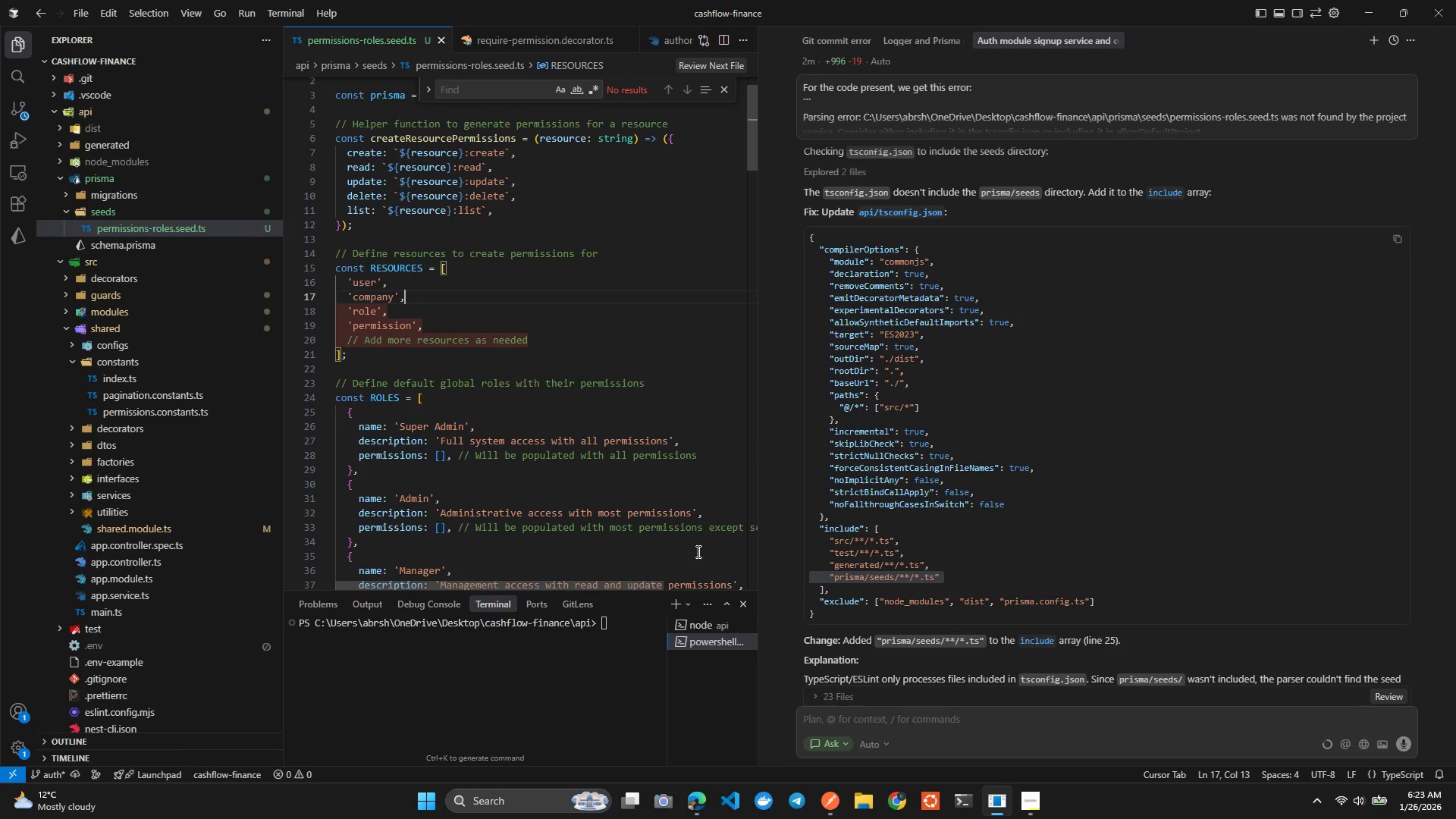 
left_click([557, 397])
 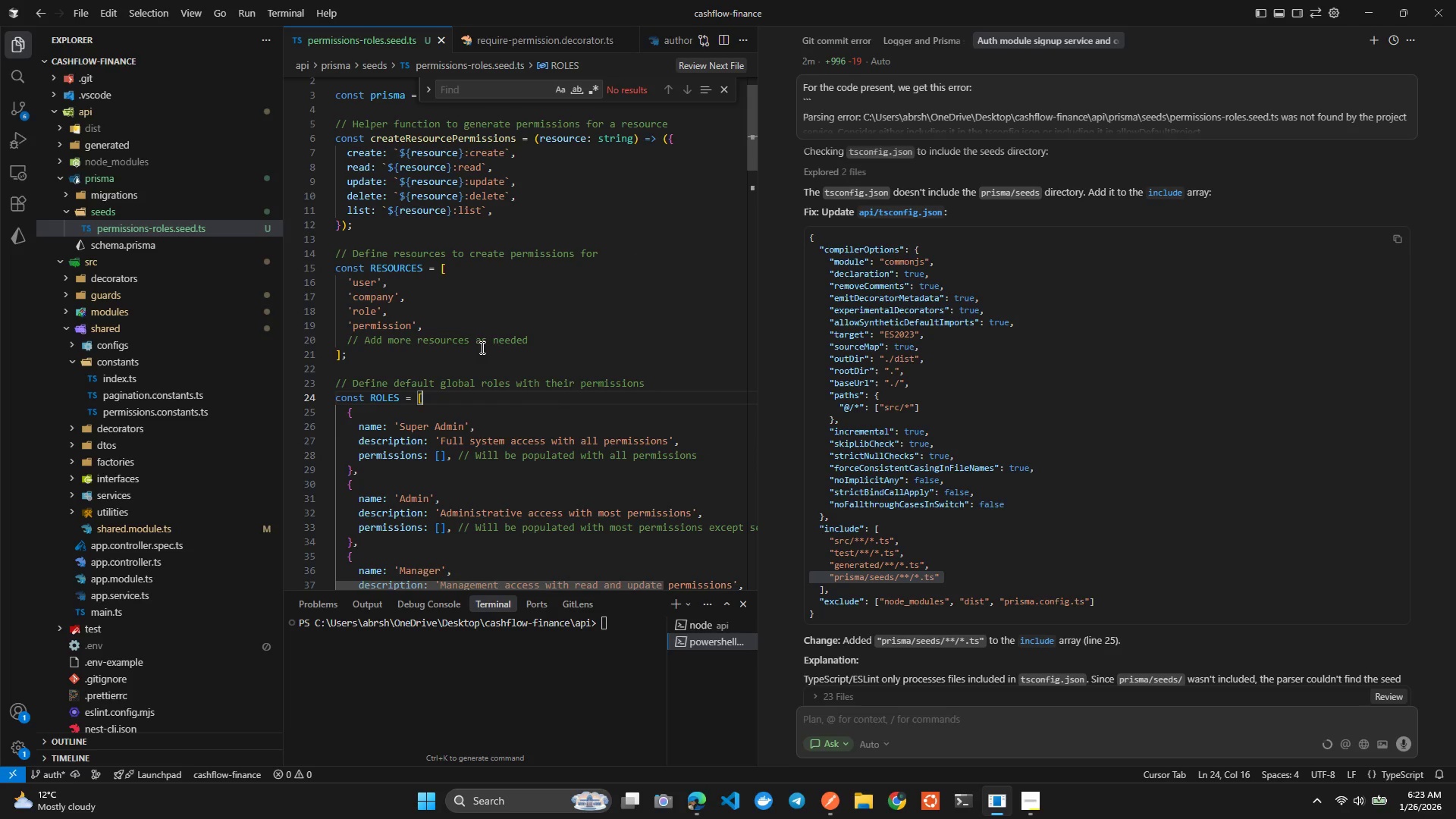 
left_click([501, 331])
 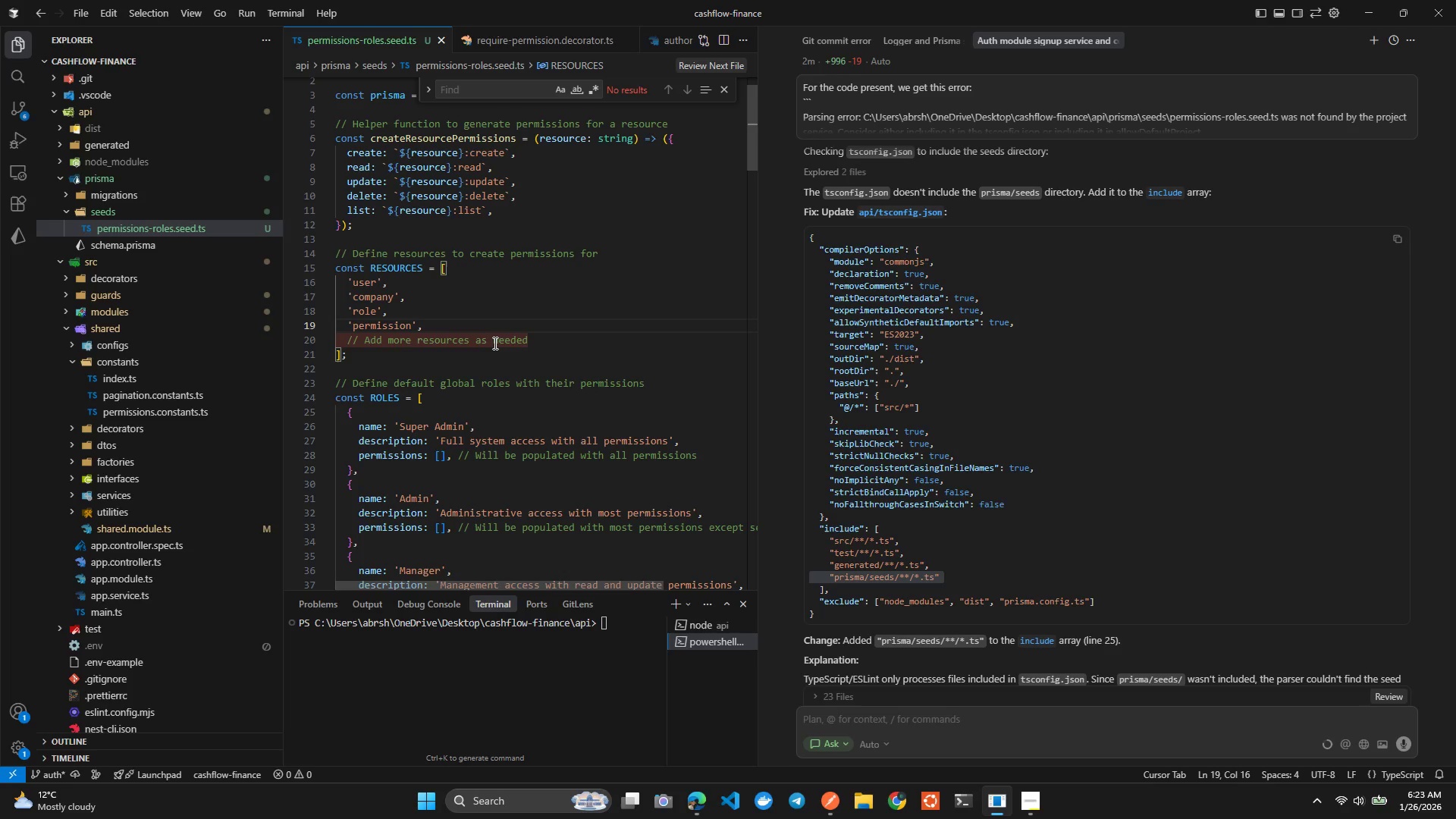 
left_click([494, 343])
 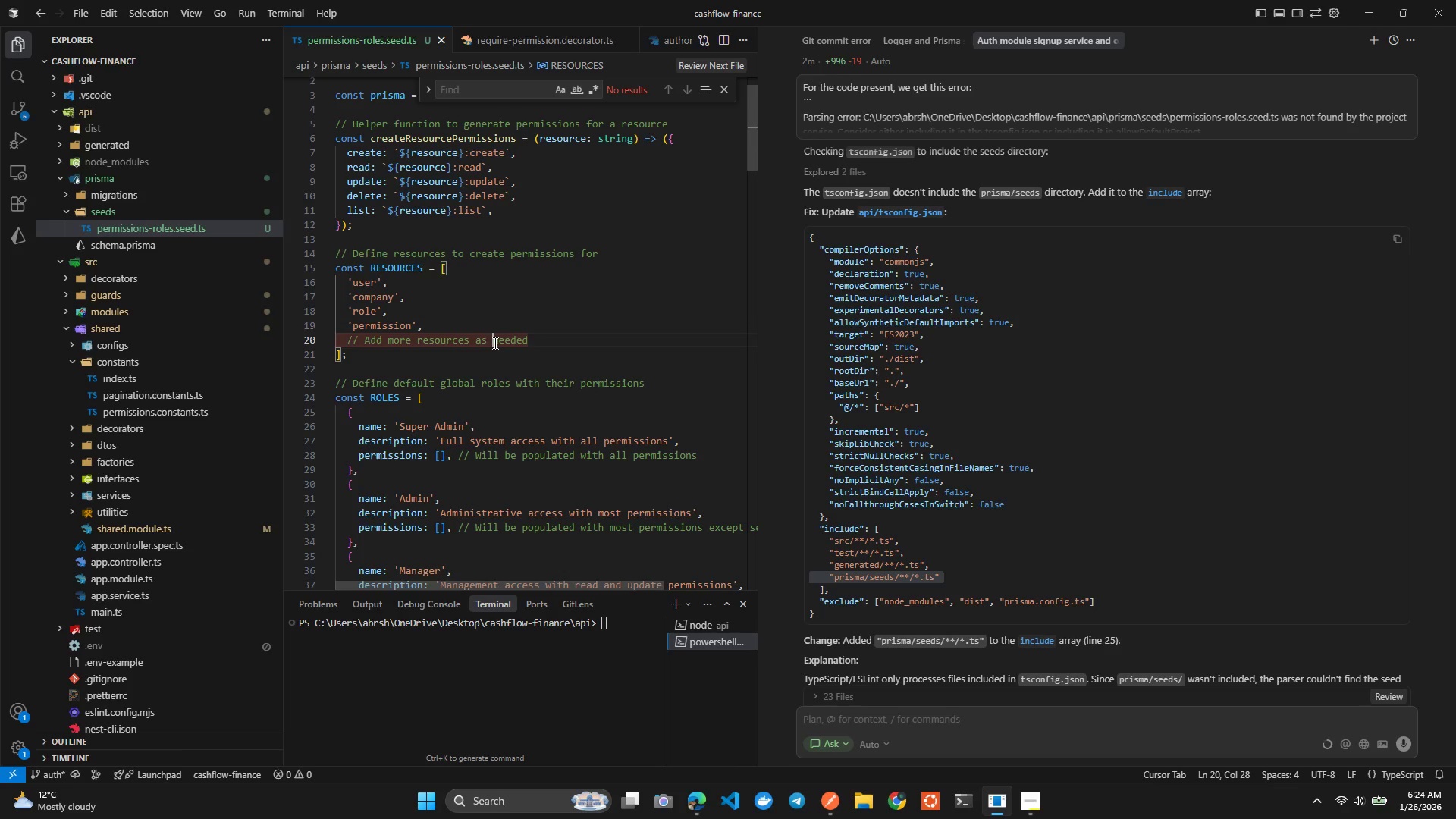 
key(Tab)
 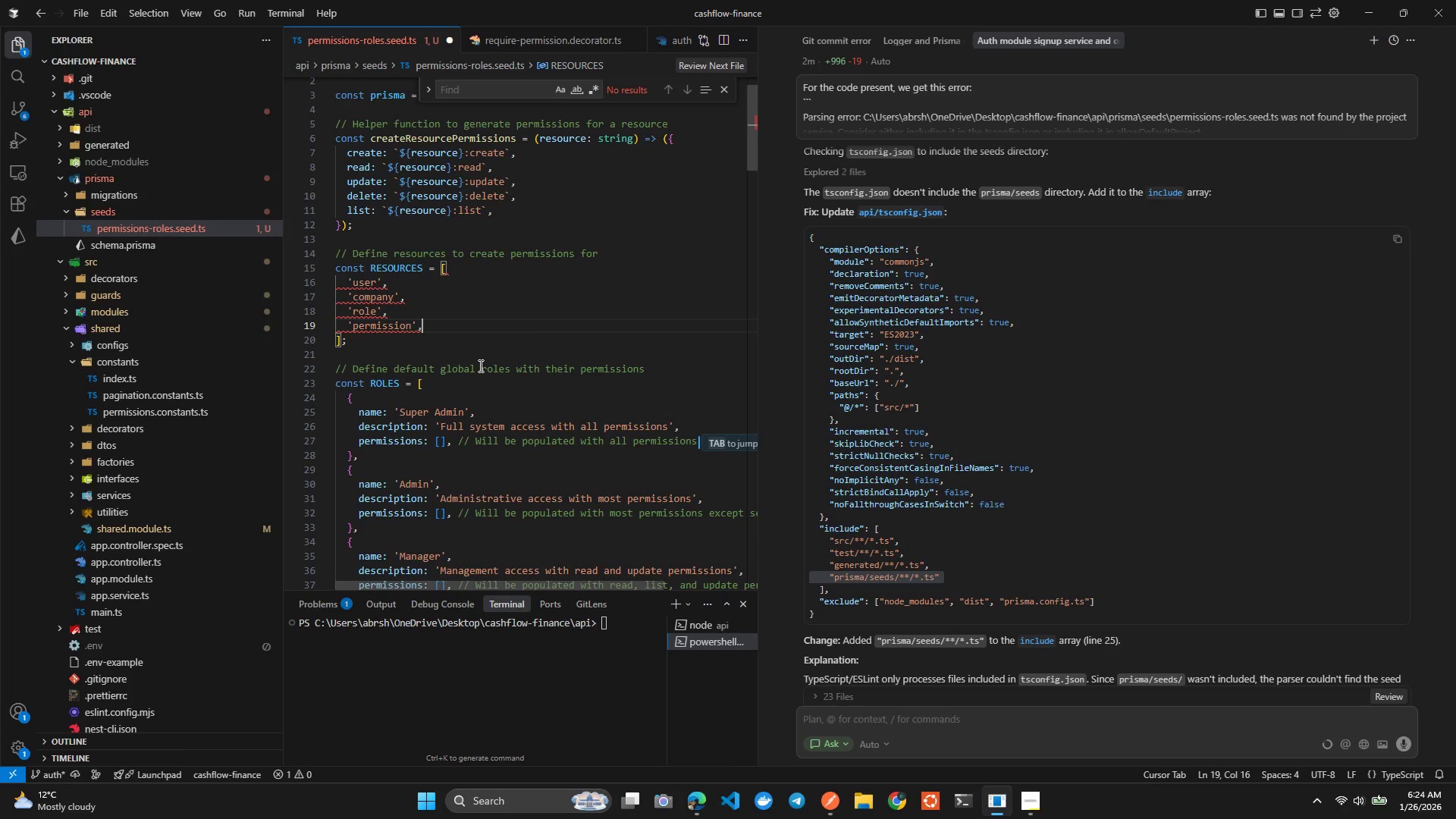 
left_click([477, 369])
 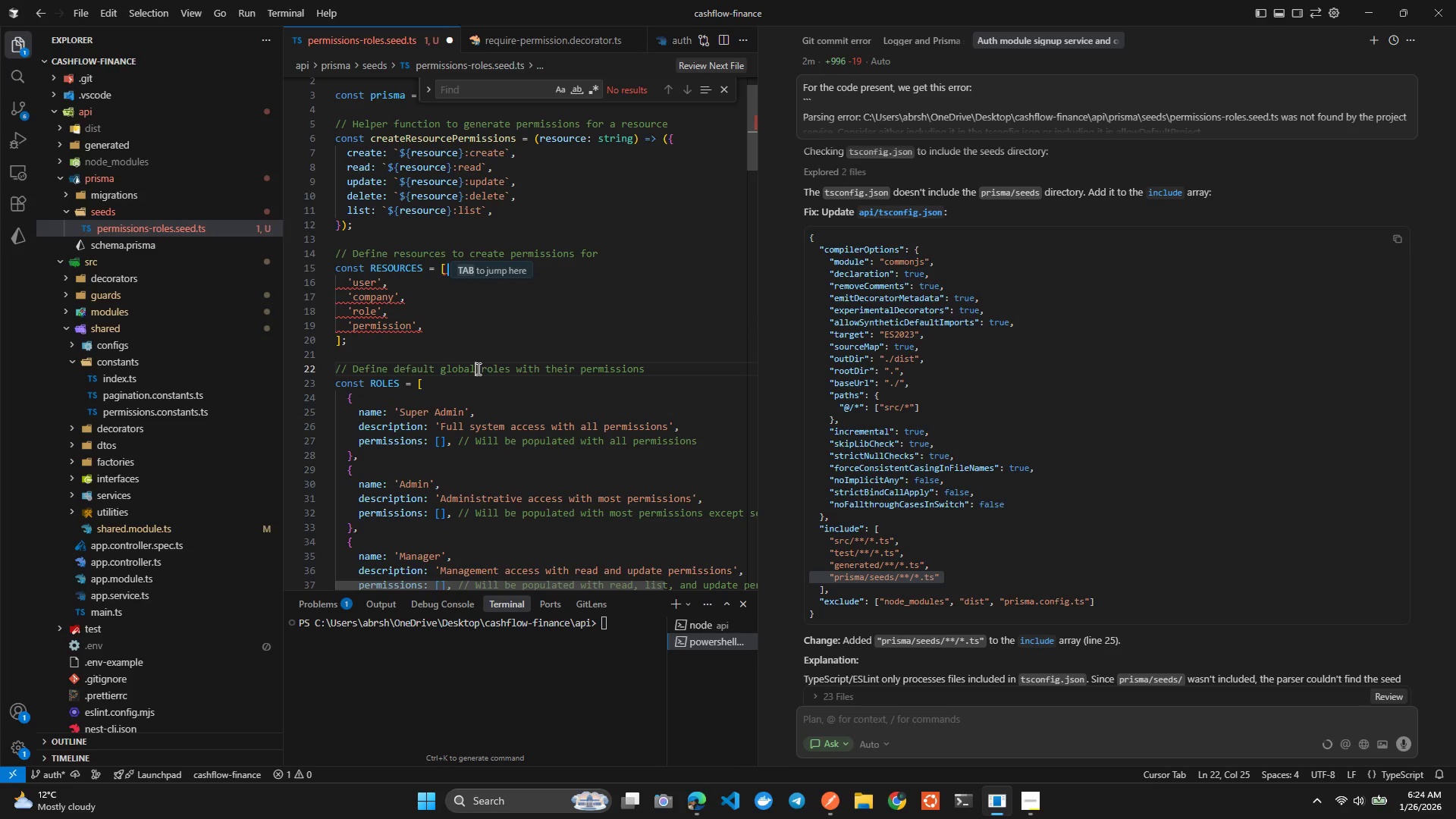 
key(Control+ControlLeft)
 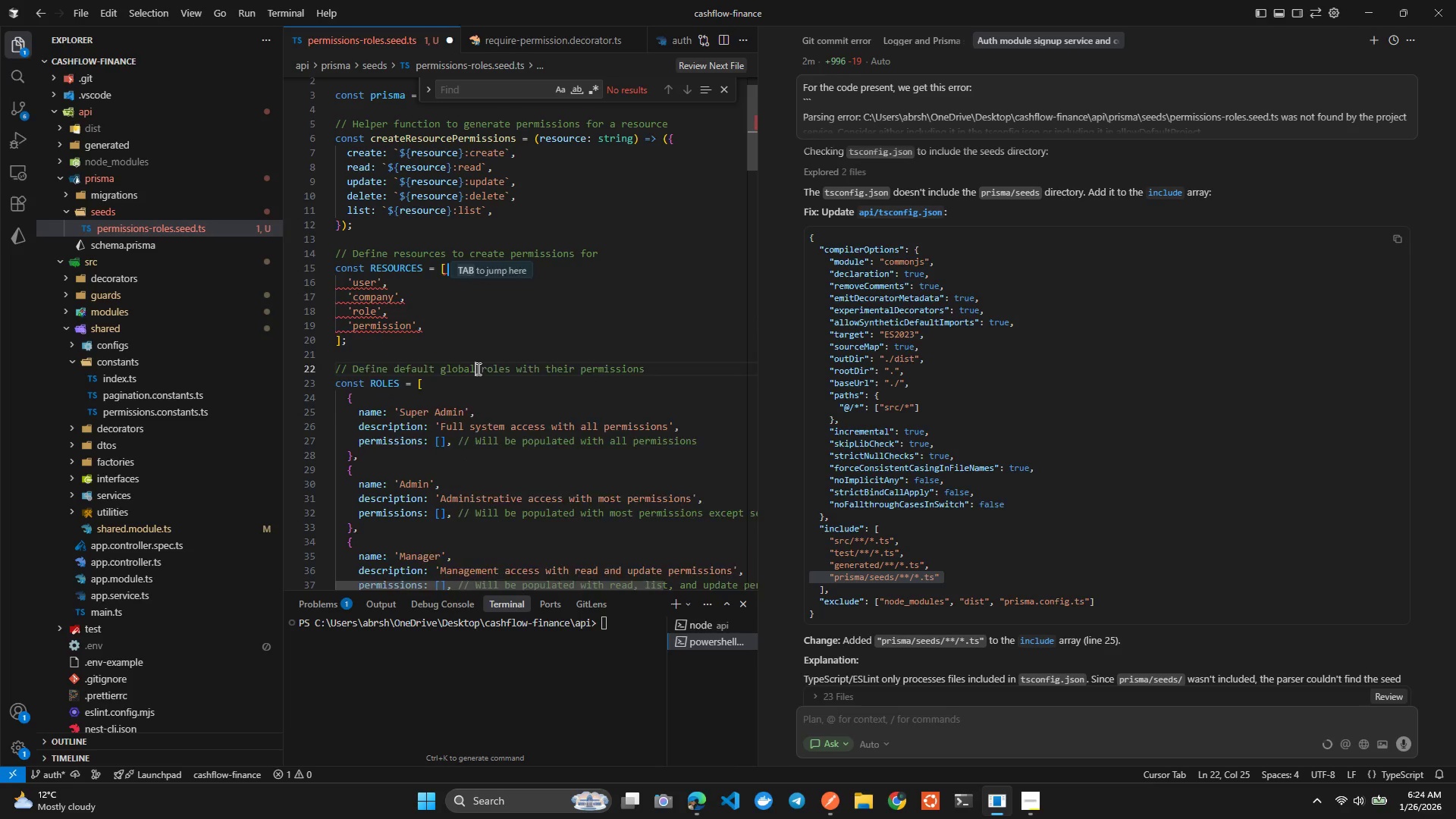 
key(Control+Z)
 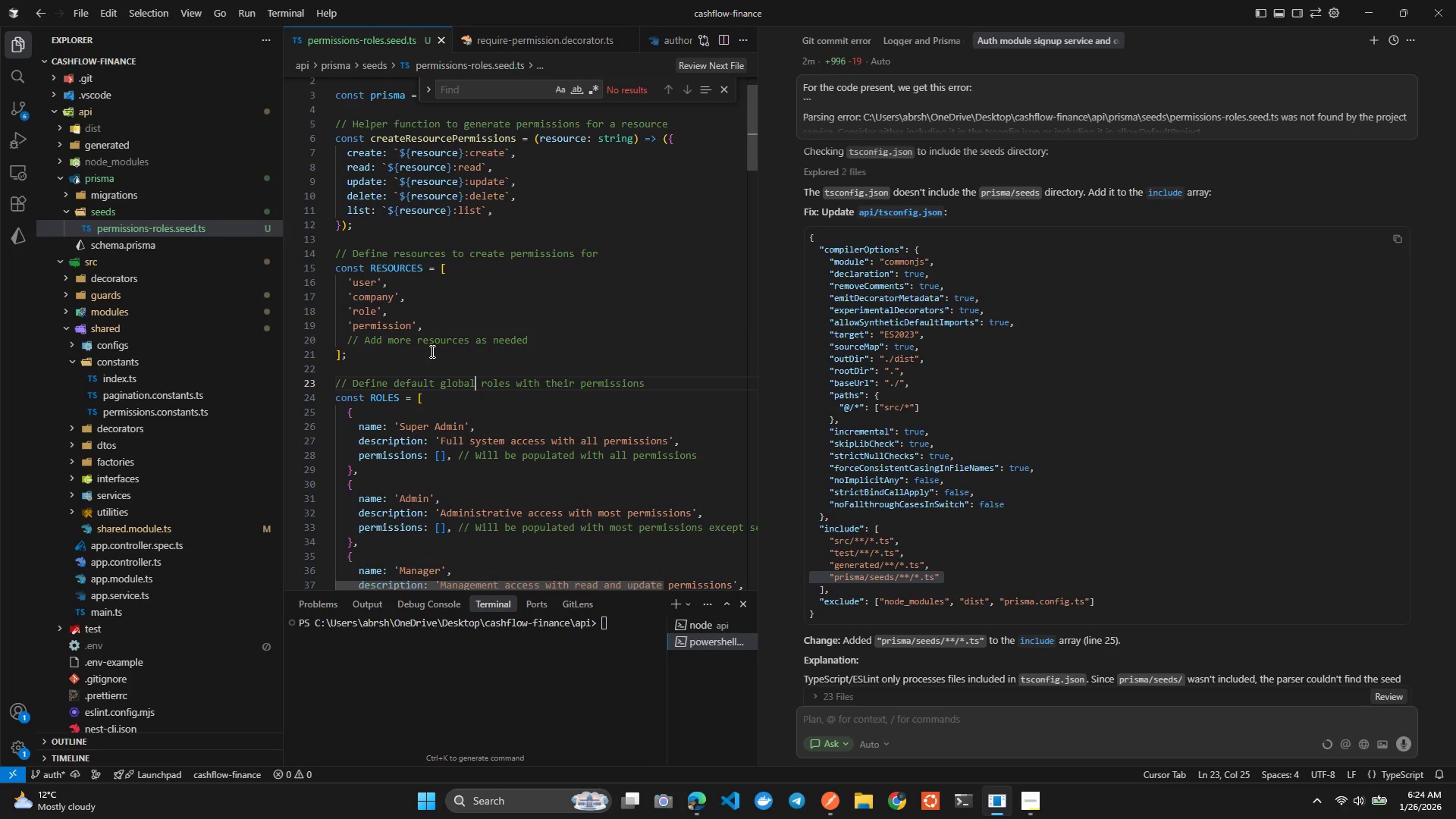 
left_click([429, 344])
 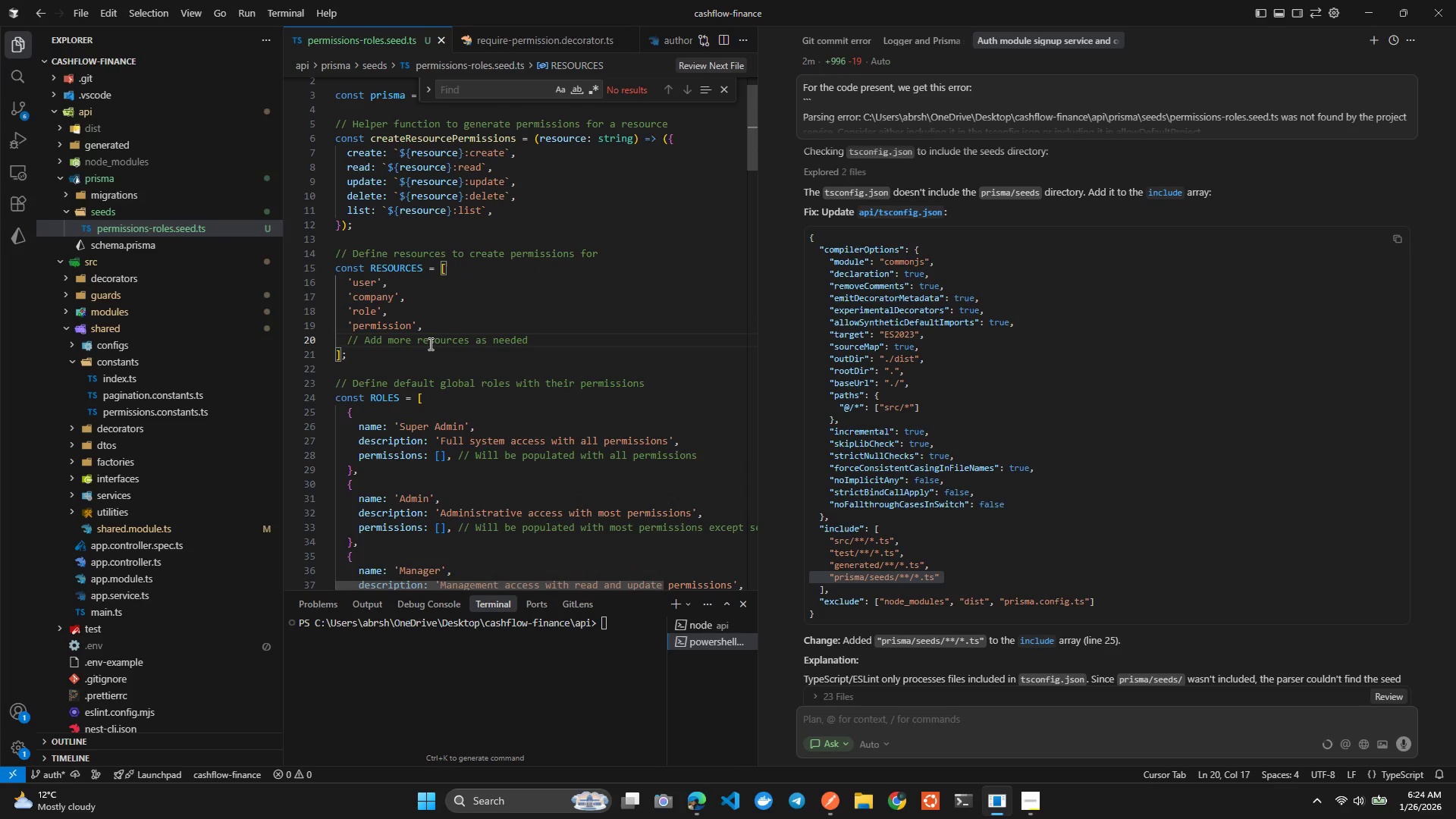 
key(Shift+ShiftLeft)
 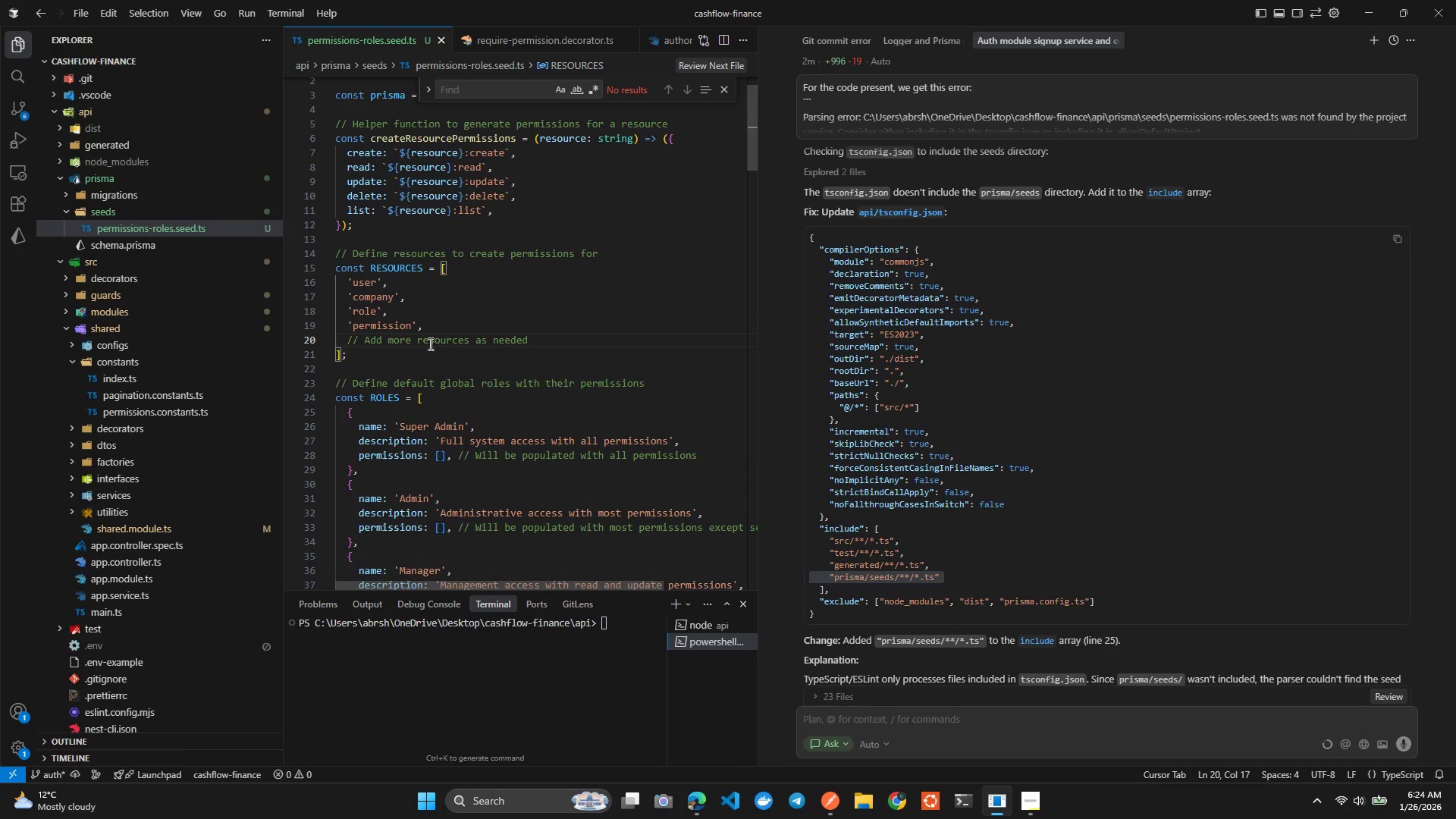 
key(Control+Z)
 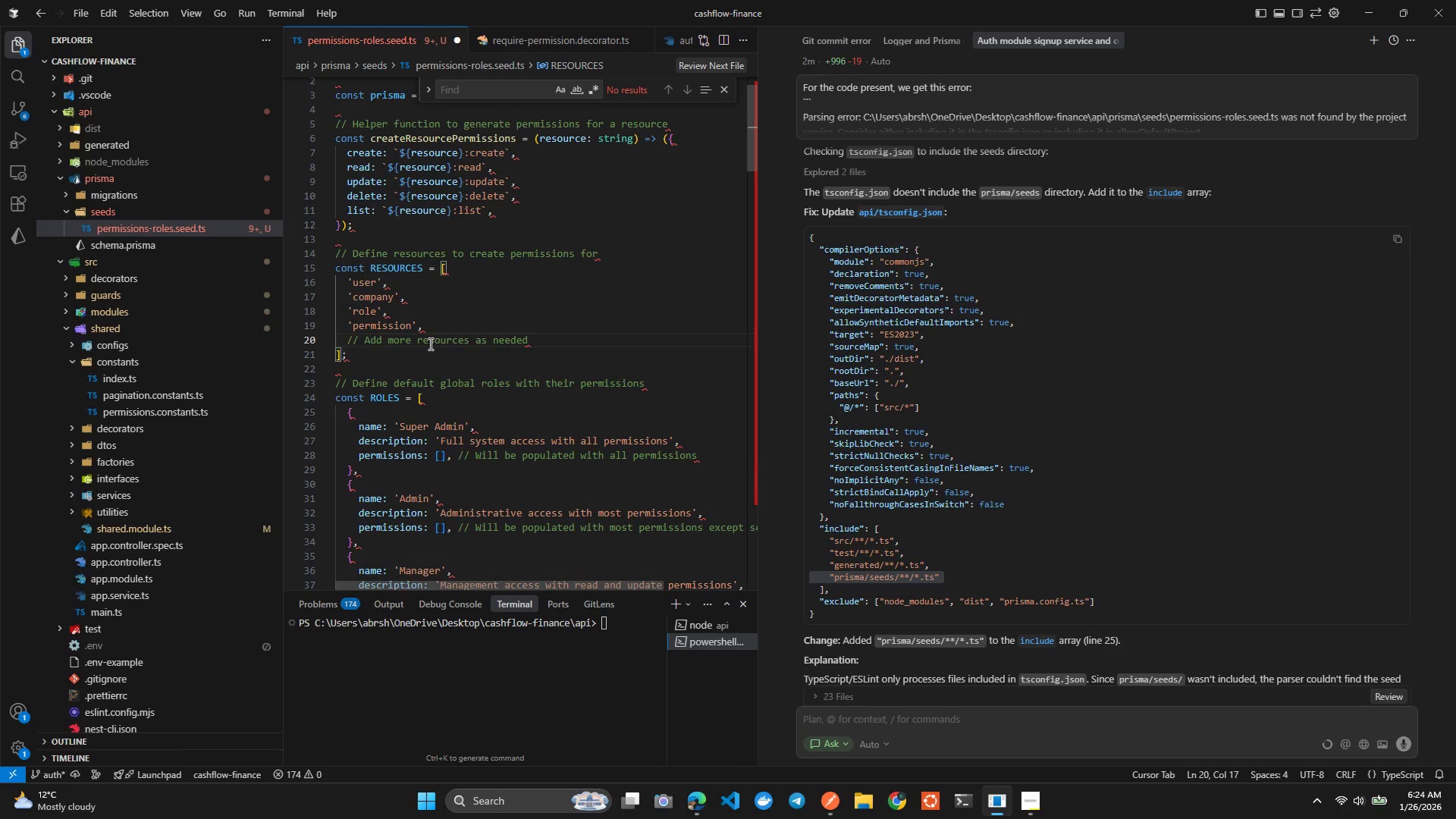 
key(Control+Shift+Z)
 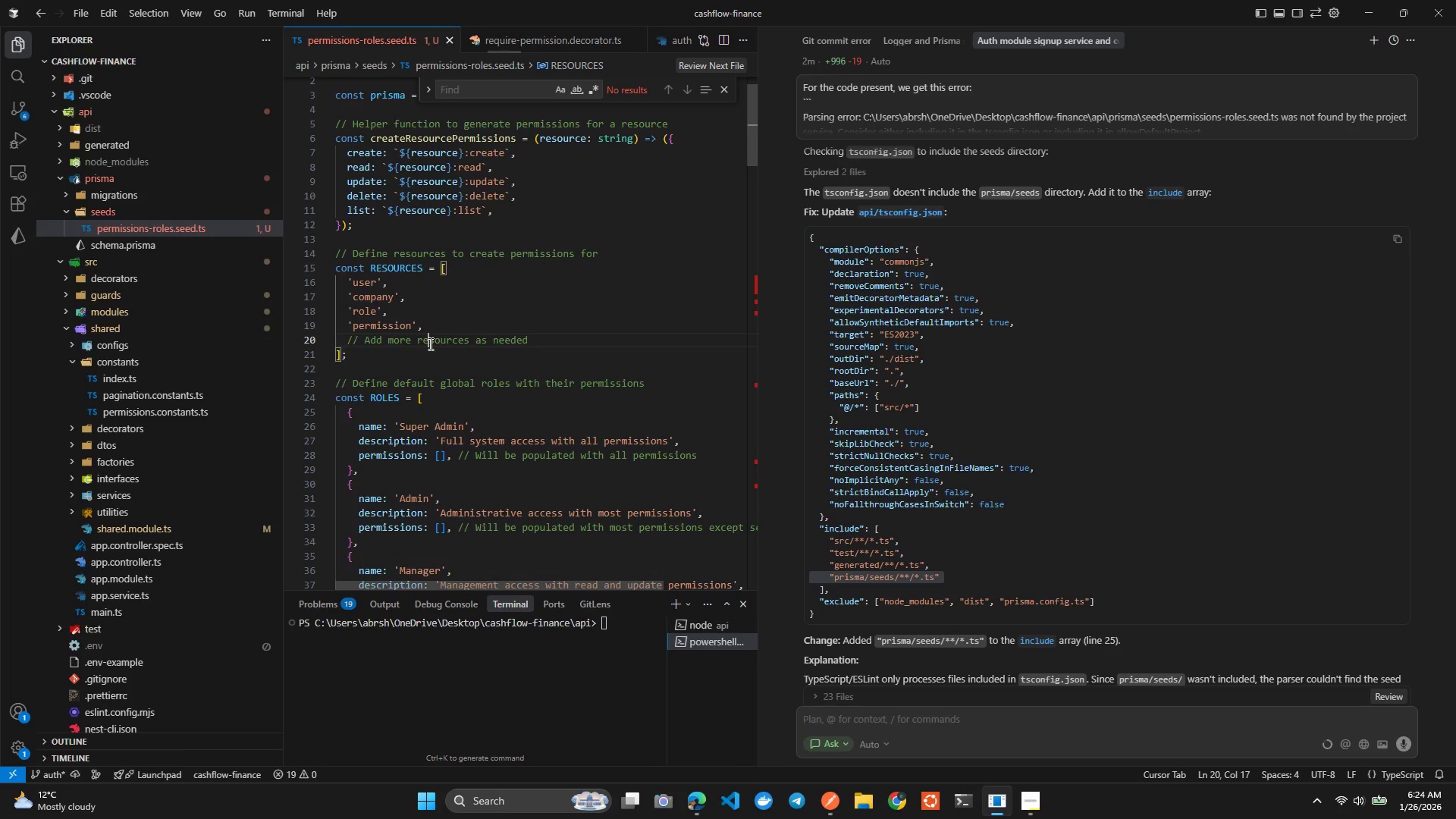 
key(ArrowUp)
 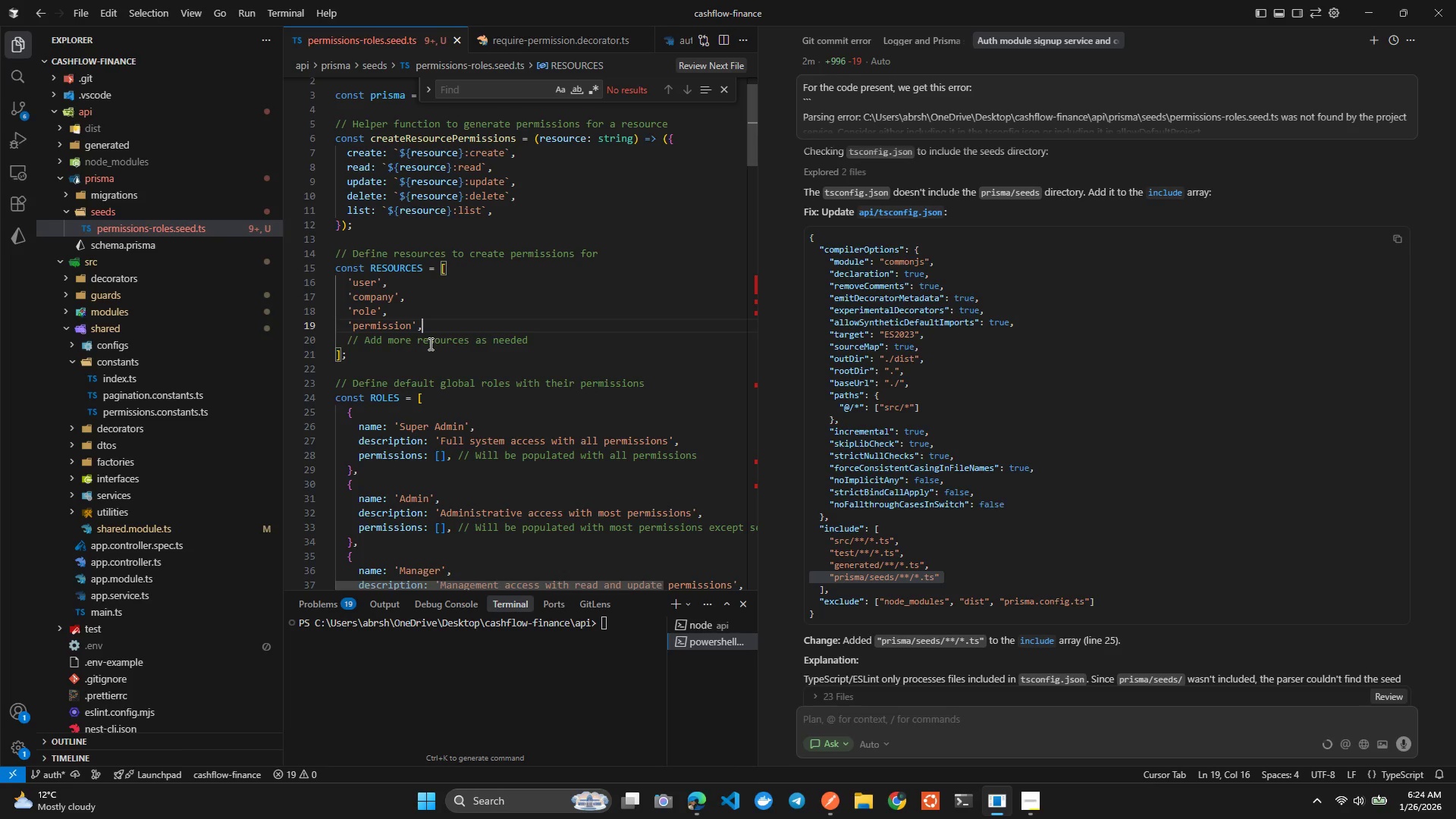 
key(Backspace)
 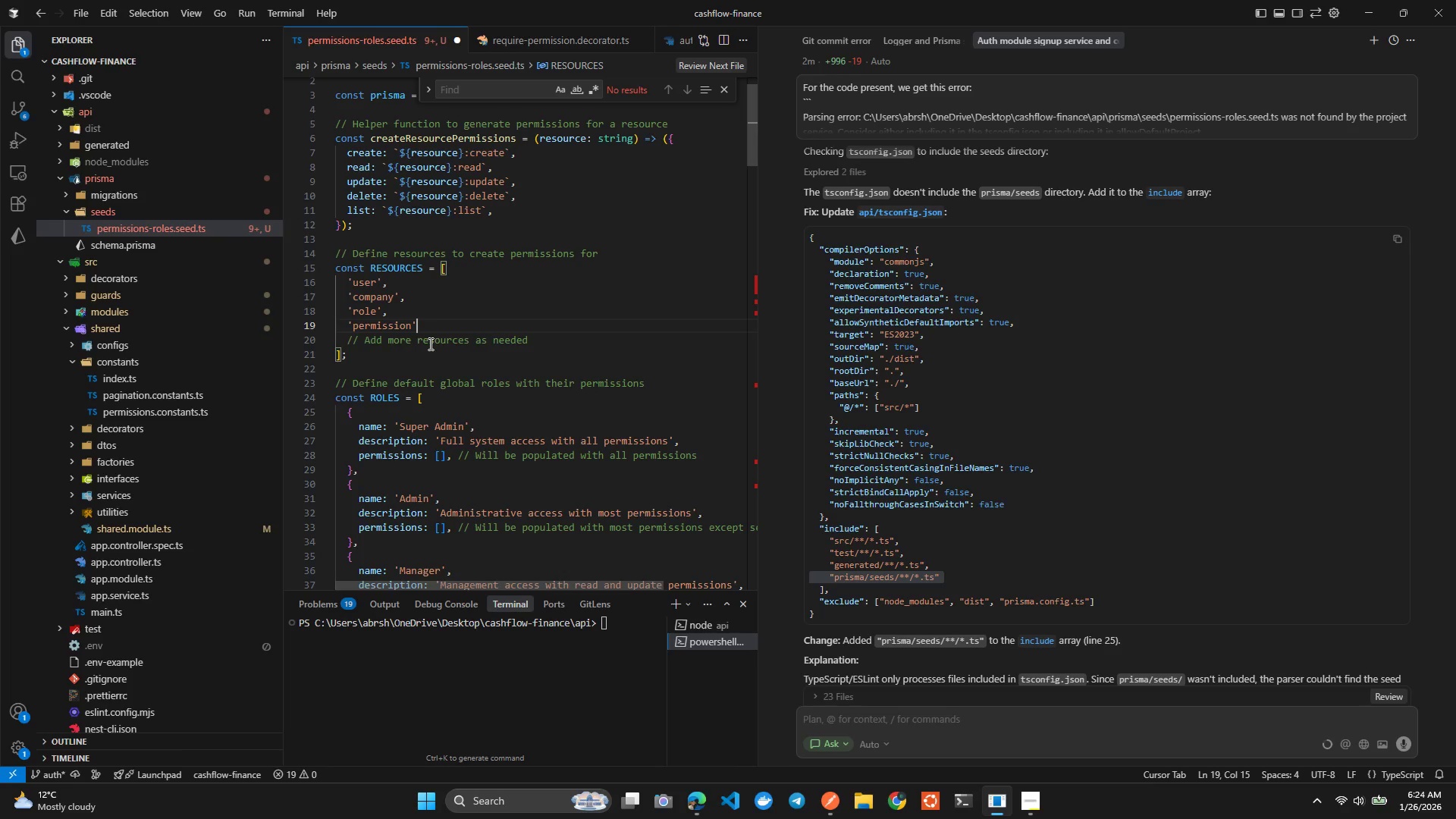 
key(ArrowDown)
 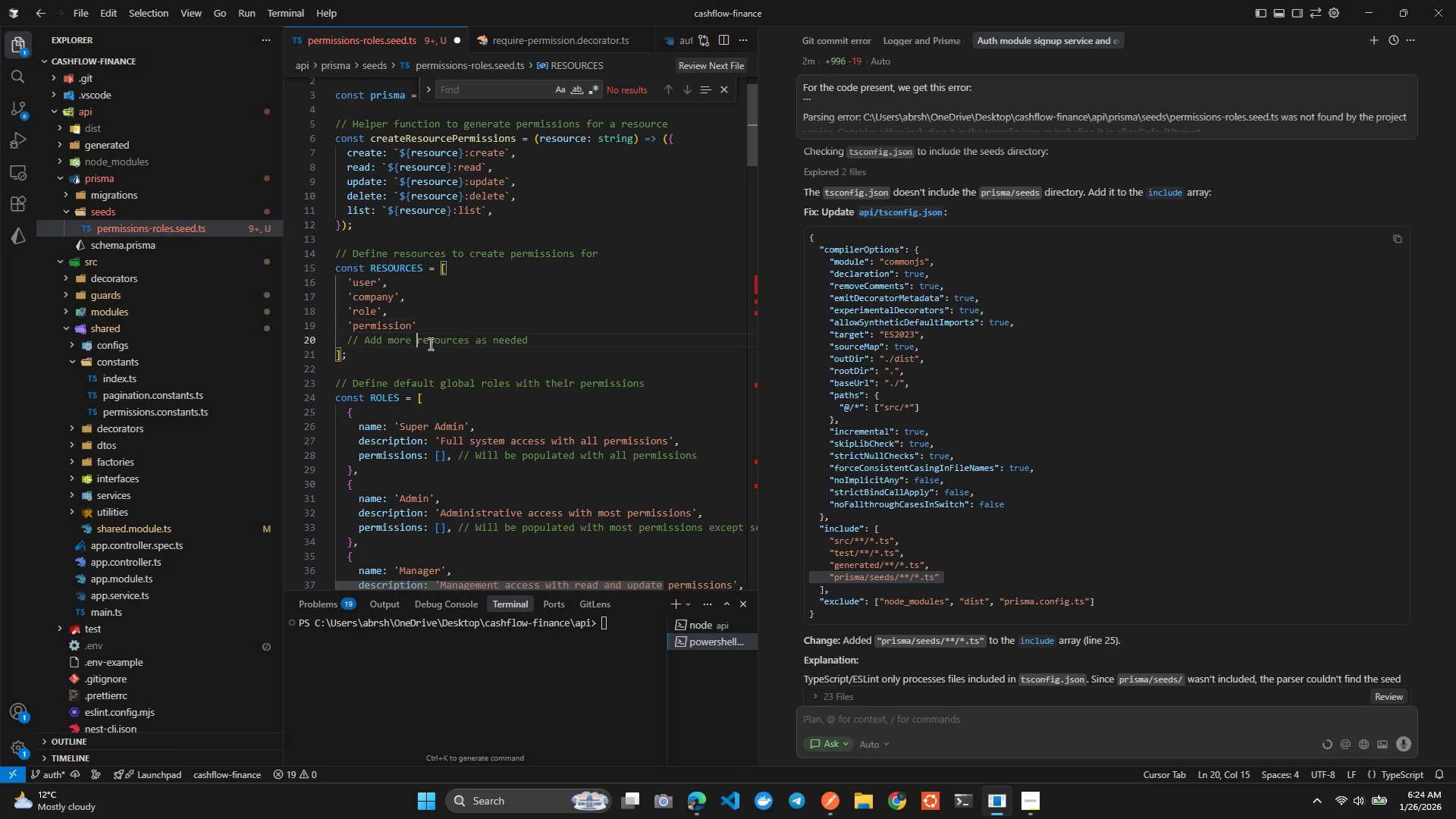 
key(Control+ControlLeft)
 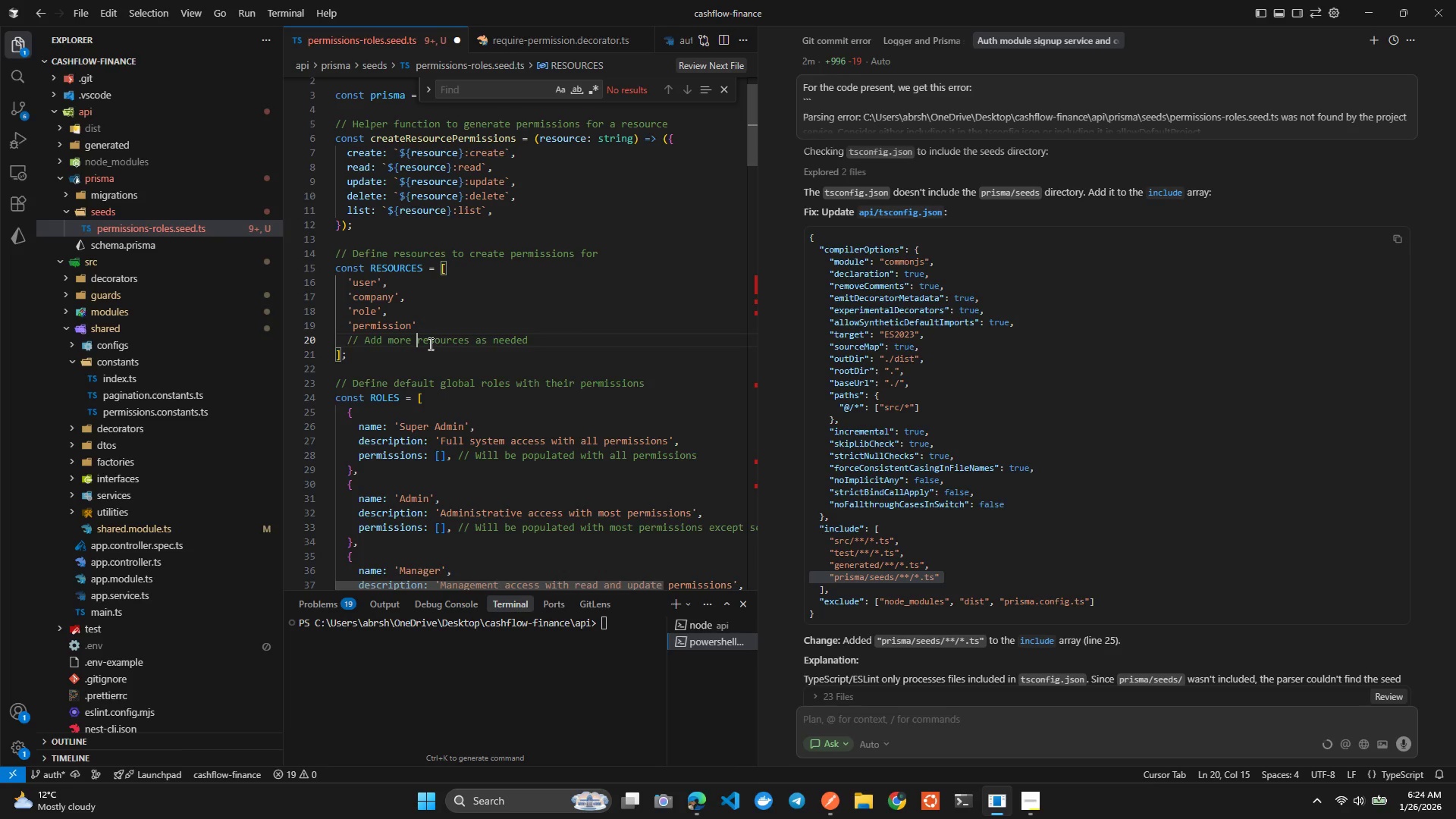 
key(Control+X)
 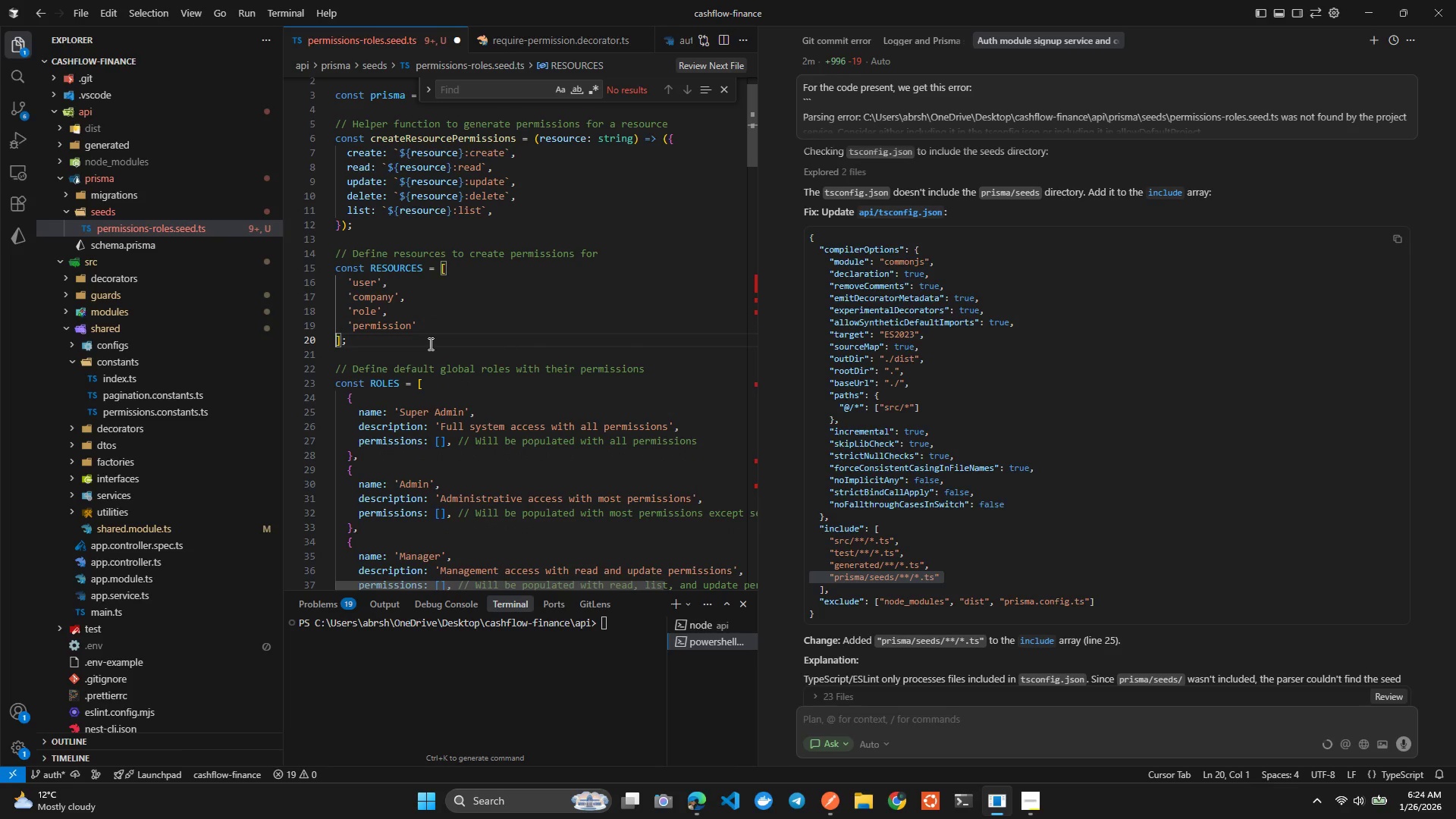 
key(Control+S)
 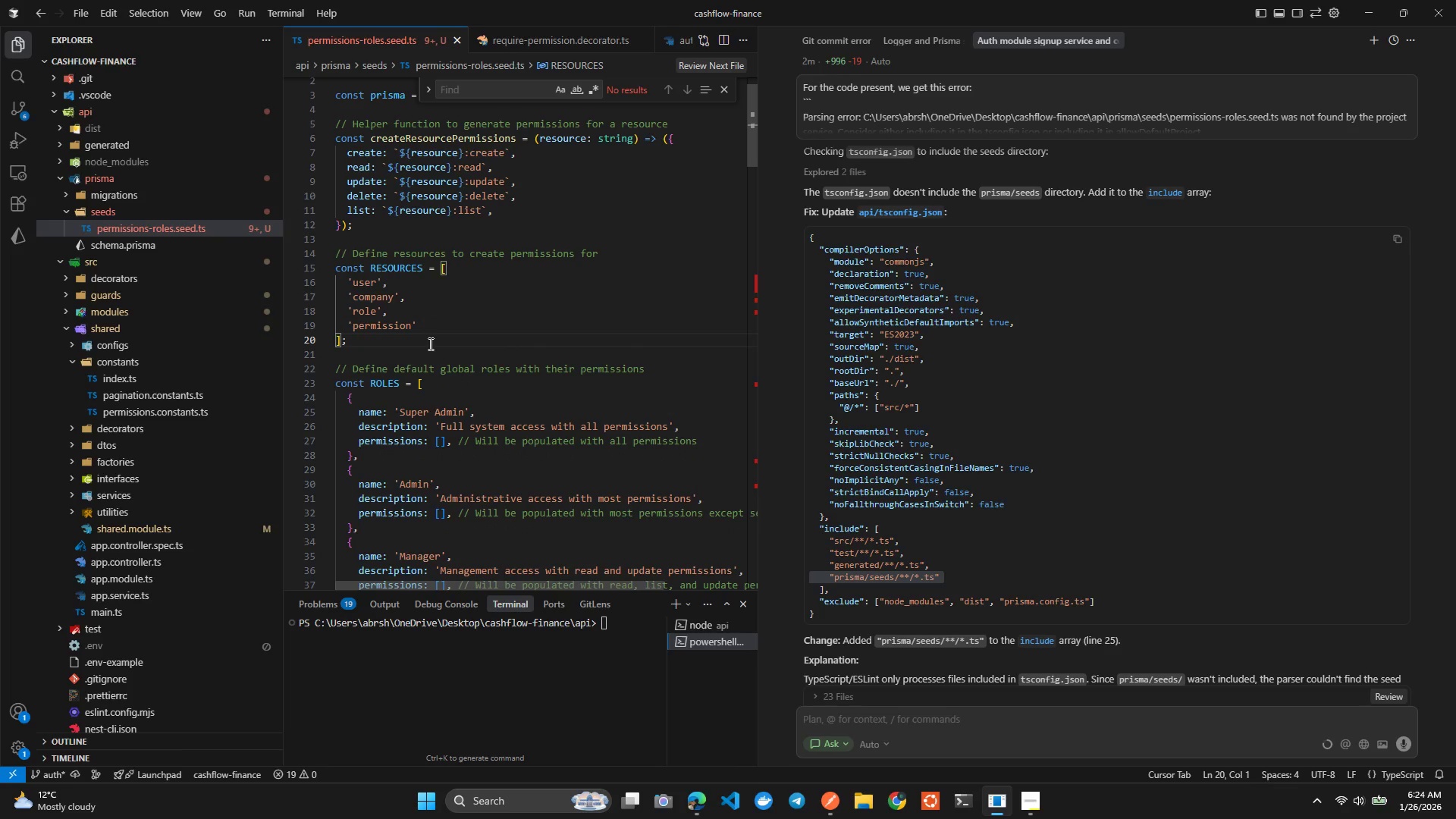 
key(ArrowDown)
 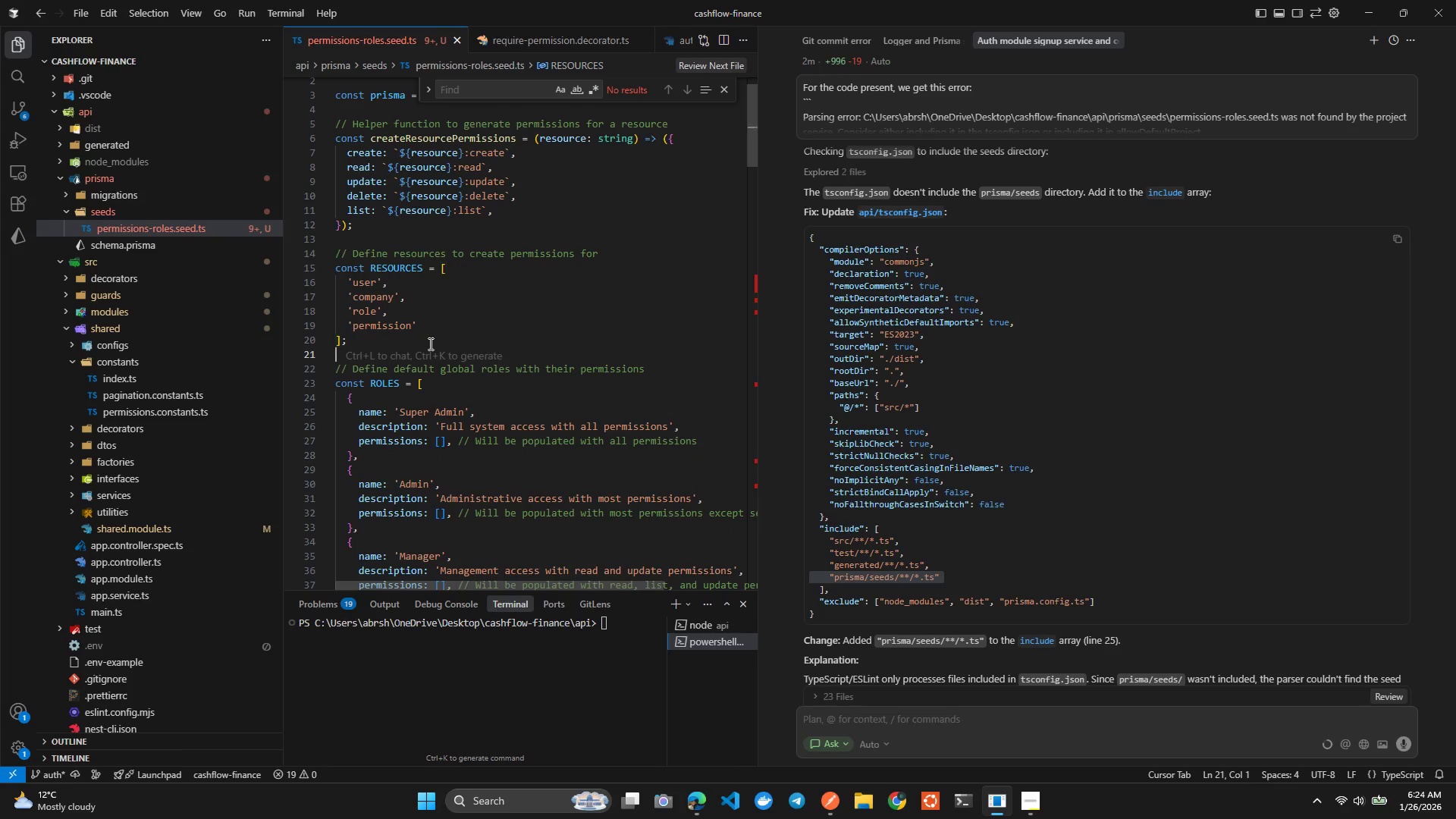 
key(ArrowDown)
 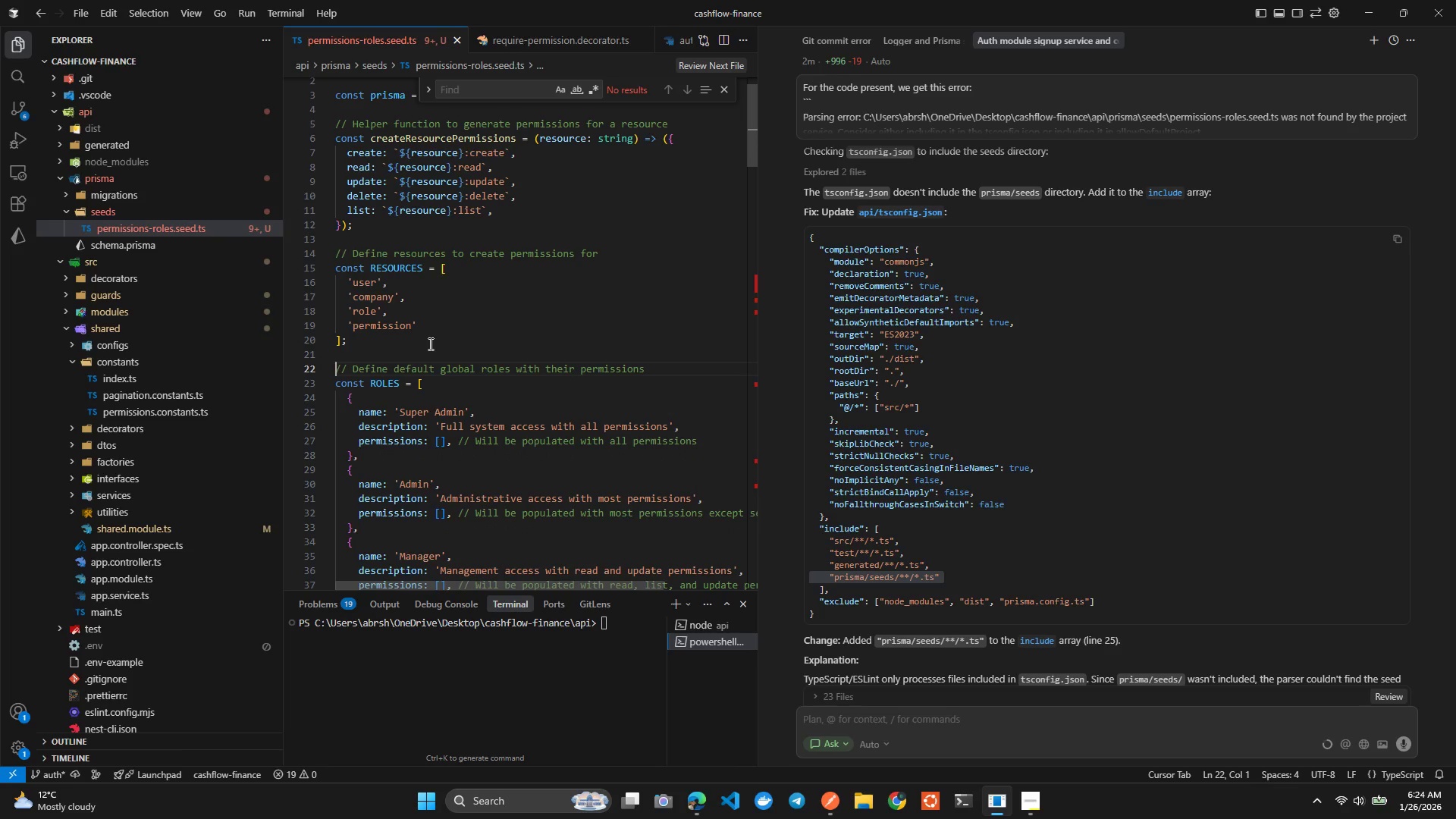 
hold_key(key=ControlLeft, duration=1.5)
 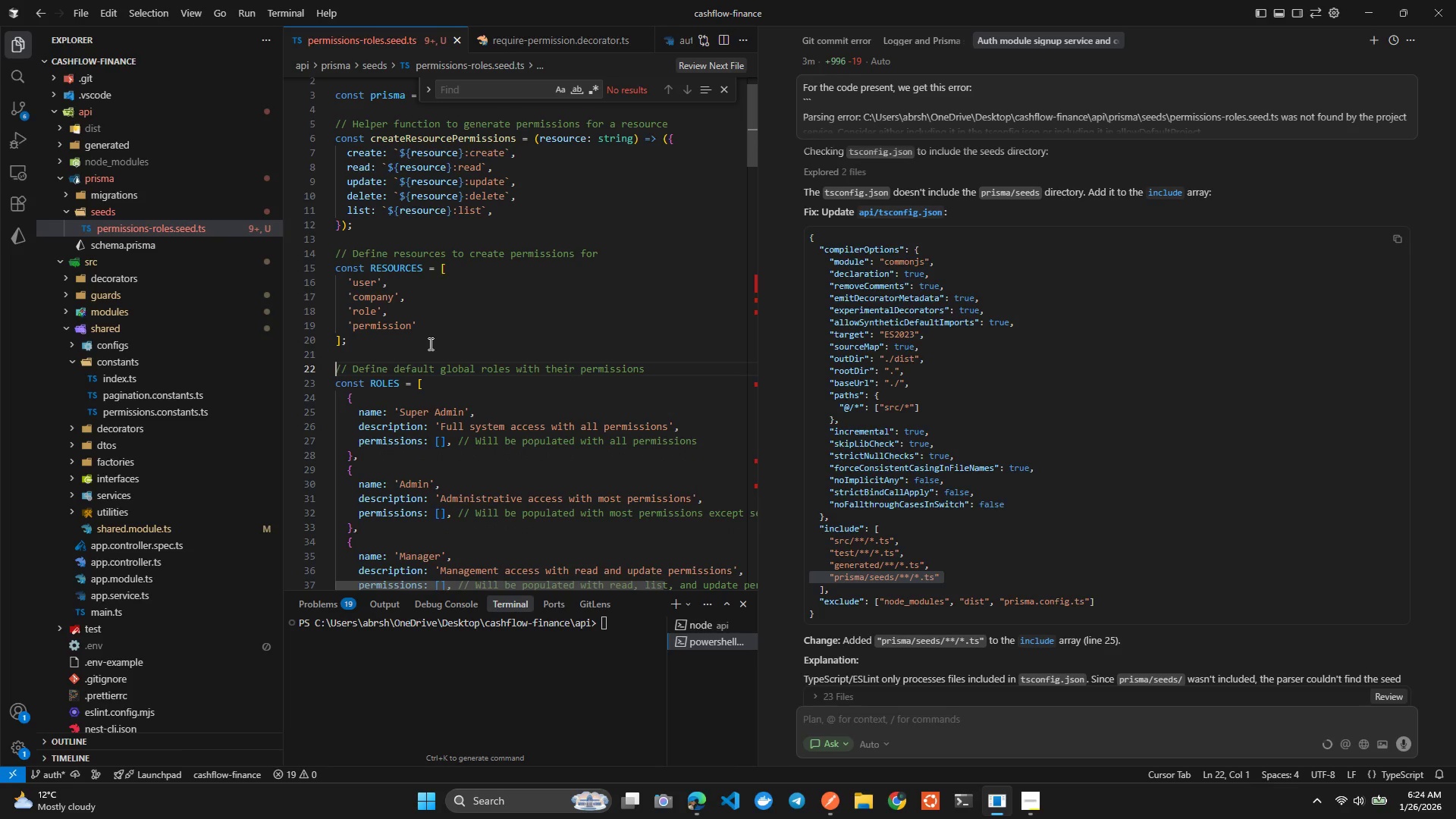 
hold_key(key=ControlLeft, duration=0.78)
 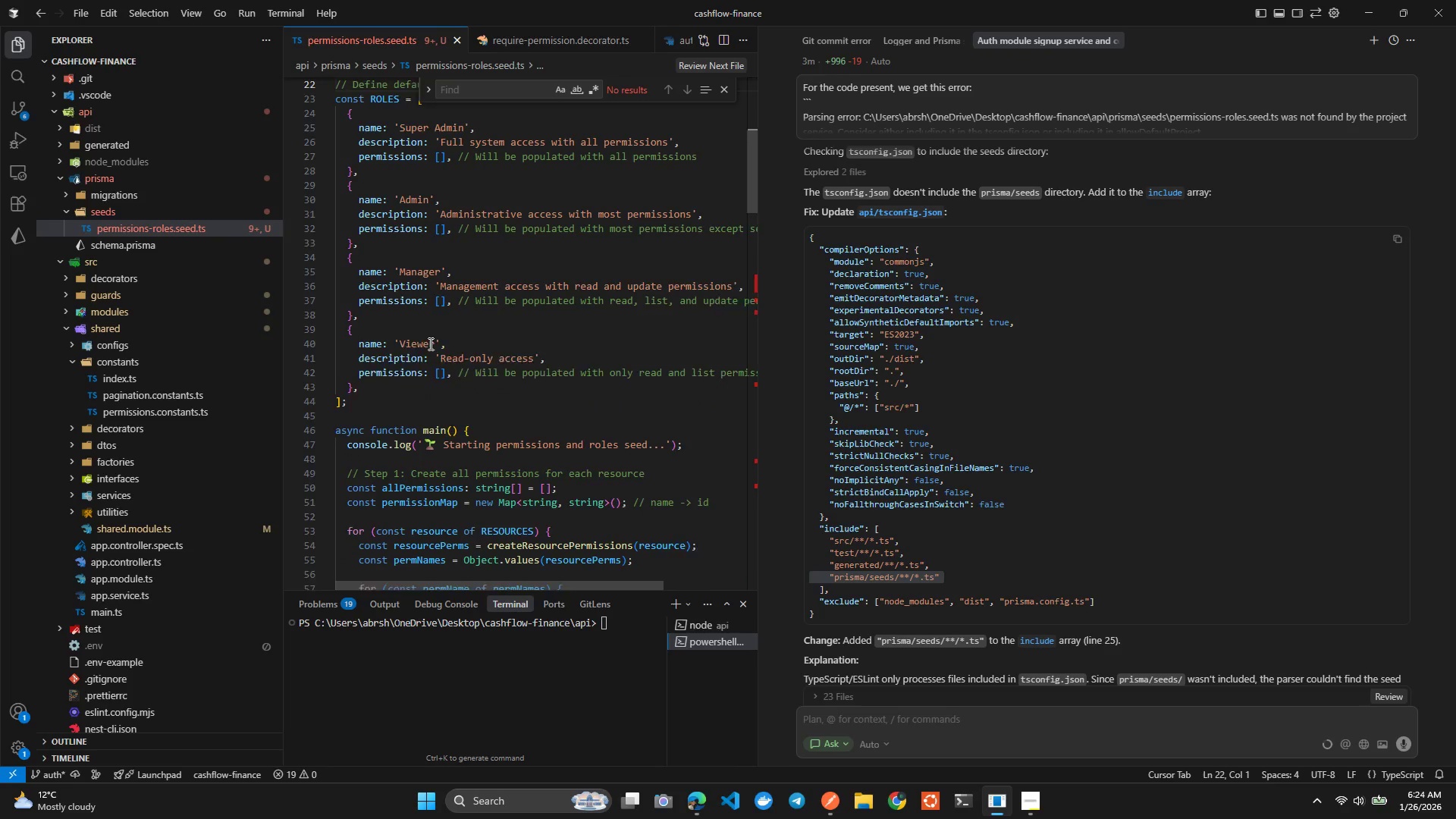 
wait(12.62)
 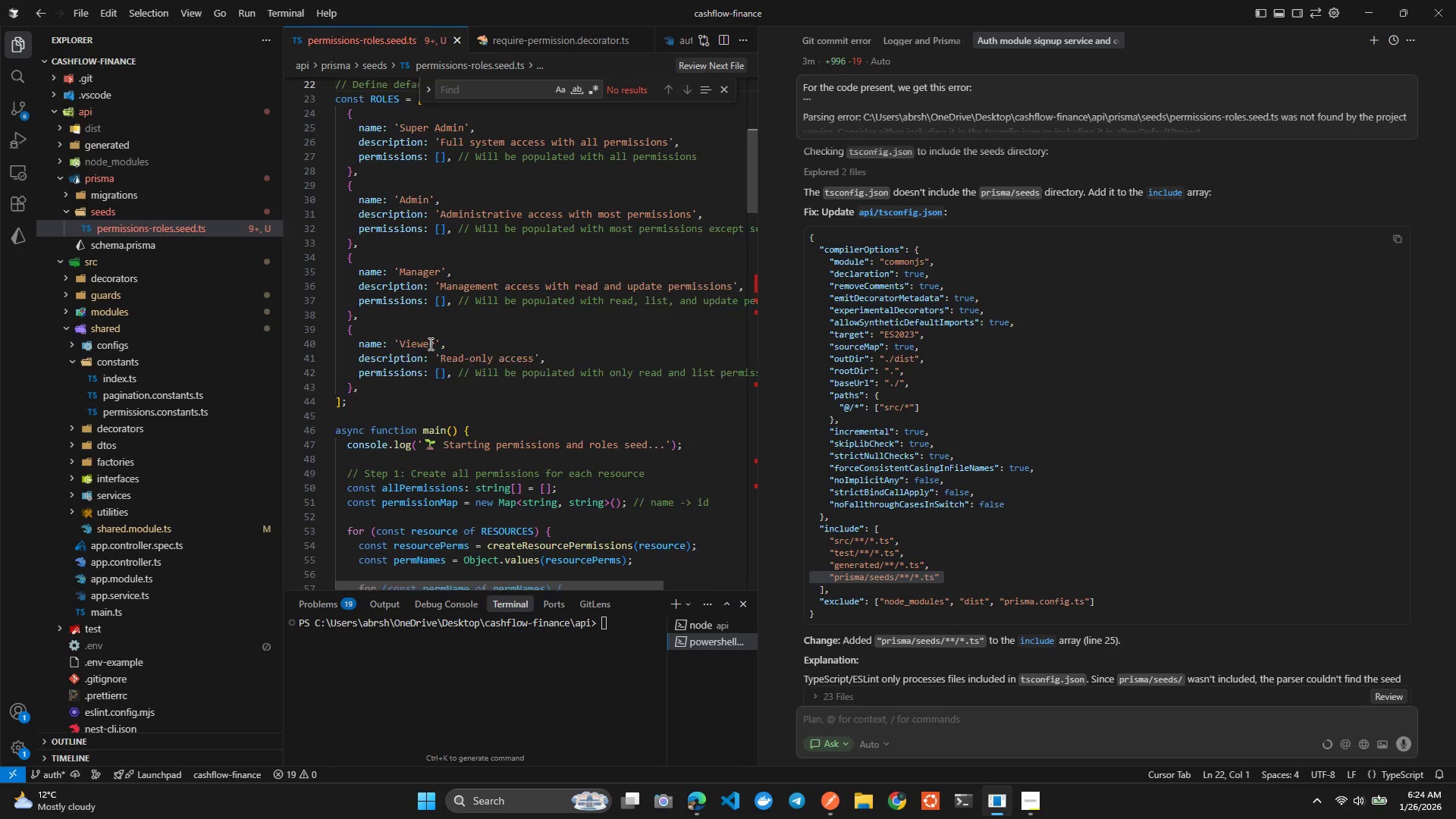 
left_click([440, 310])
 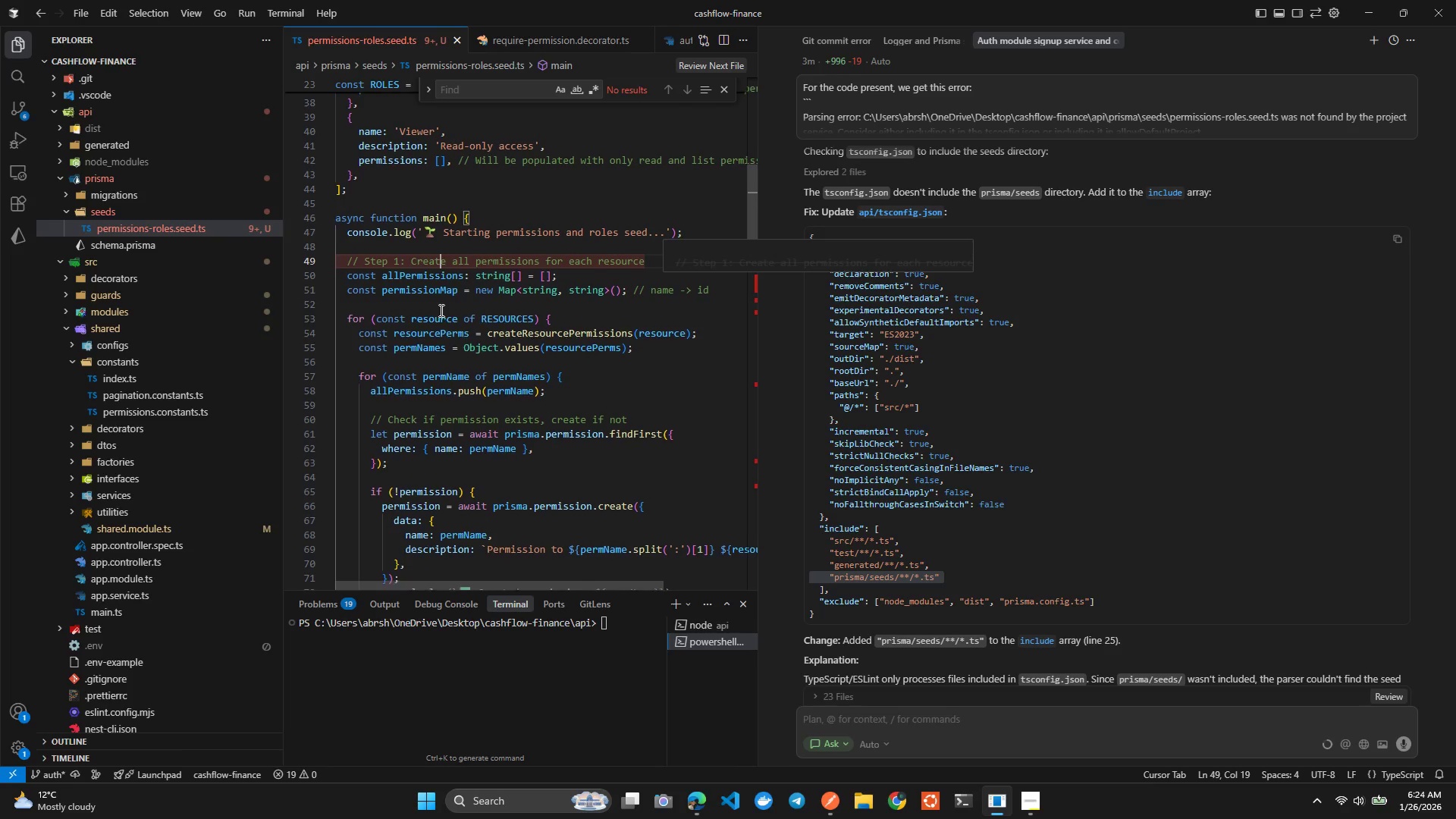 
left_click([447, 293])
 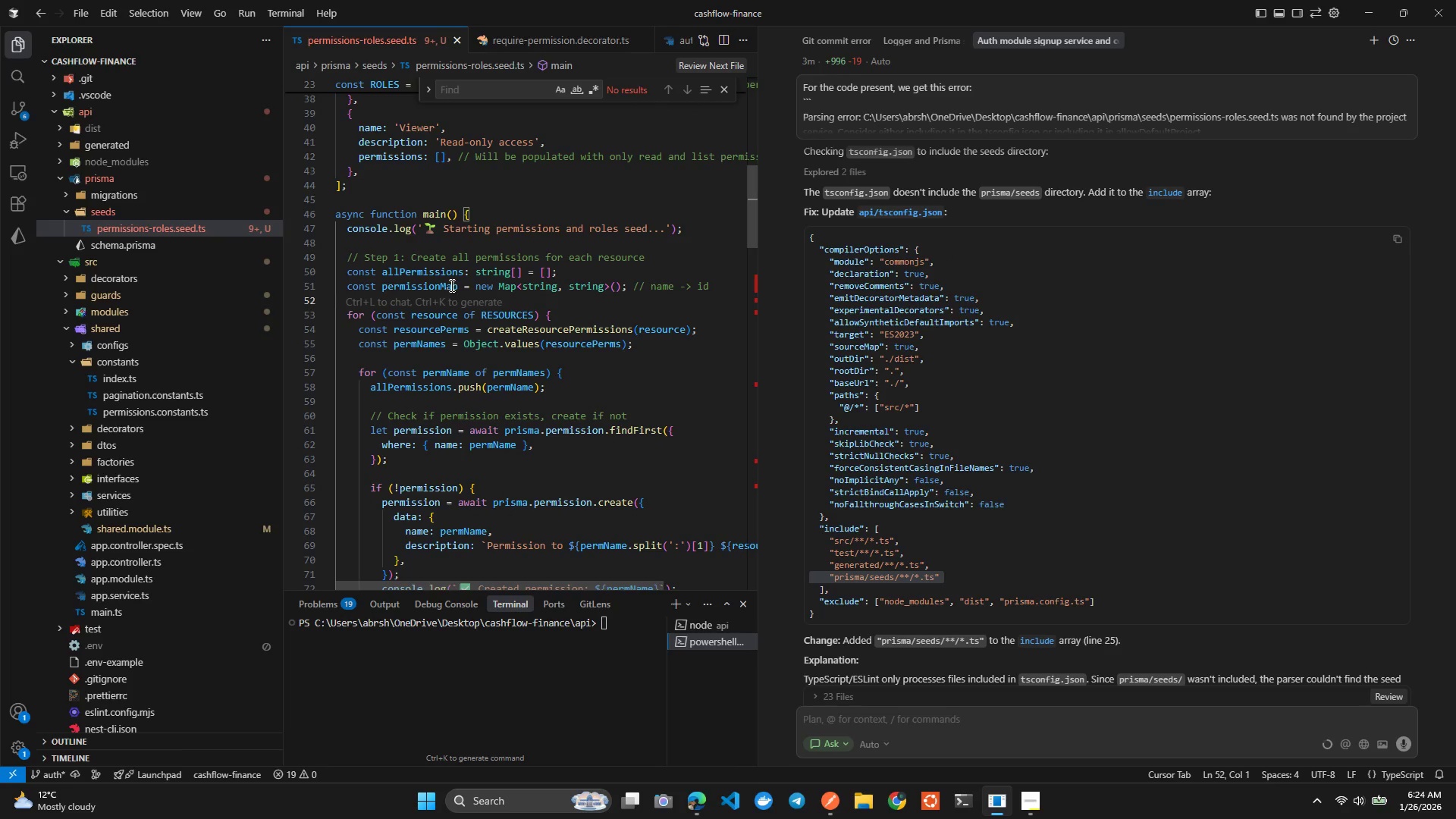 
left_click([450, 285])
 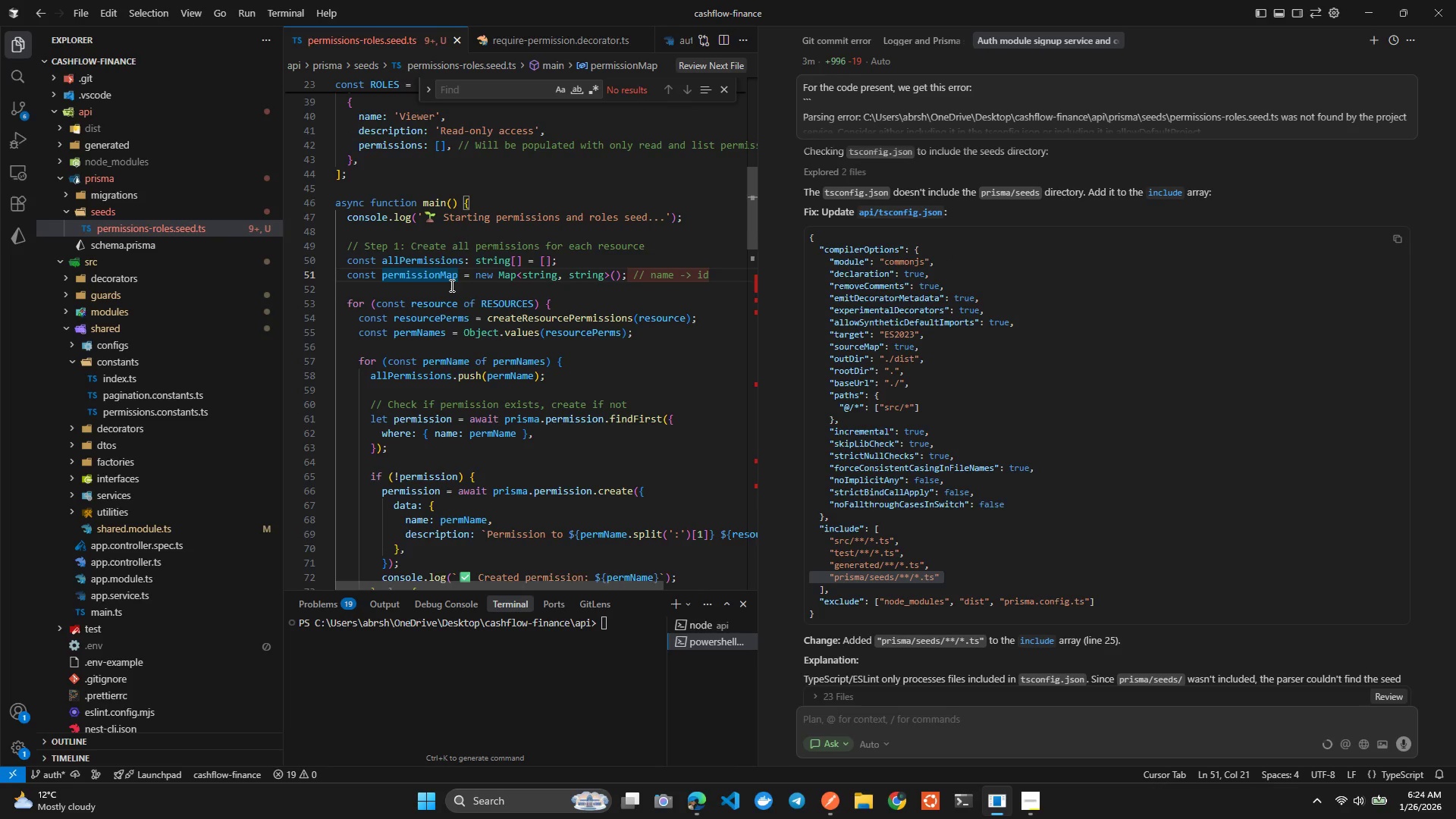 
wait(5.11)
 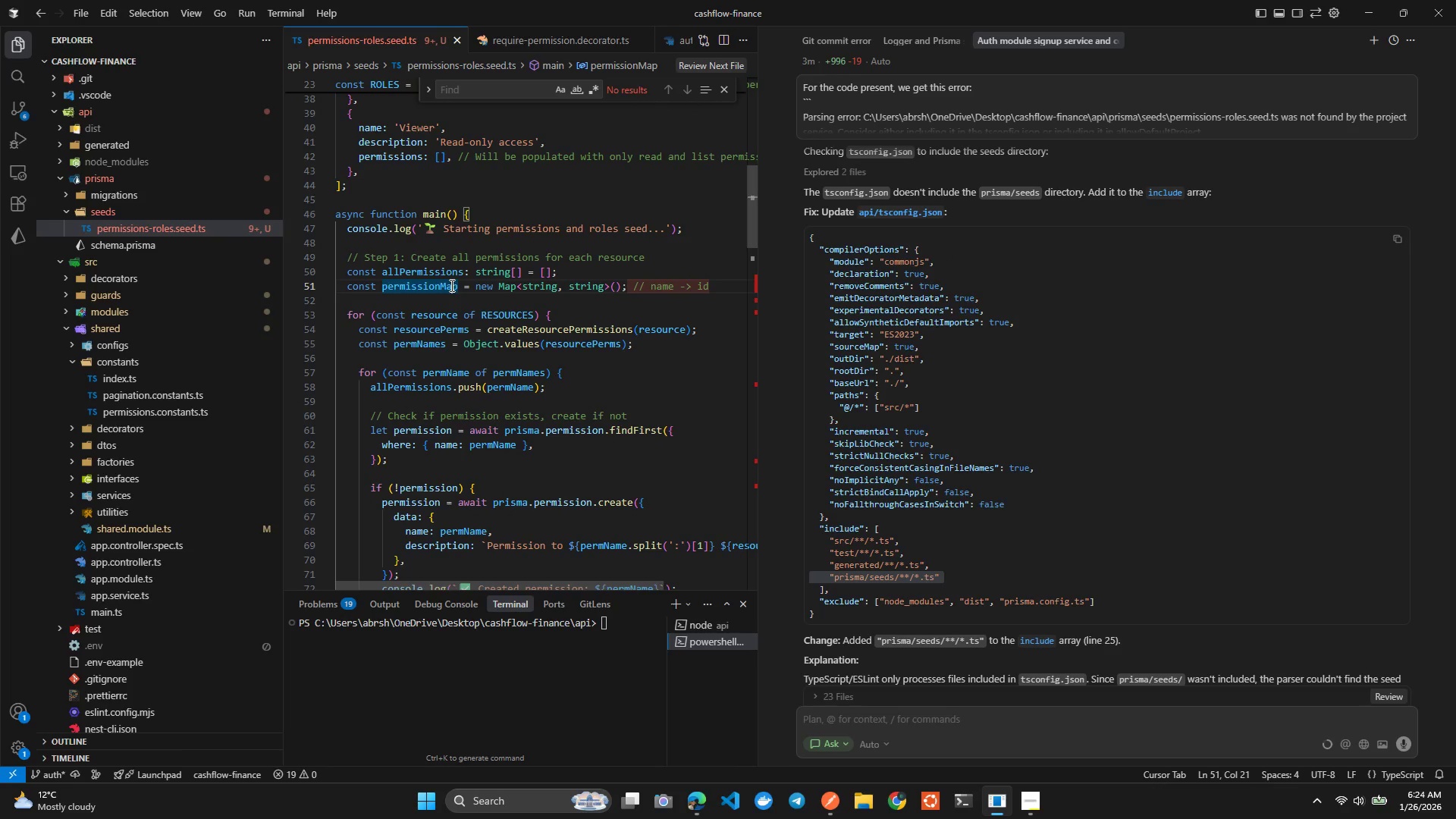 
key(Tab)
 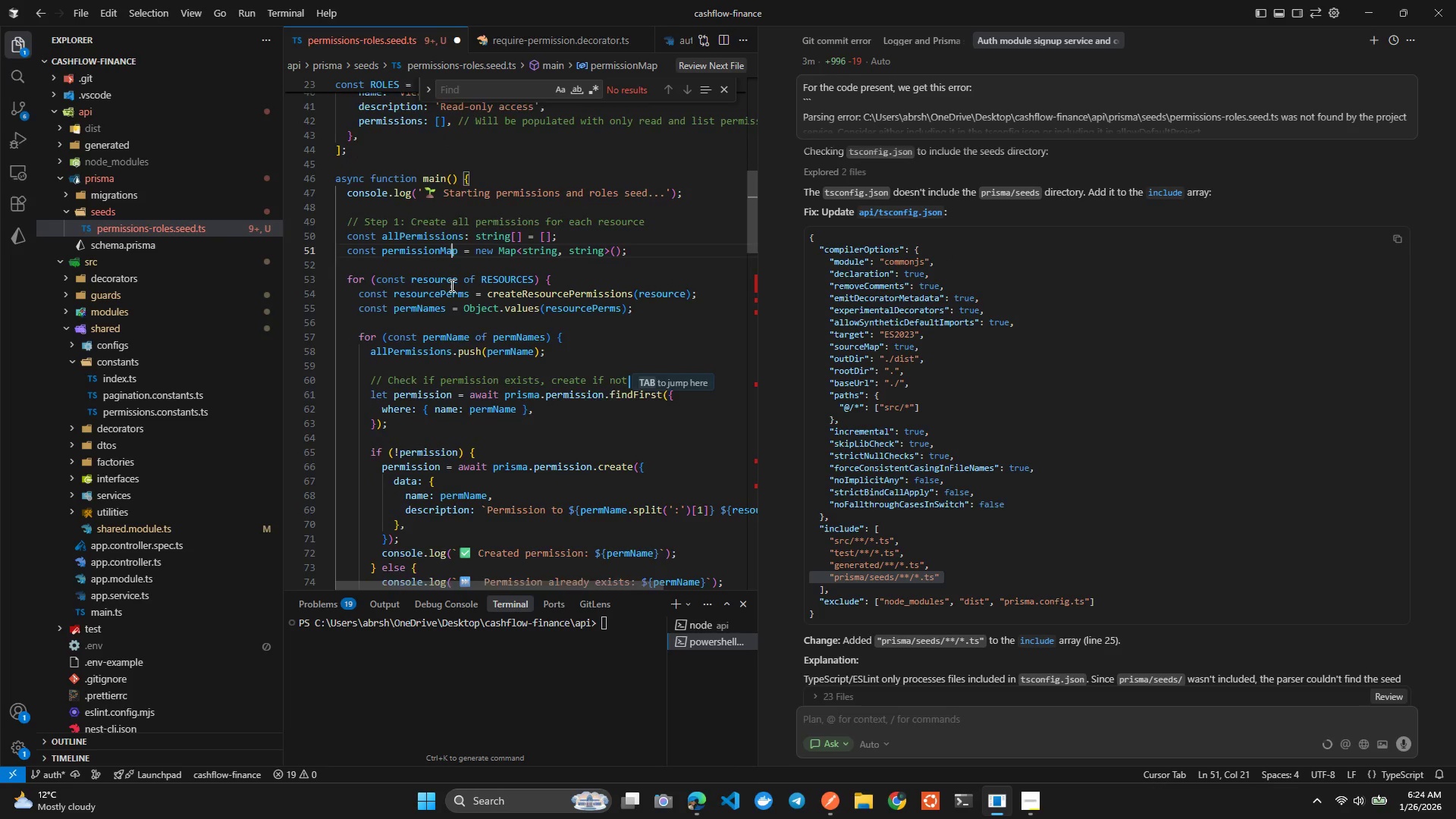 
key(Tab)
 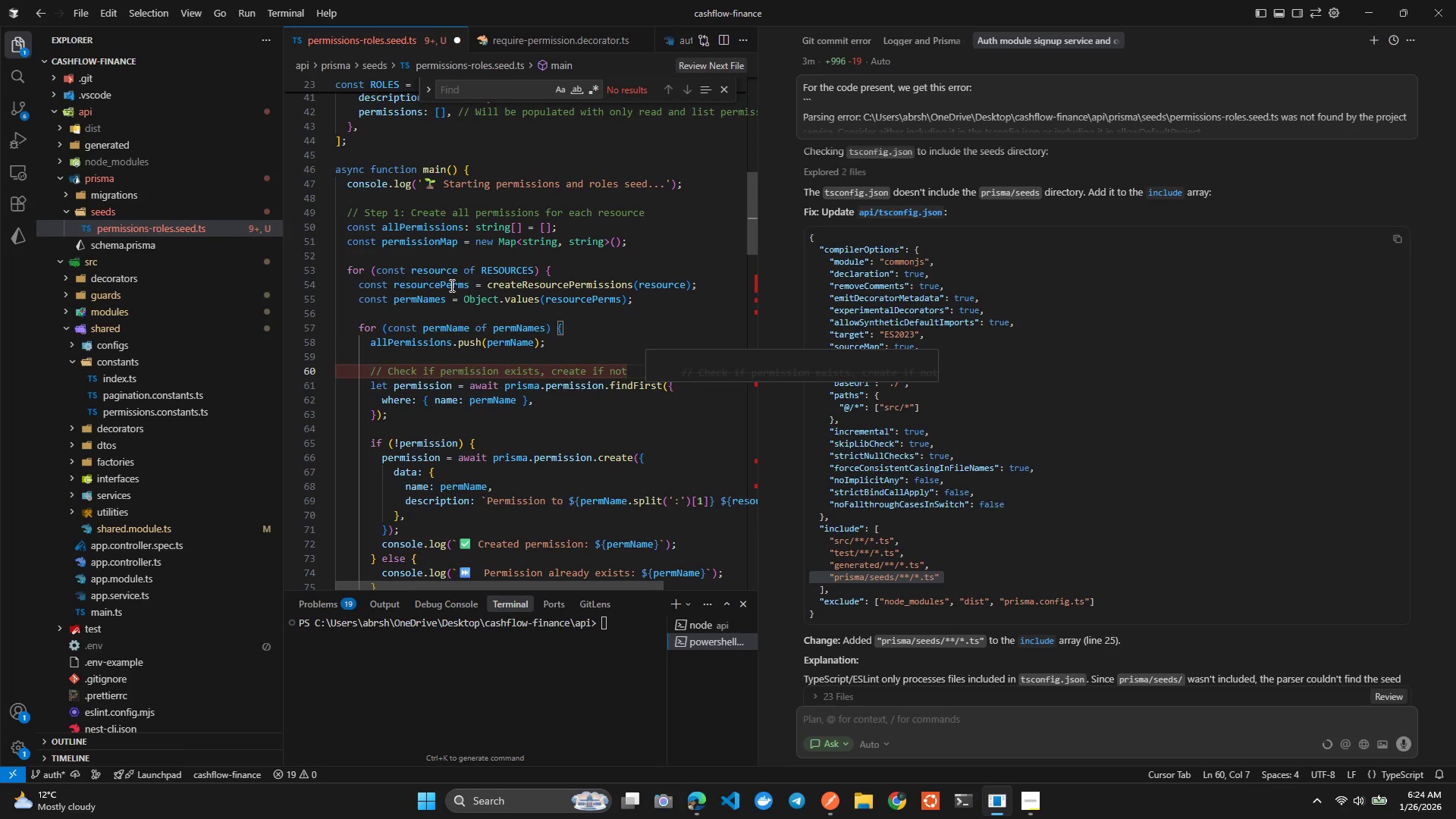 
key(Tab)
 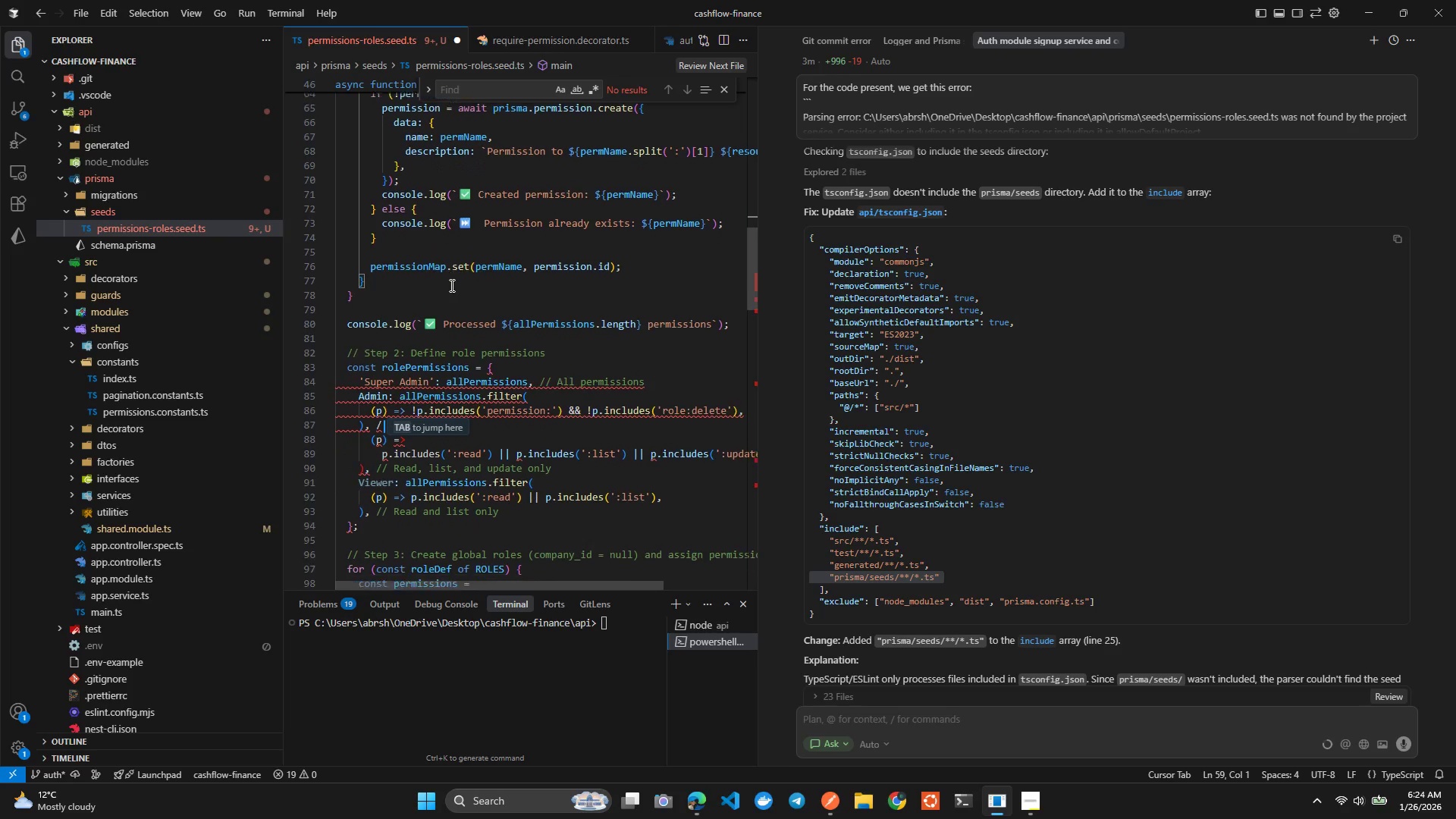 
left_click([423, 405])
 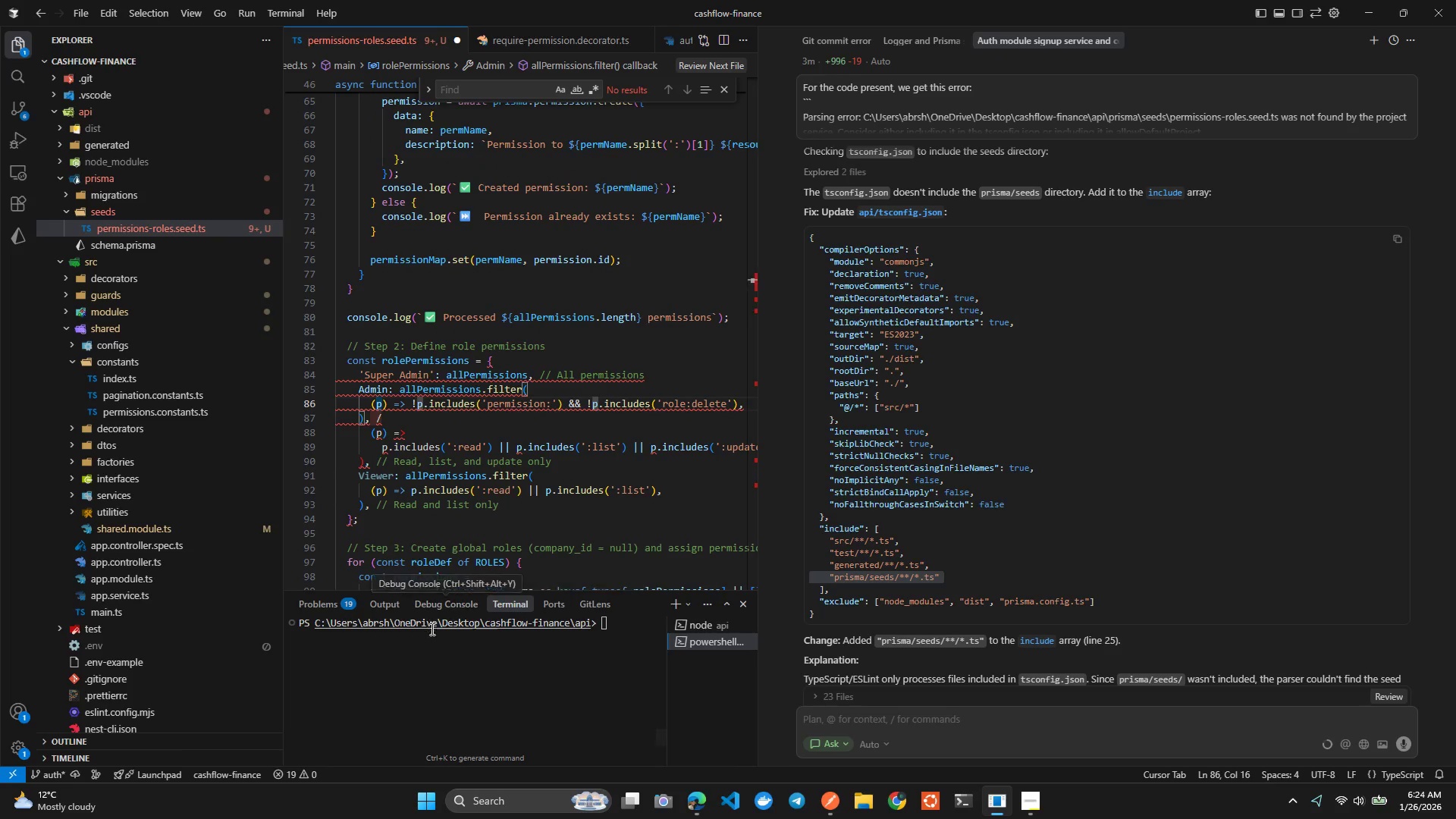 
left_click([431, 632])
 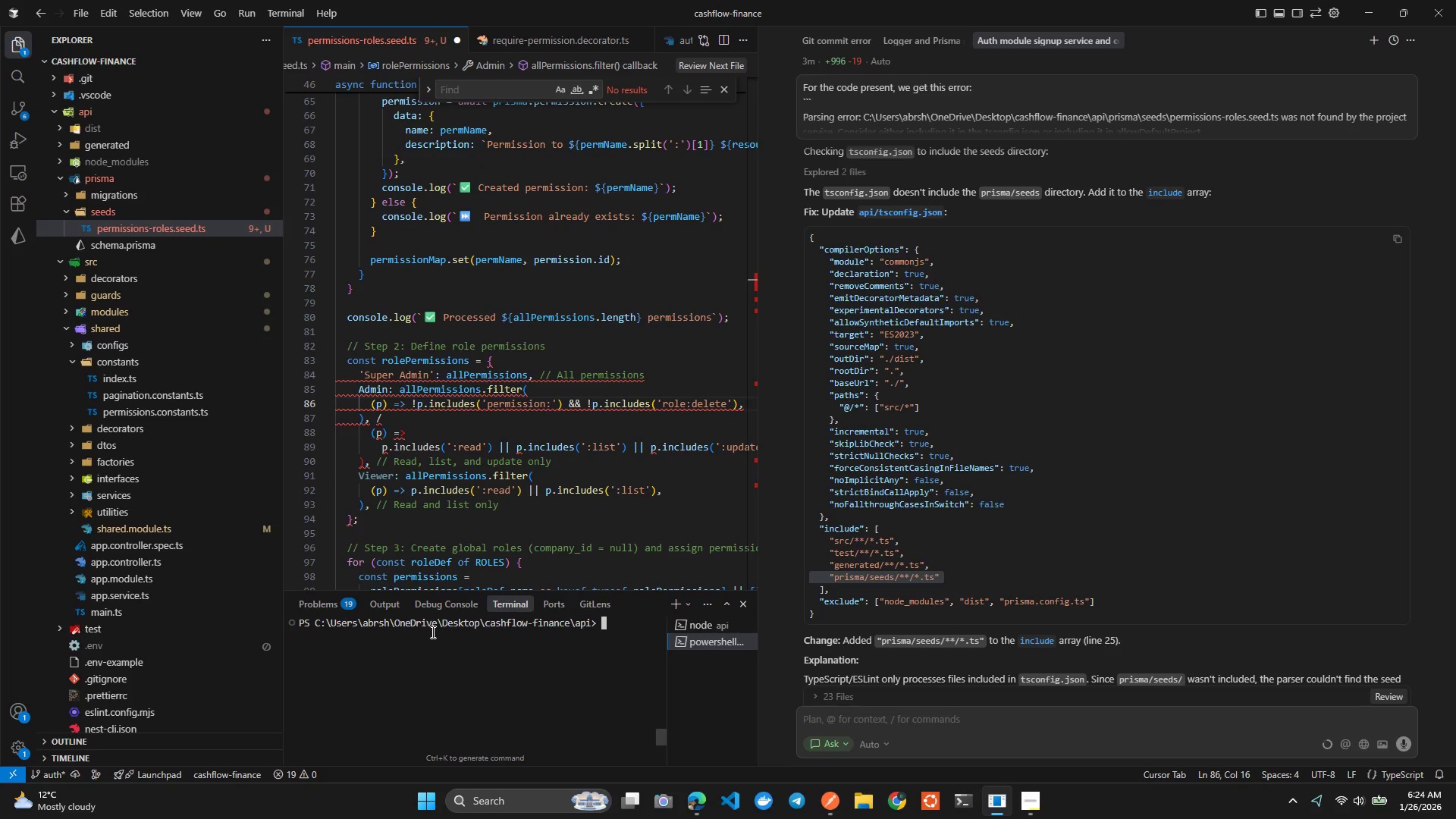 
key(ArrowUp)
 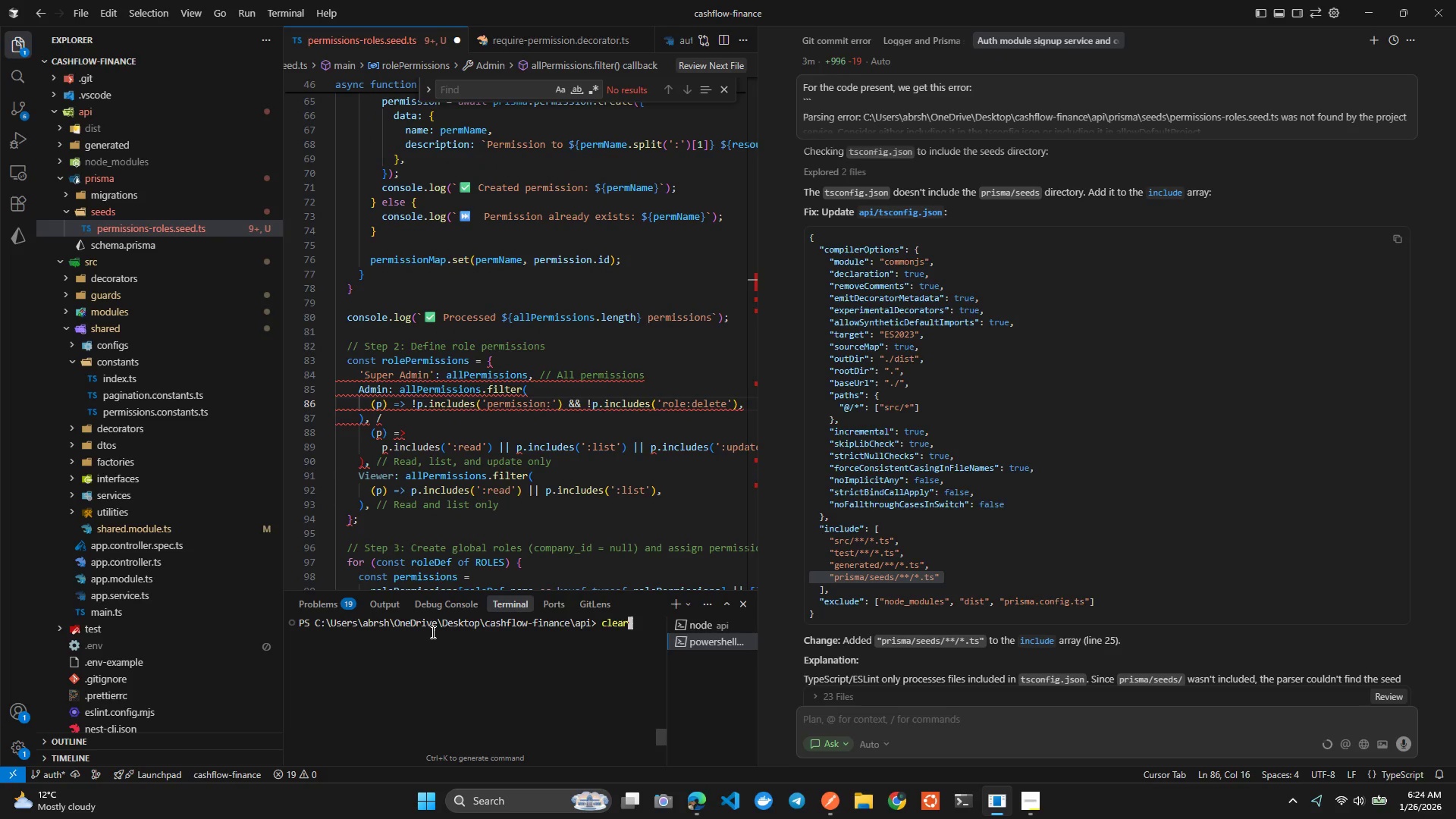 
key(Enter)
 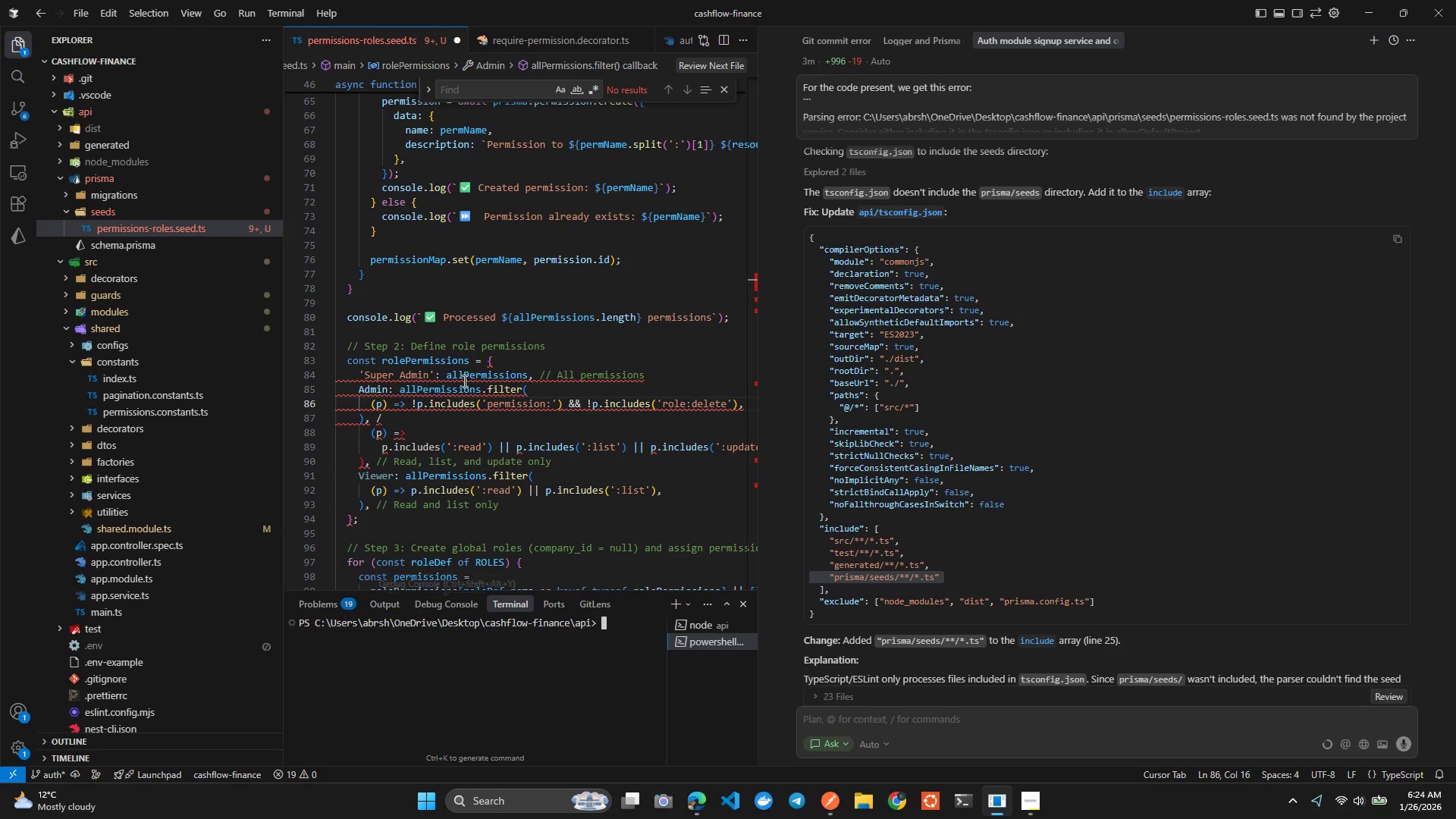 
left_click([485, 326])
 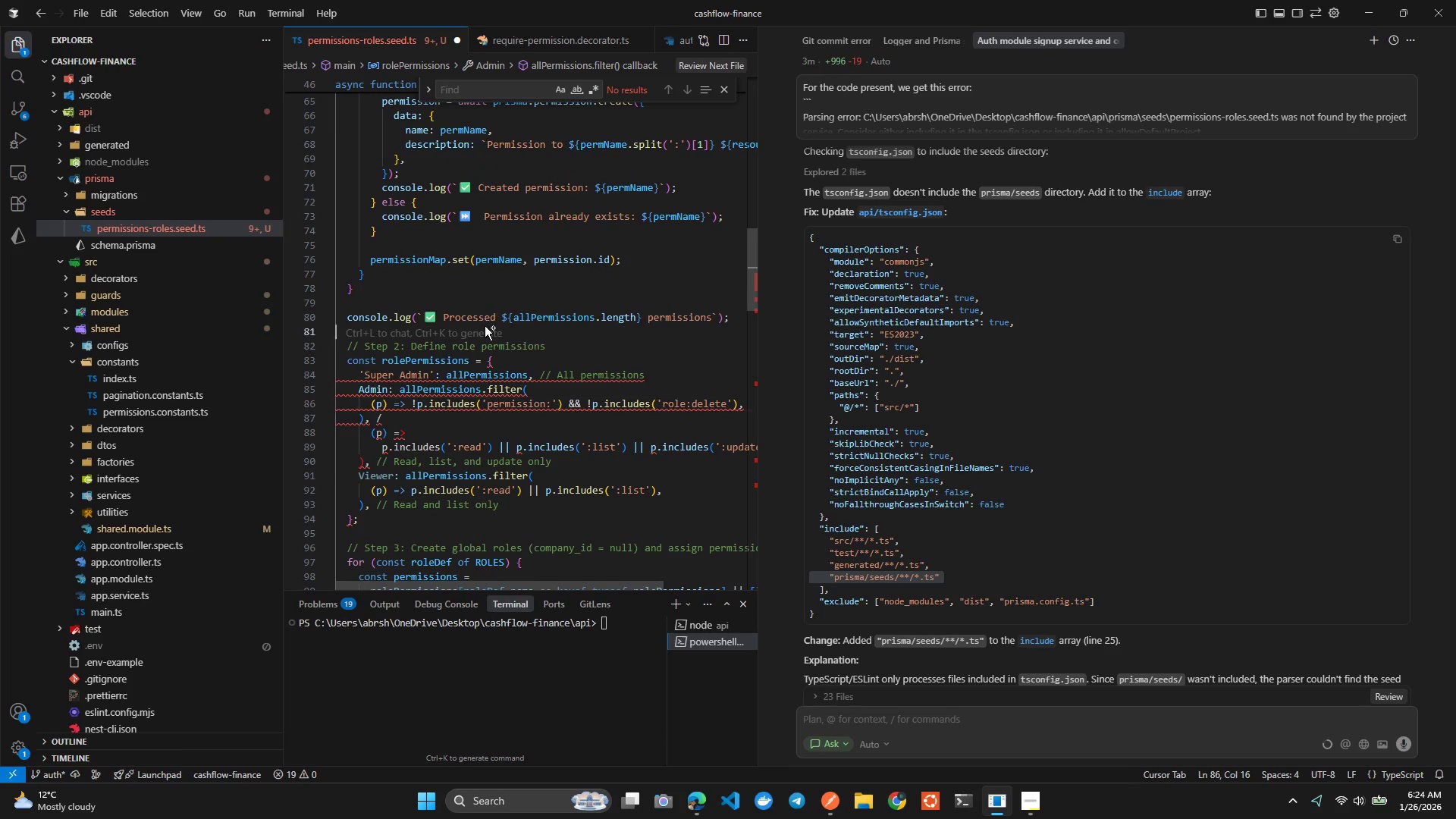 
key(Control+ControlLeft)
 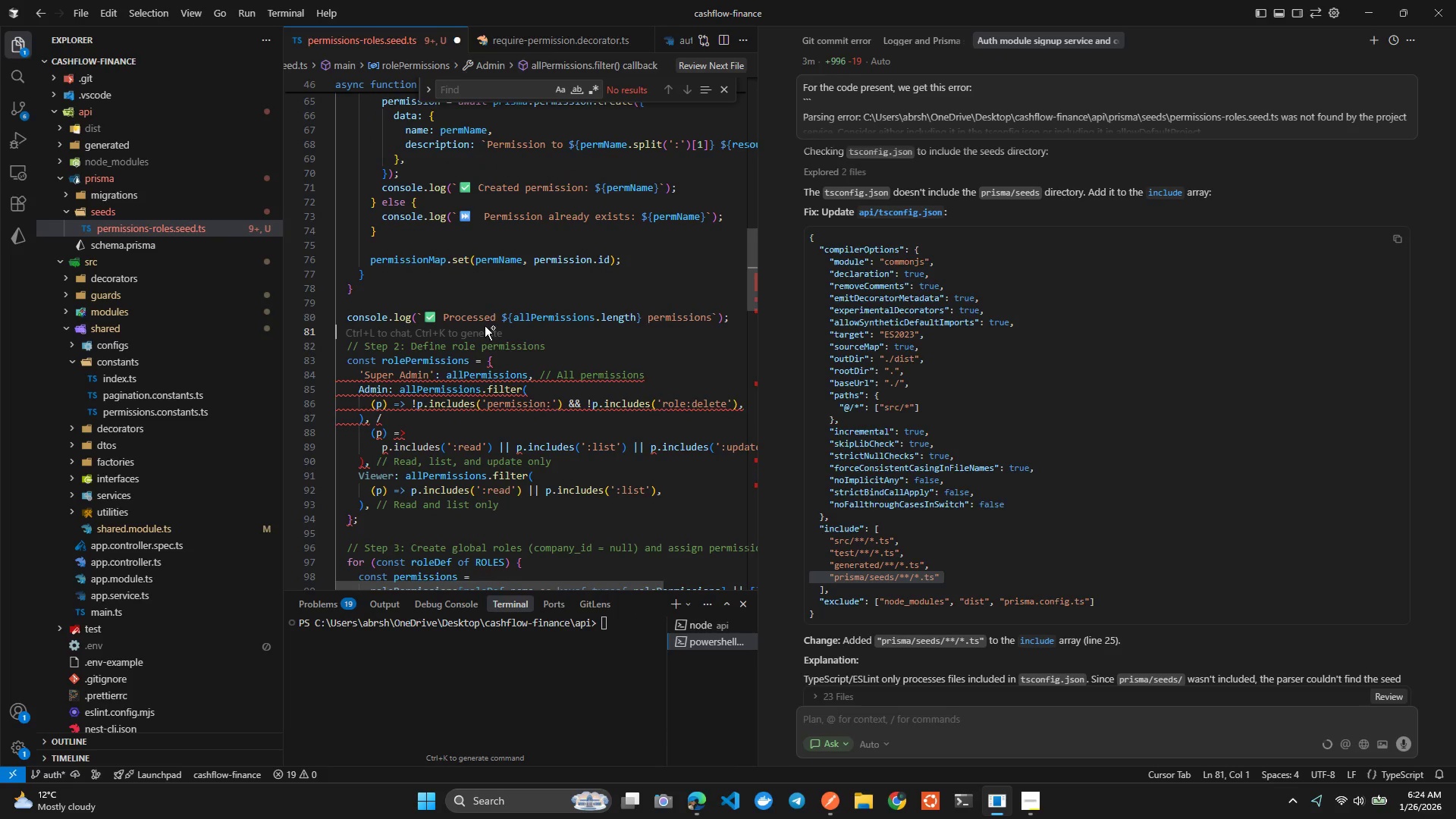 
key(Control+S)
 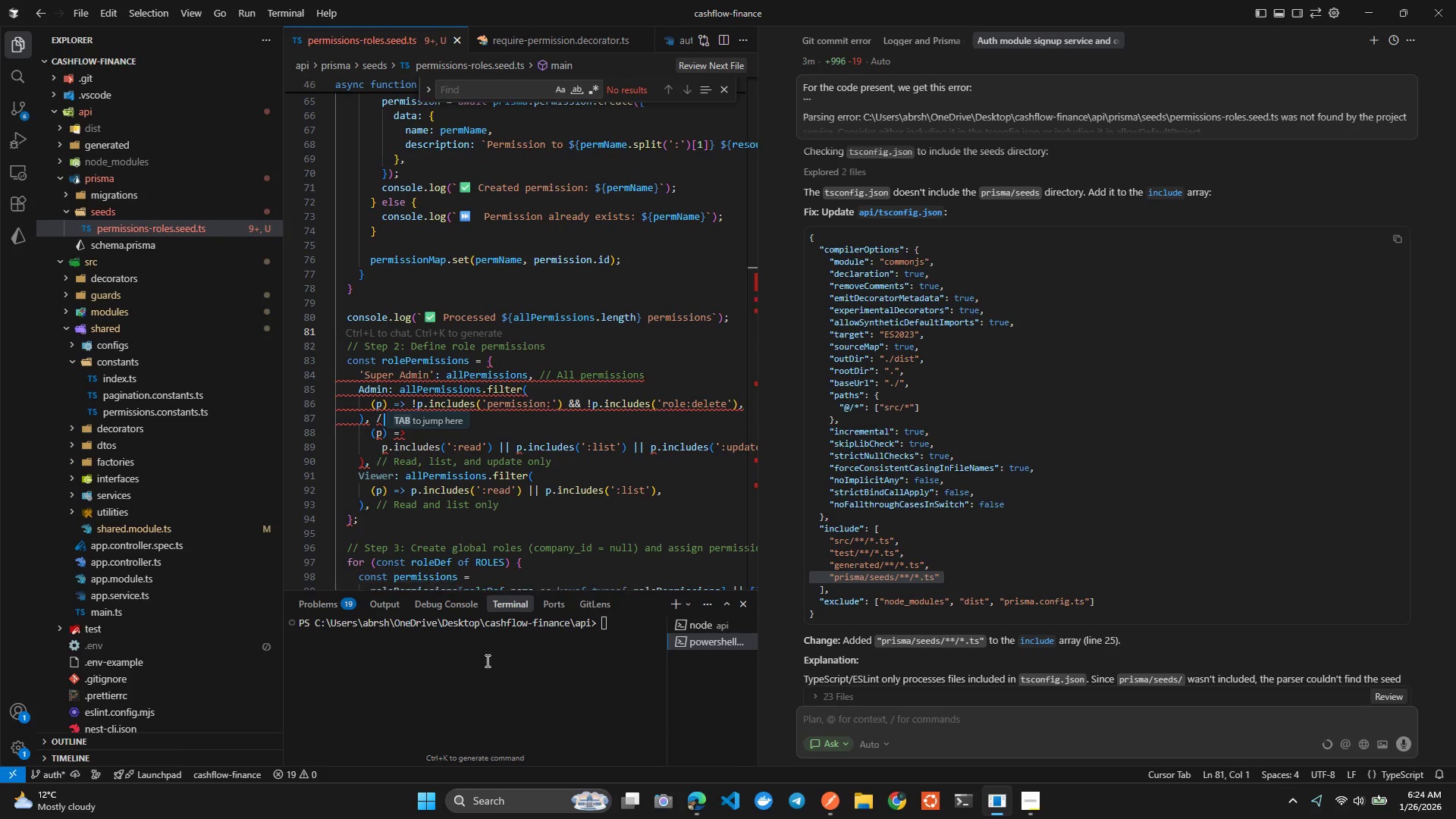 
left_click([485, 683])
 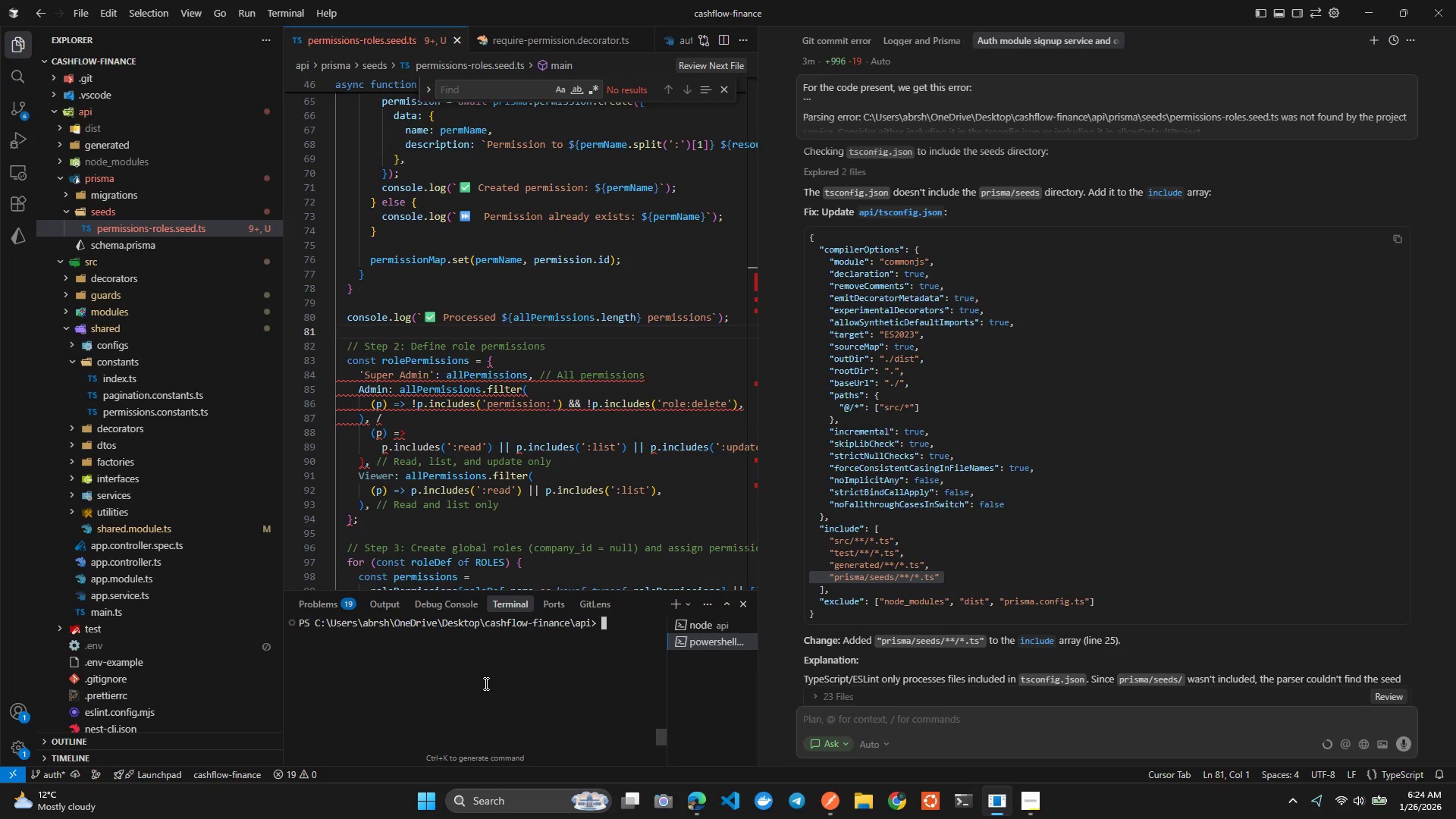 
key(ArrowUp)
 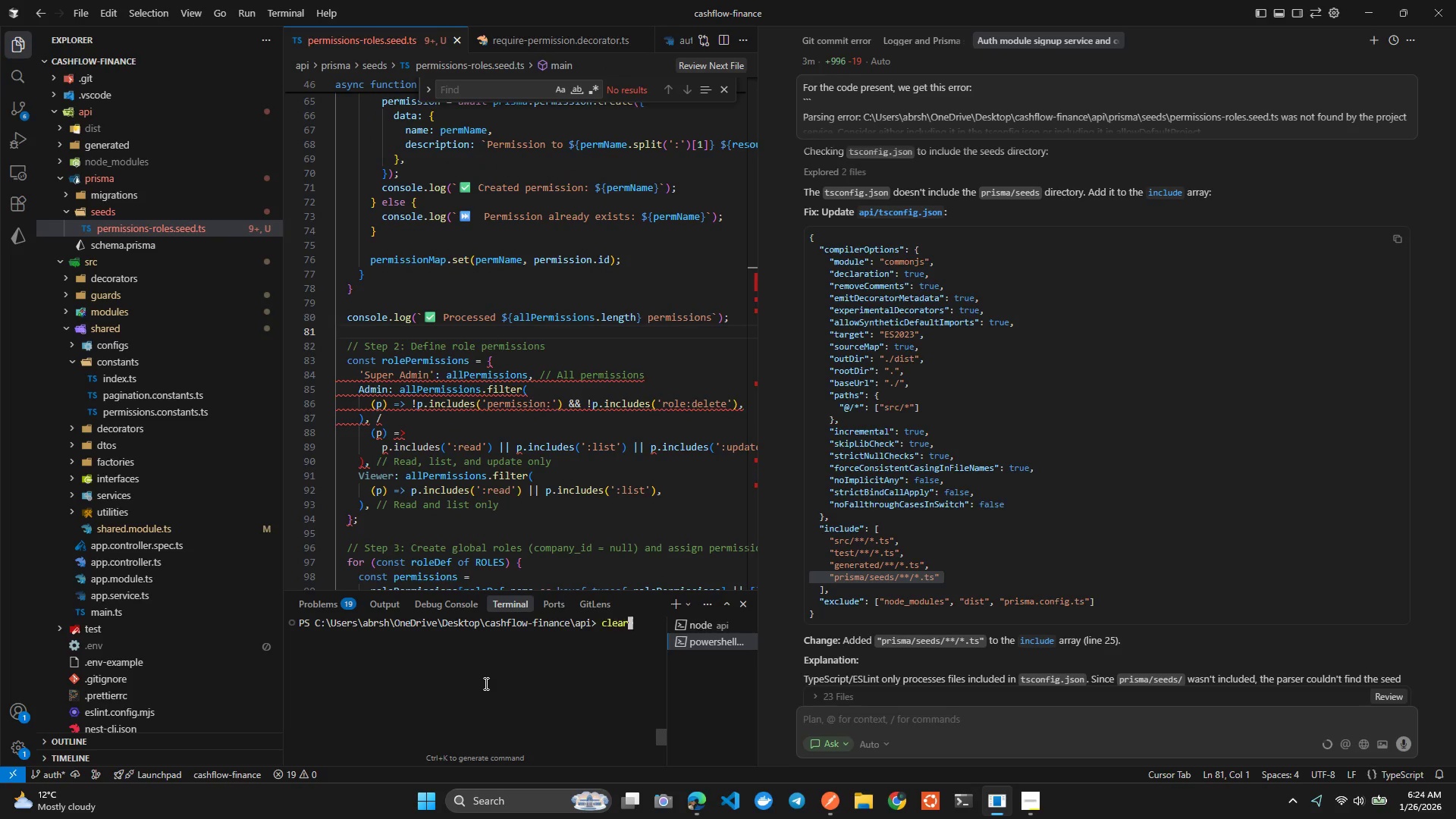 
key(ArrowUp)
 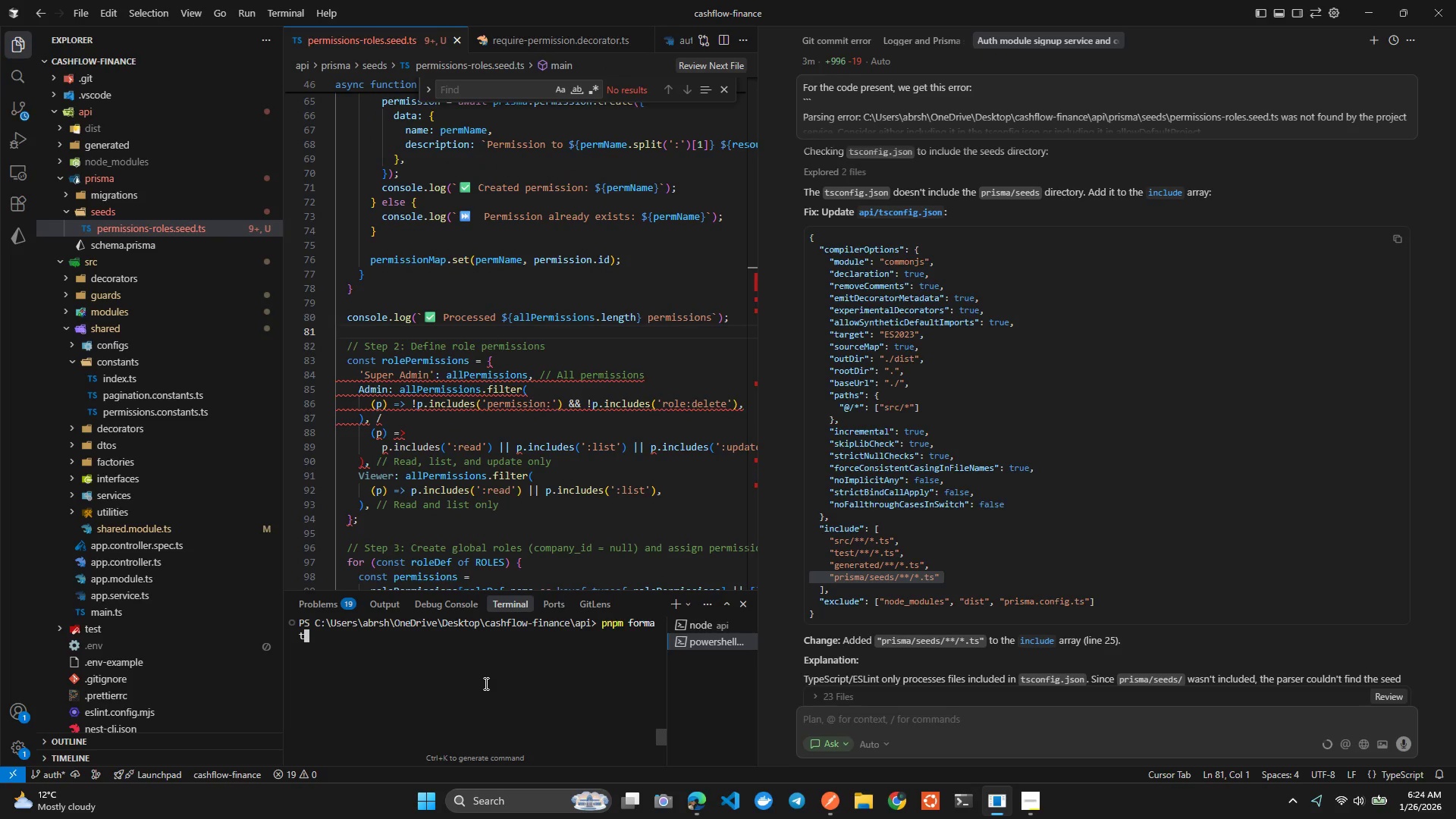 
key(Enter)
 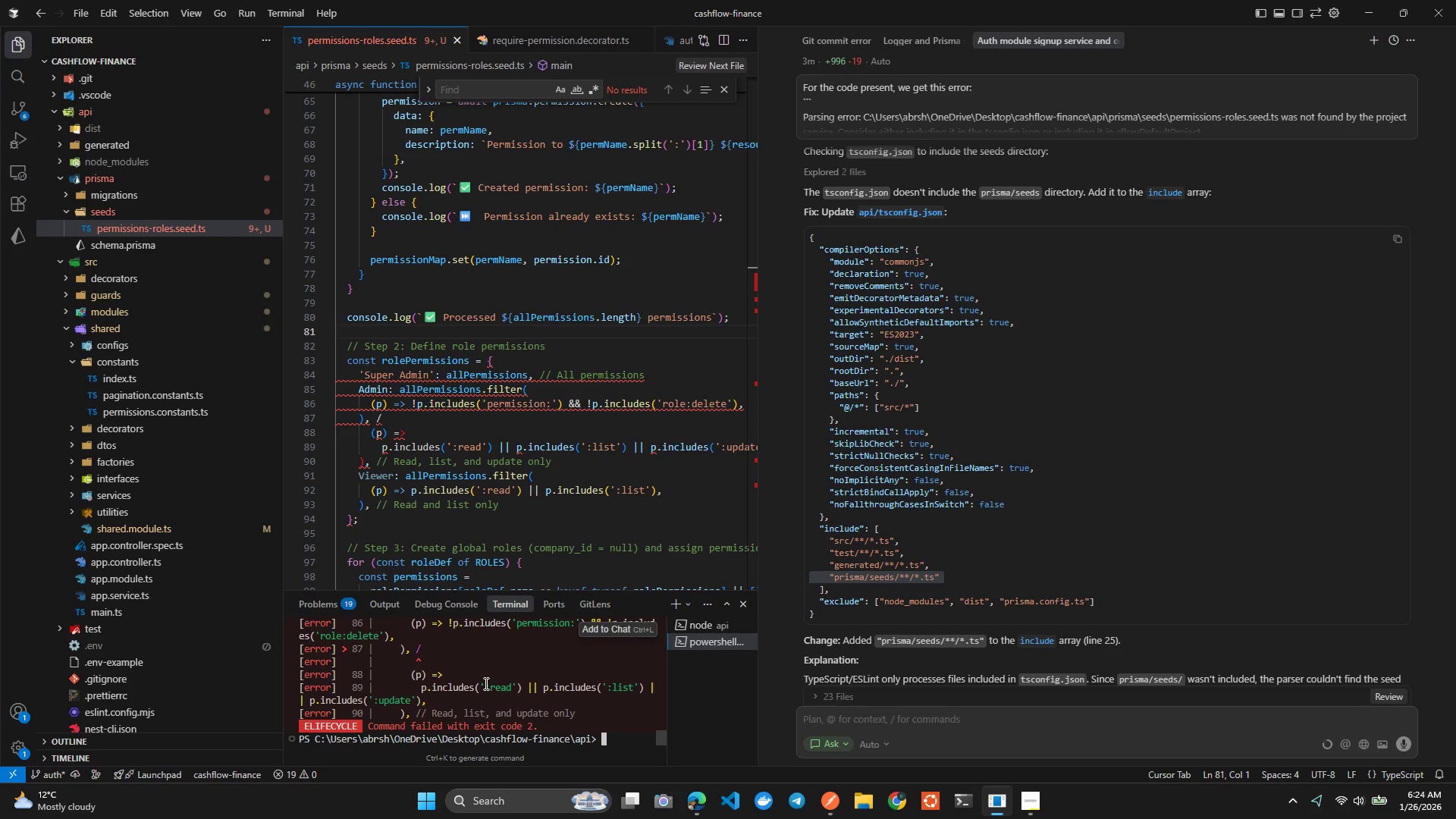 
left_click([504, 457])
 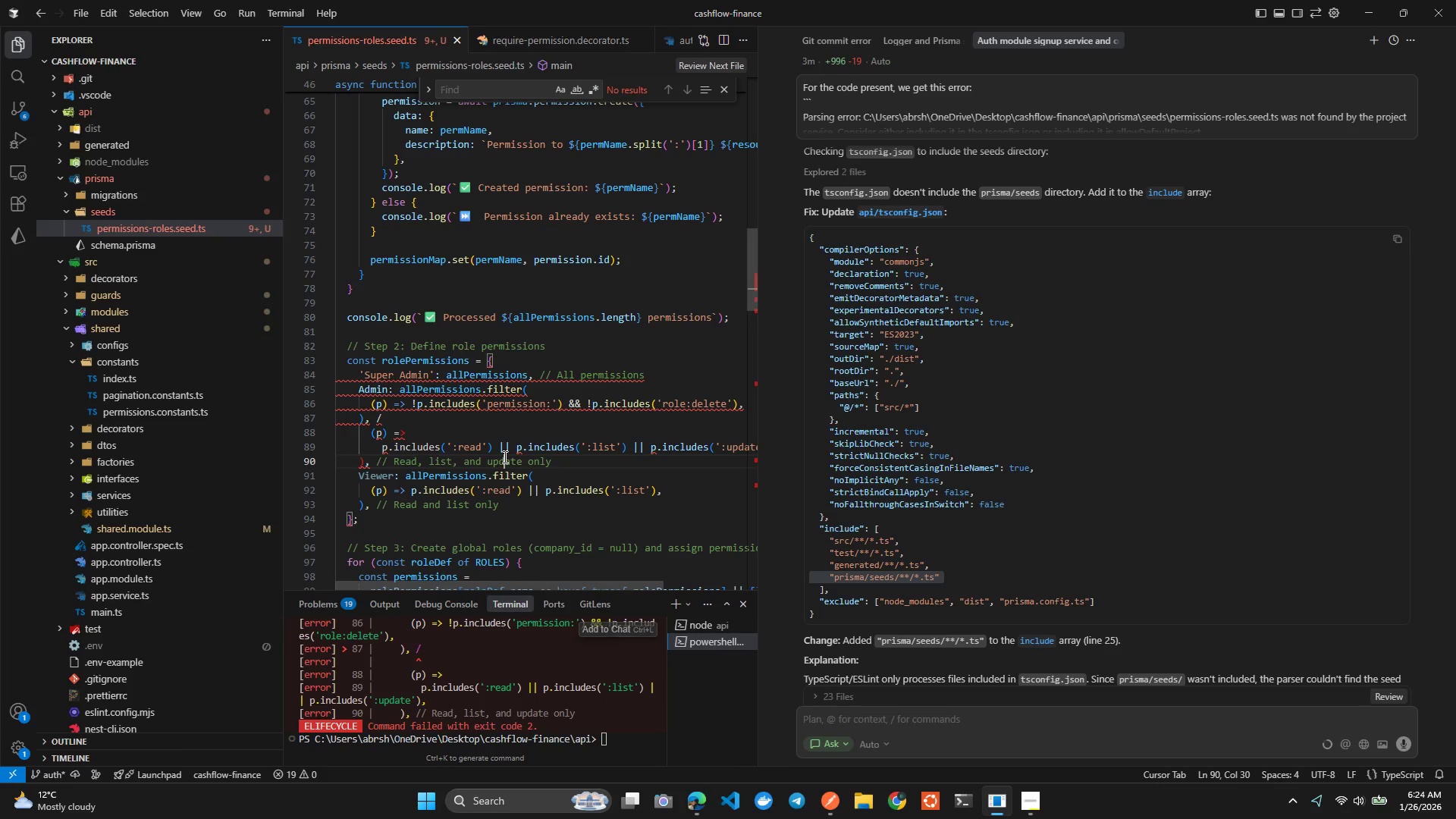 
key(Control+Z)
 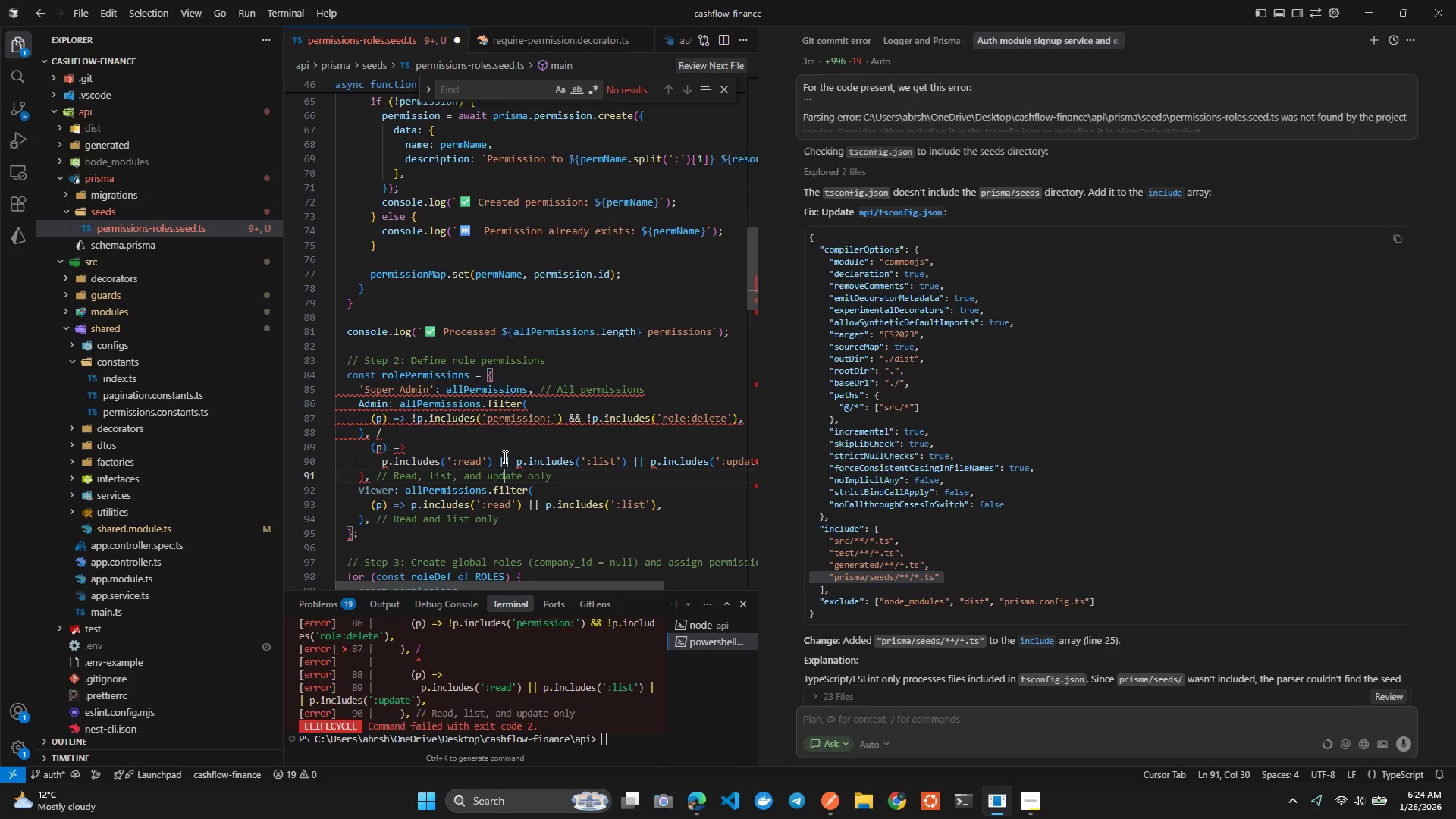 
key(Control+Z)
 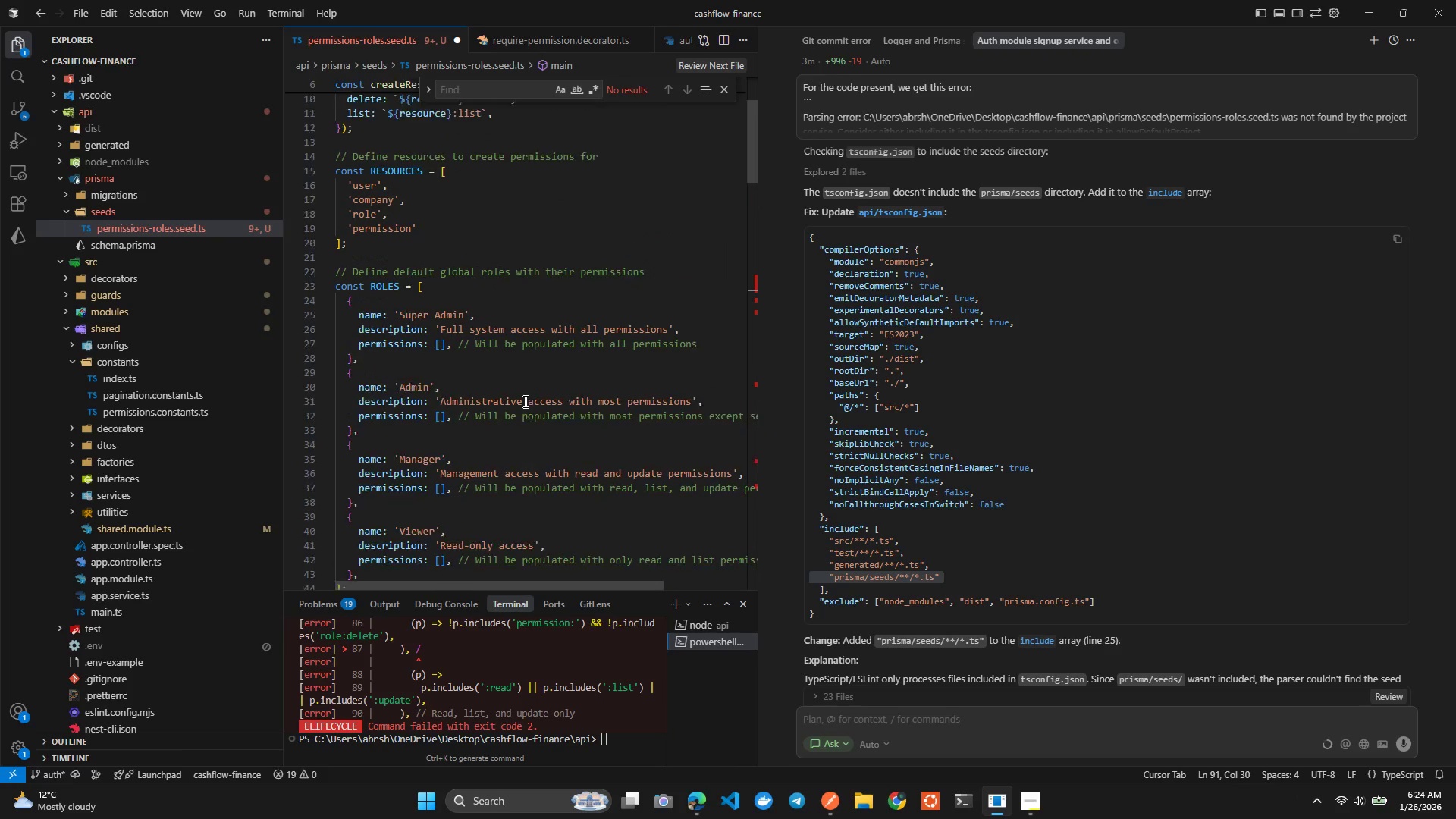 
key(Control+Z)
 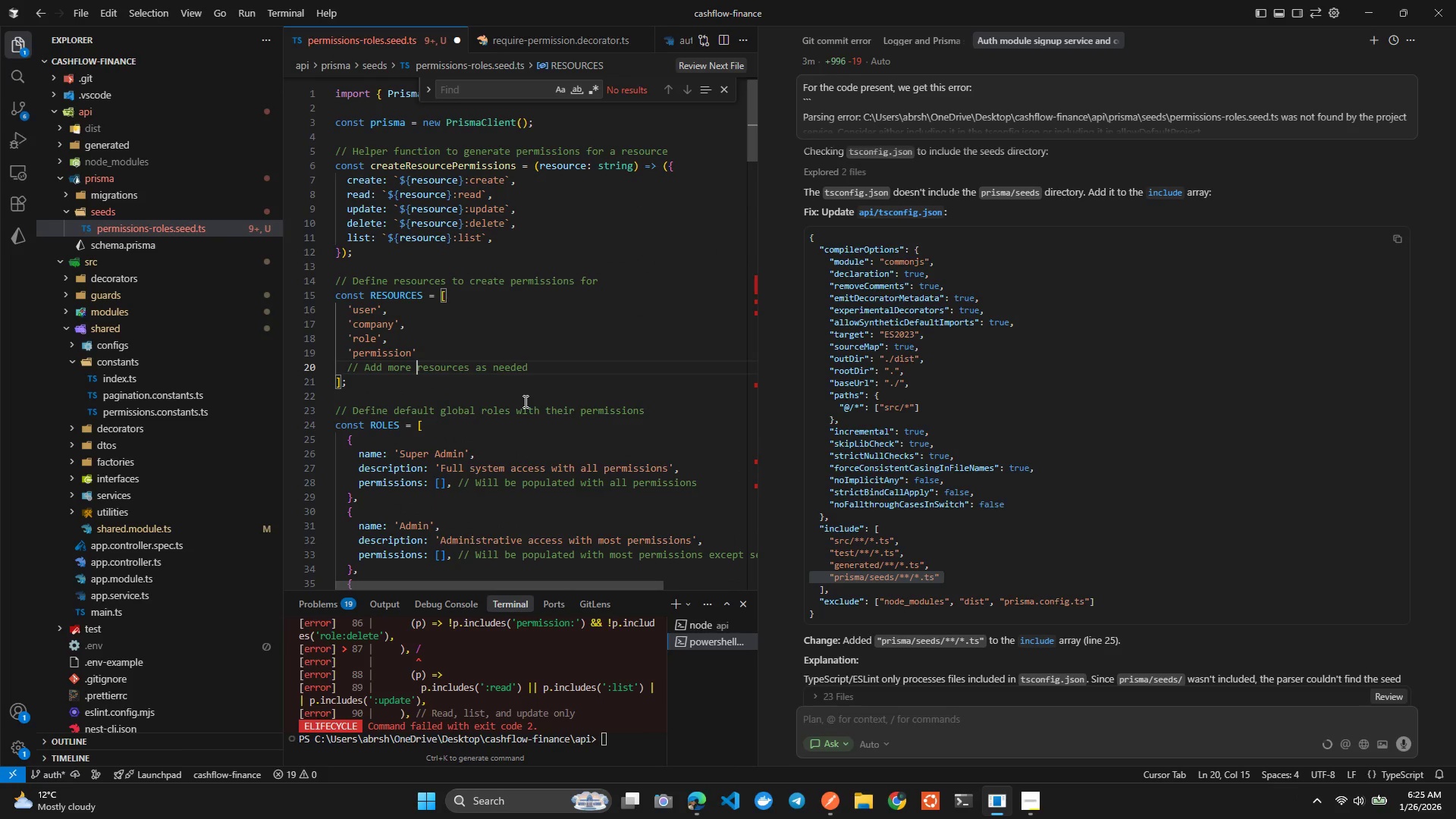 
key(Control+Z)
 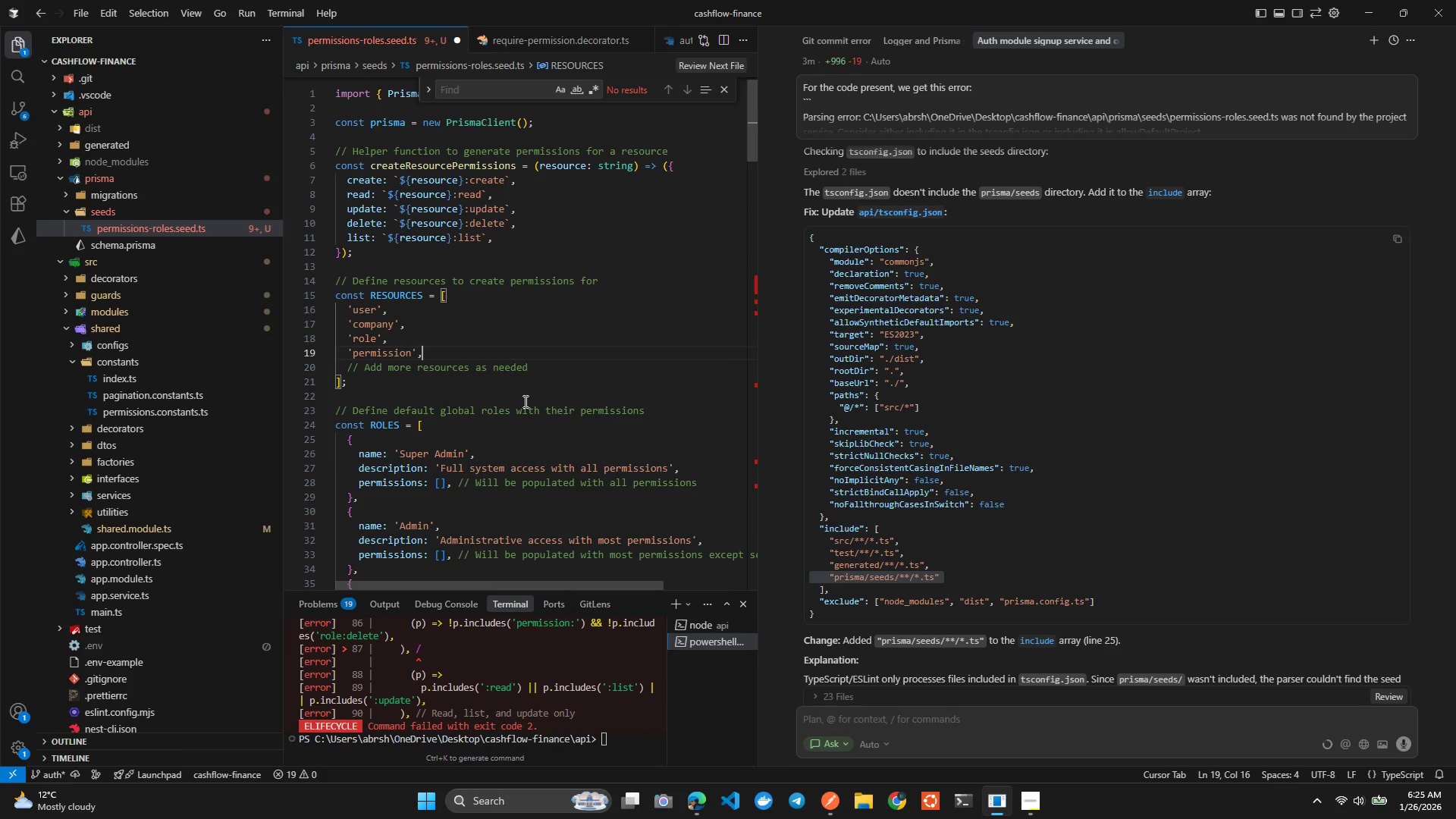 
key(Control+S)
 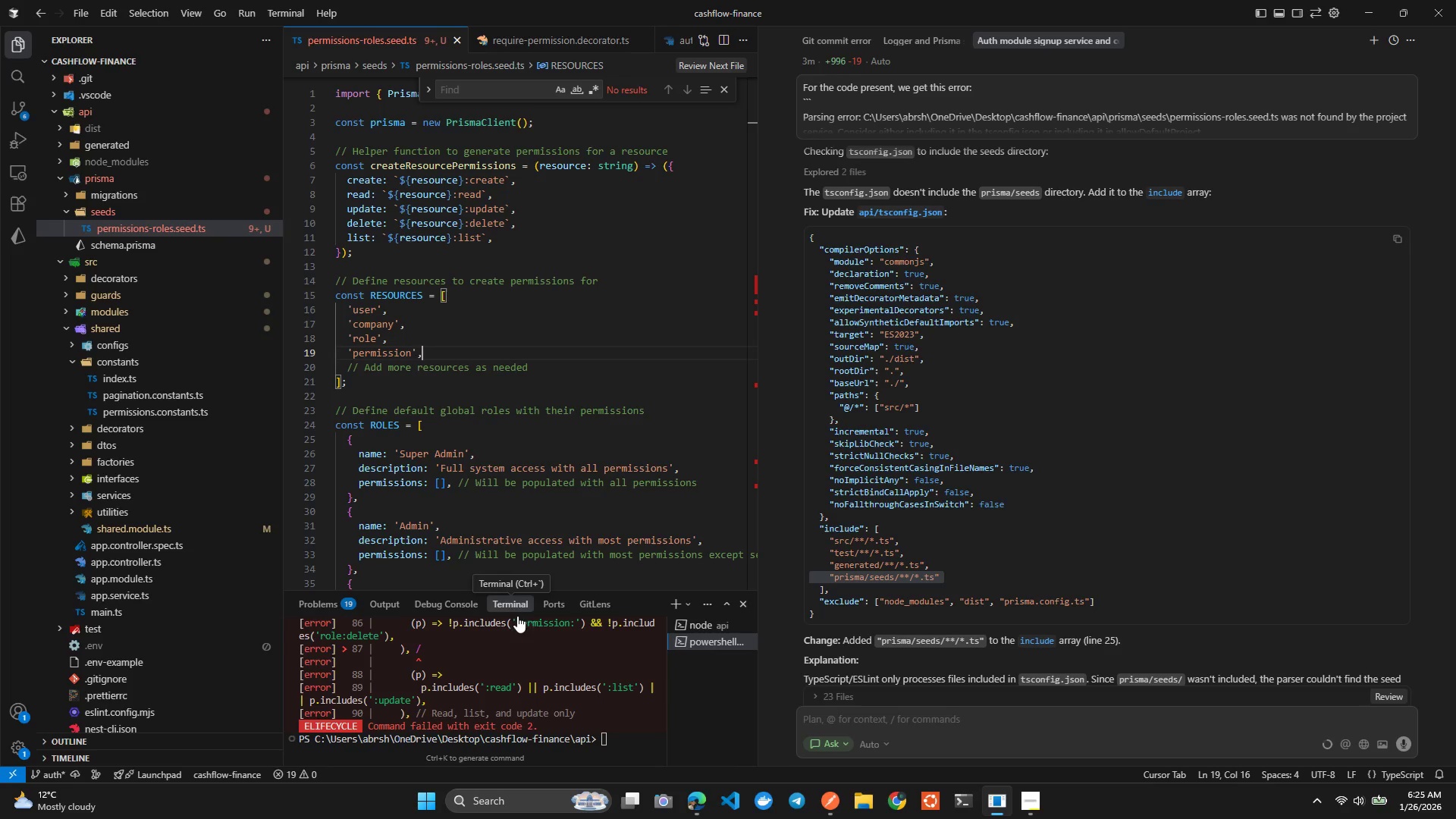 
left_click([516, 671])
 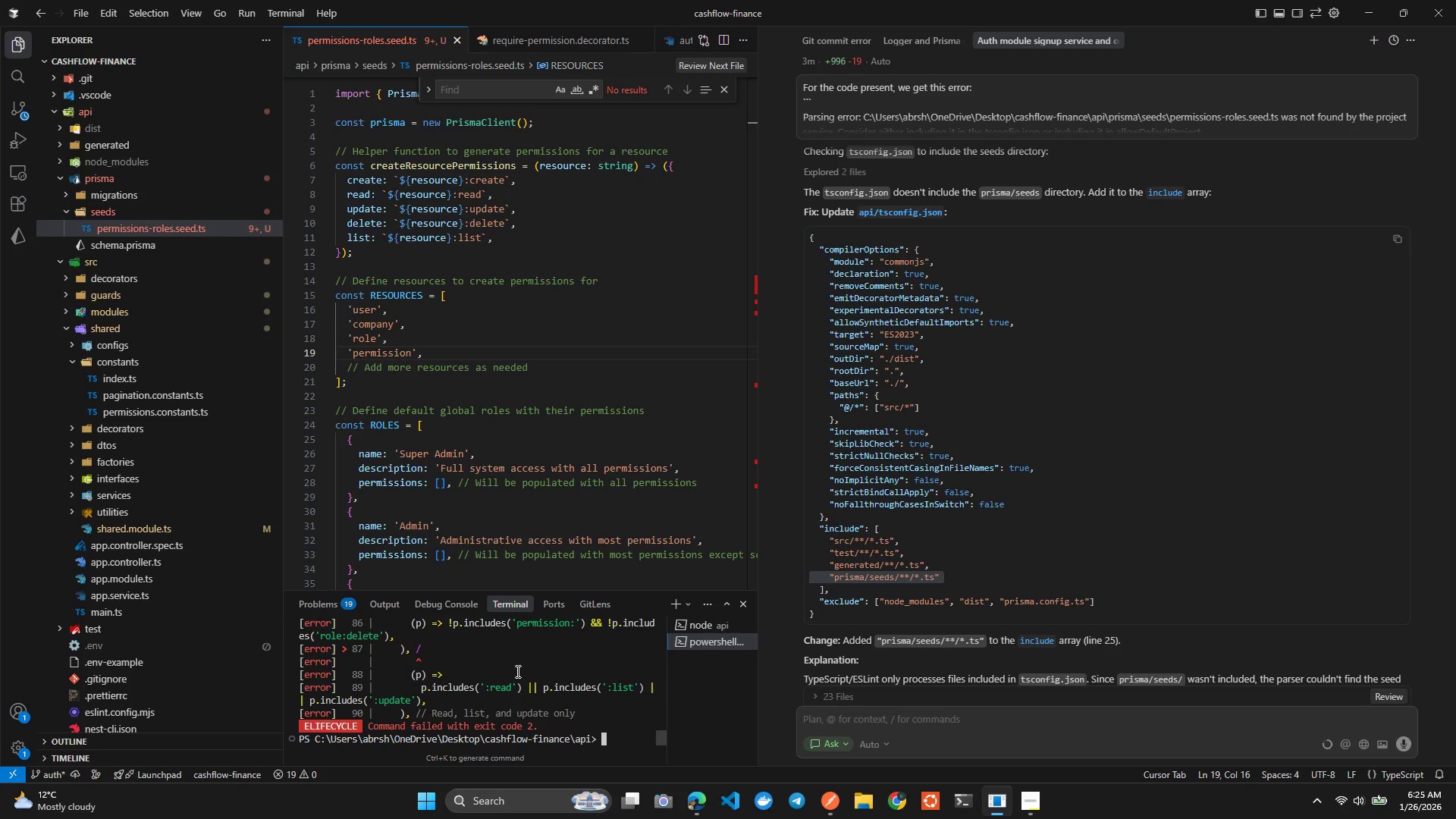 
key(ArrowUp)
 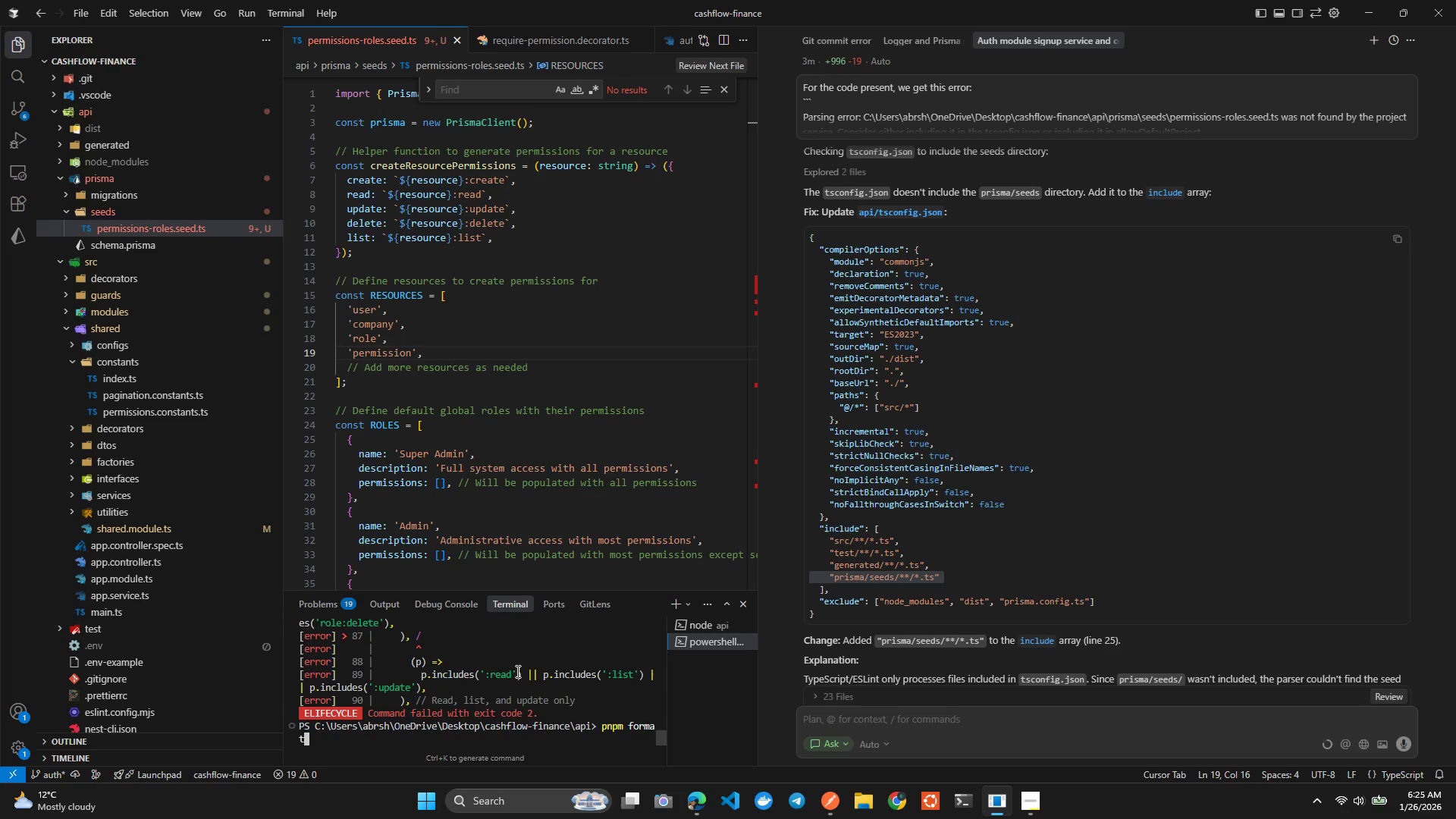 
key(Enter)
 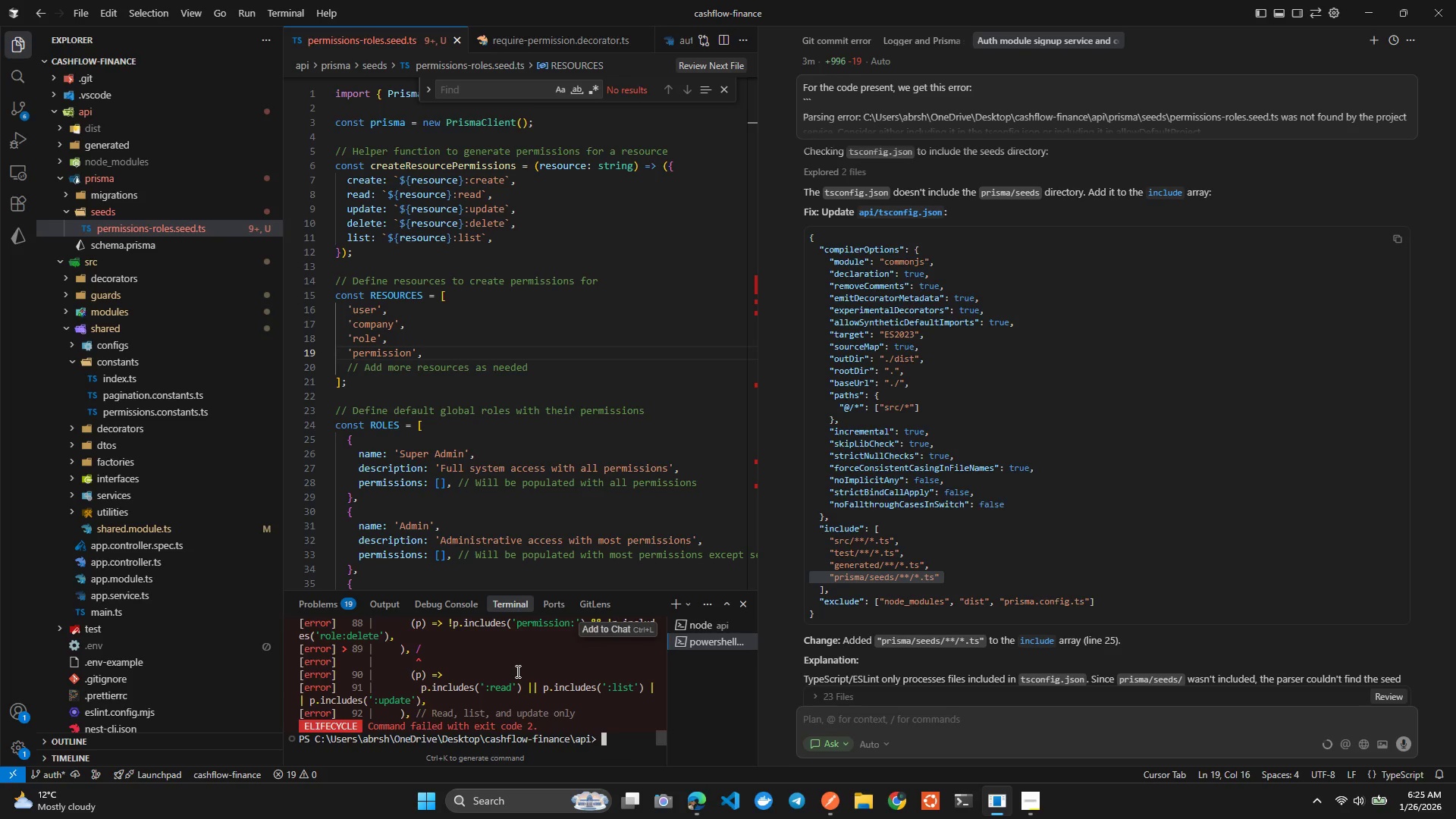 
left_click([513, 453])
 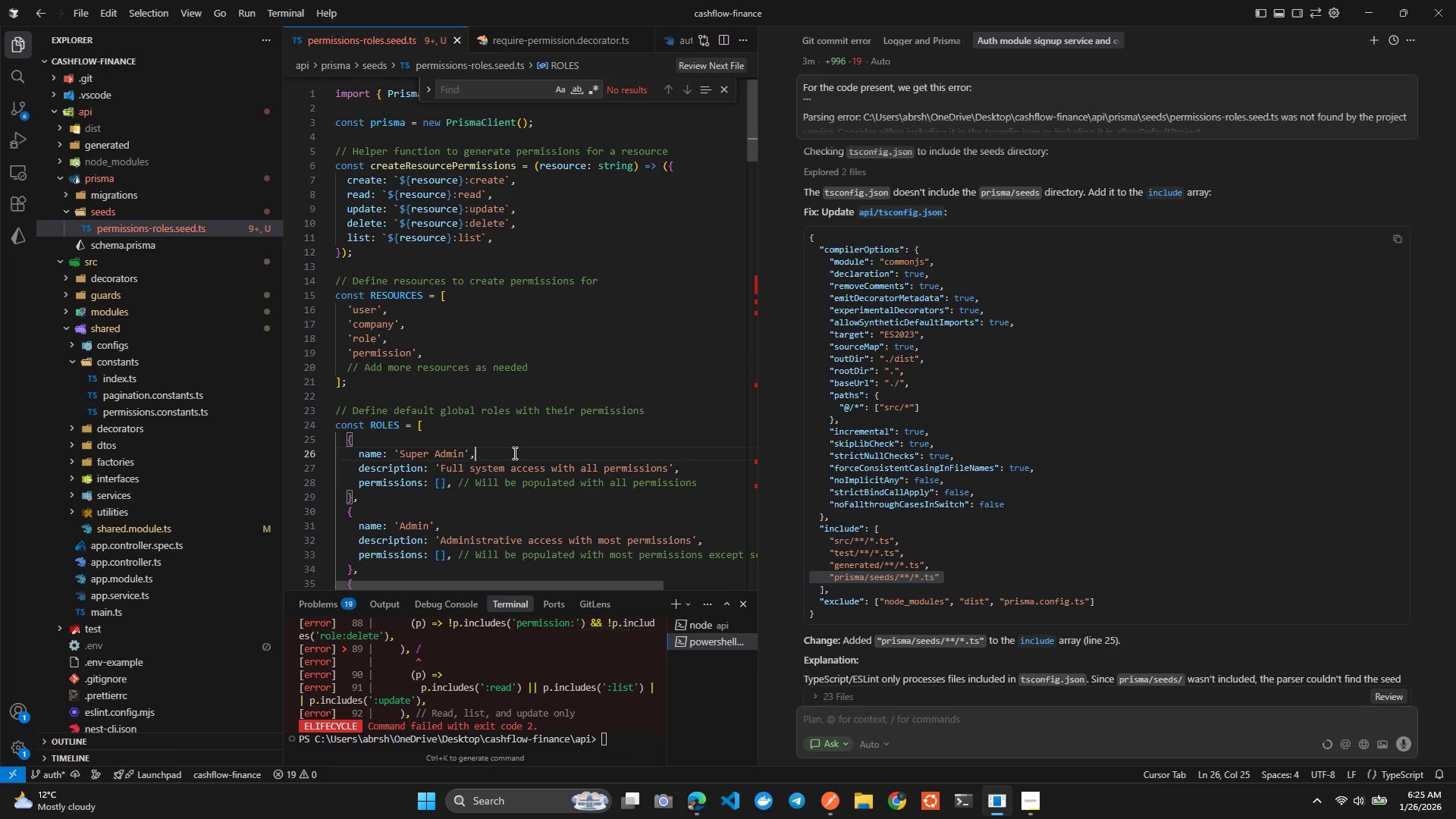 
key(Control+Z)
 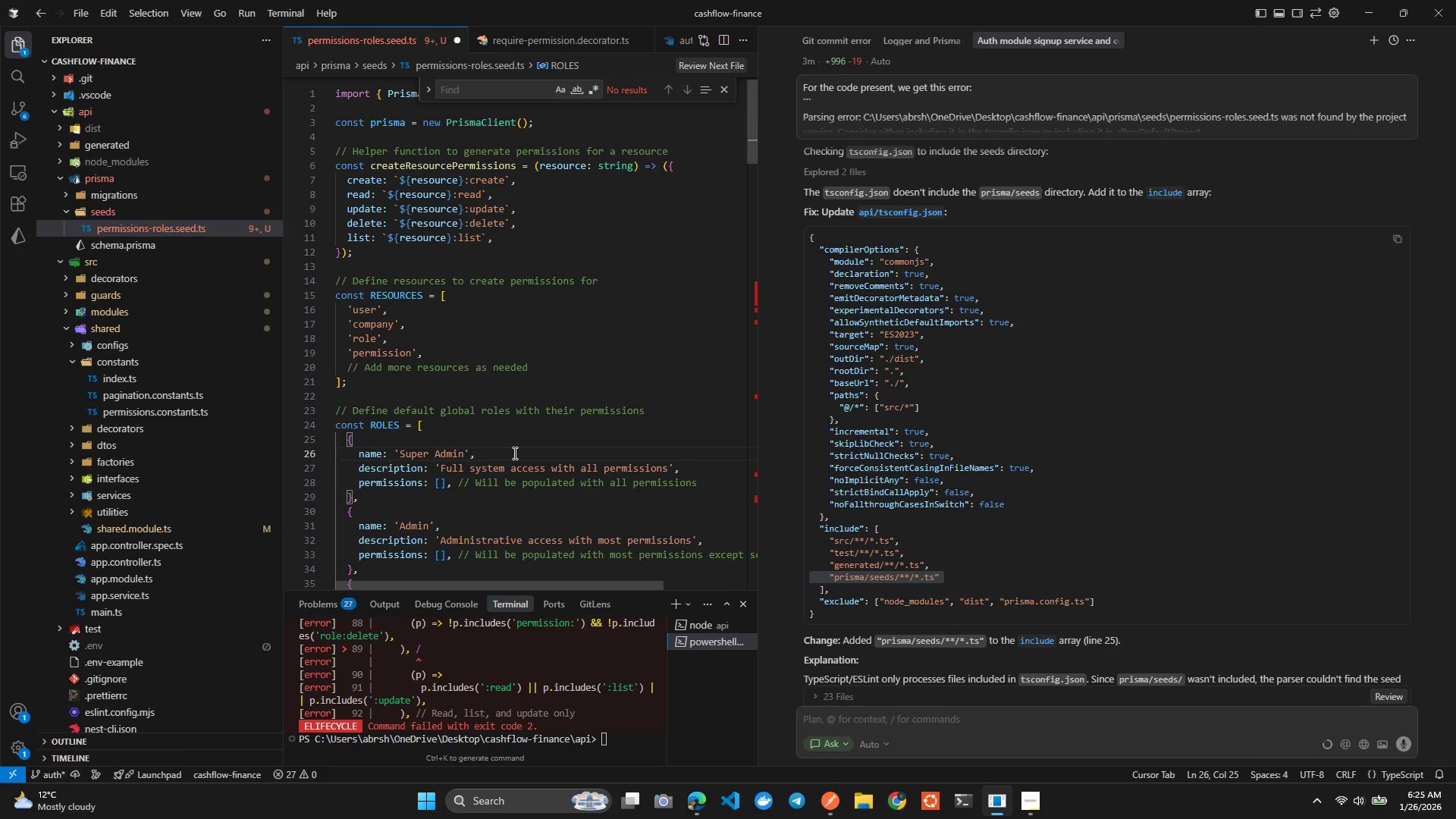 
key(Control+Z)
 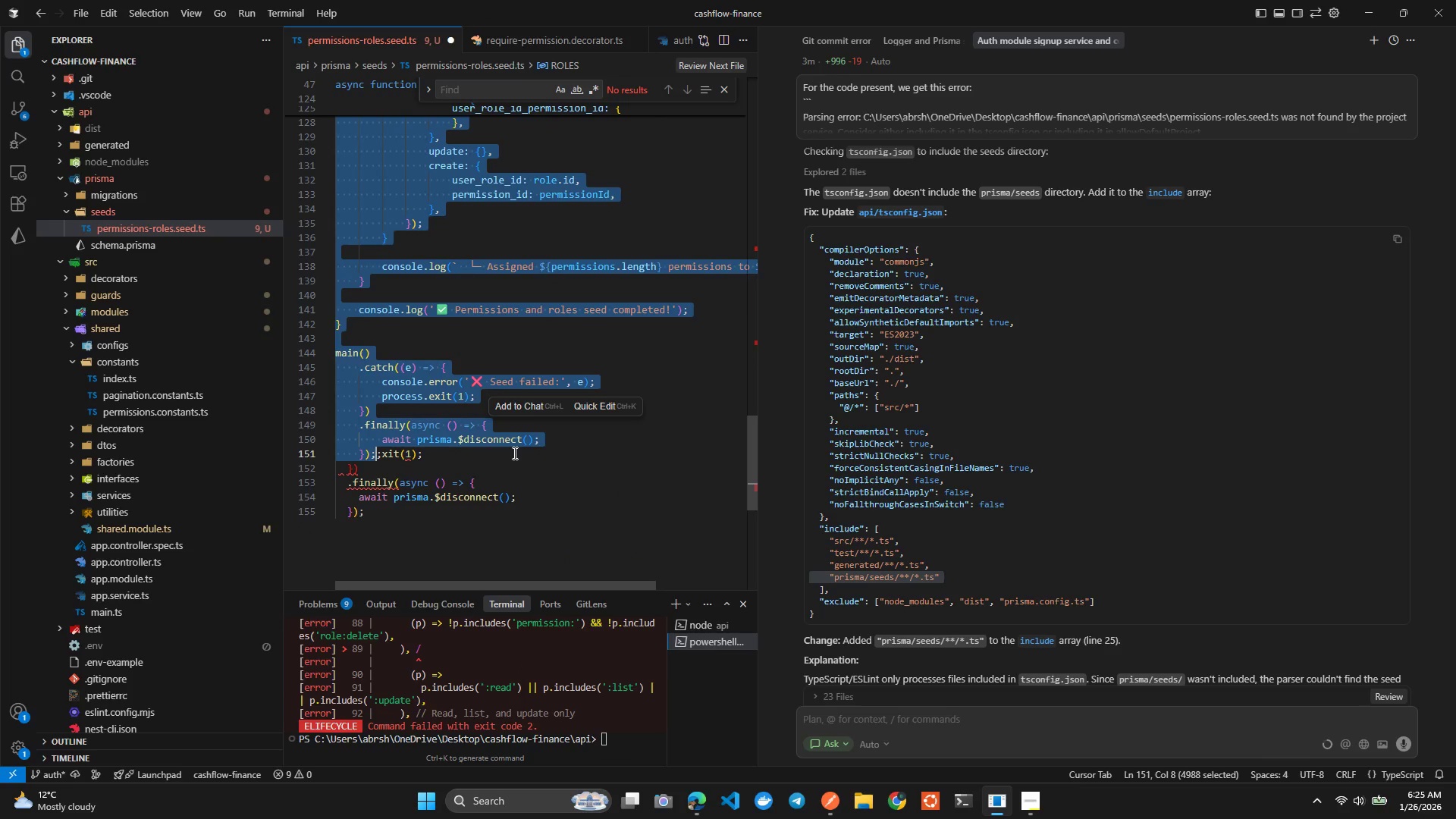 
left_click([445, 466])
 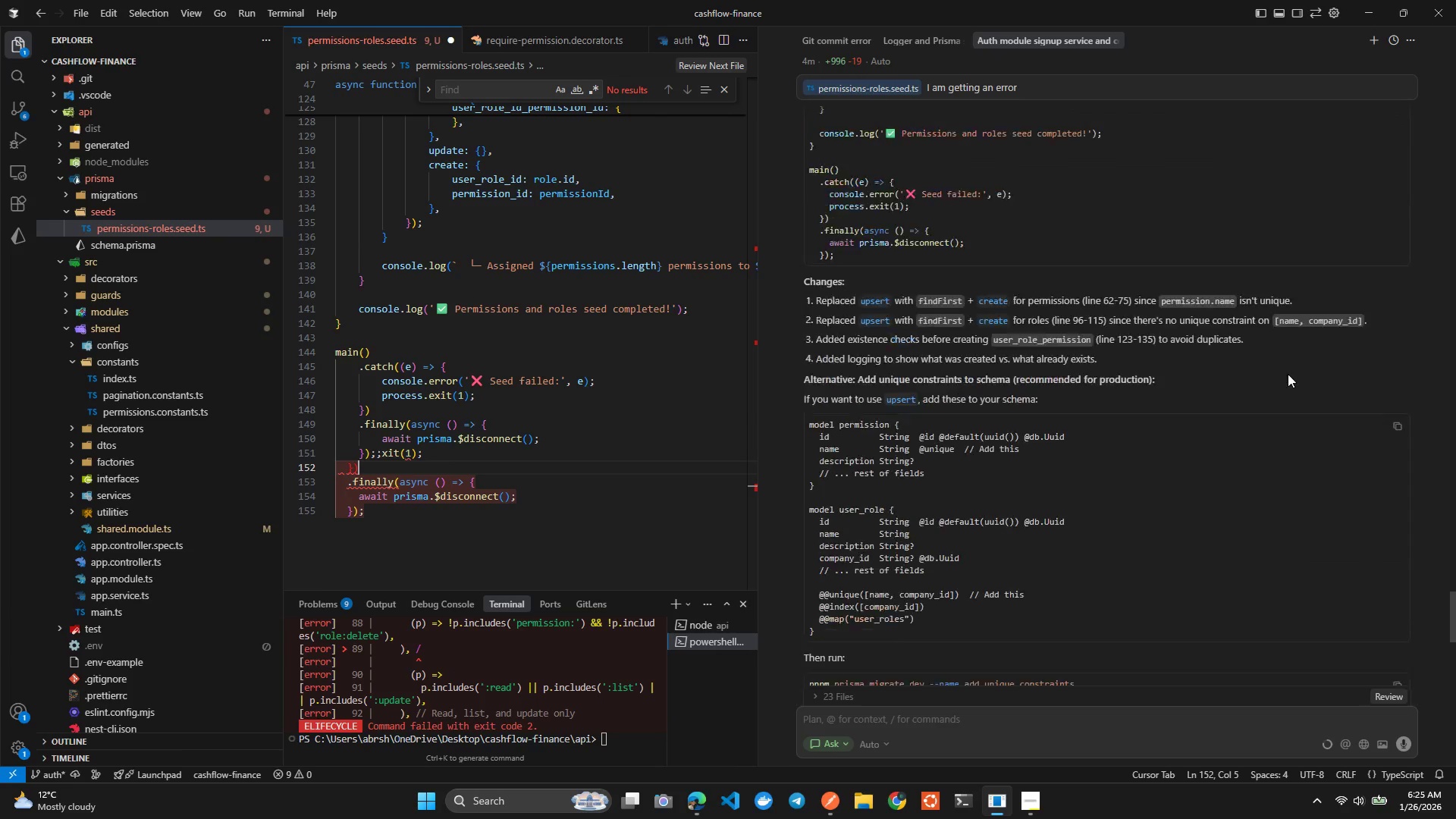 
wait(5.58)
 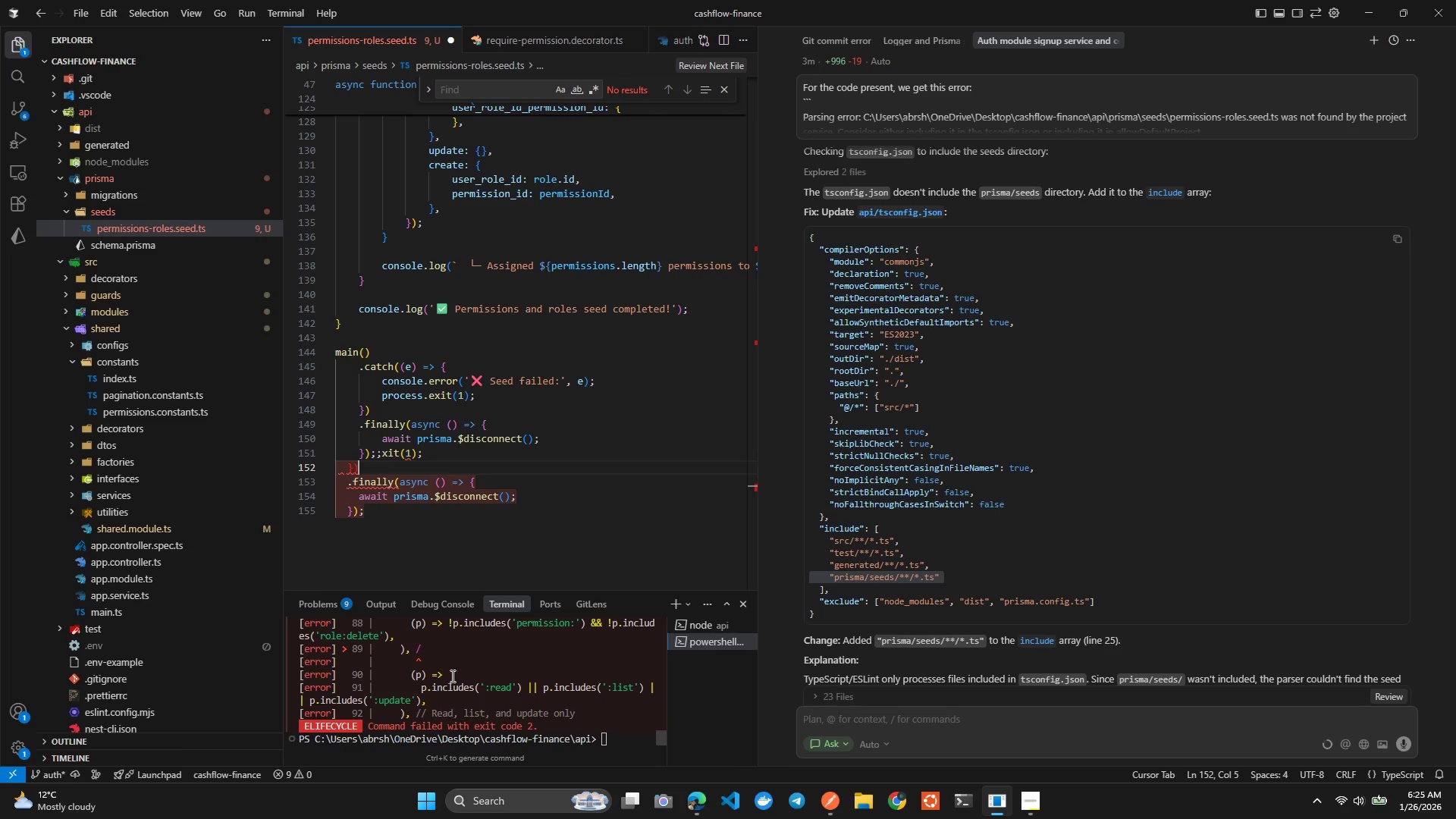 
left_click([566, 367])
 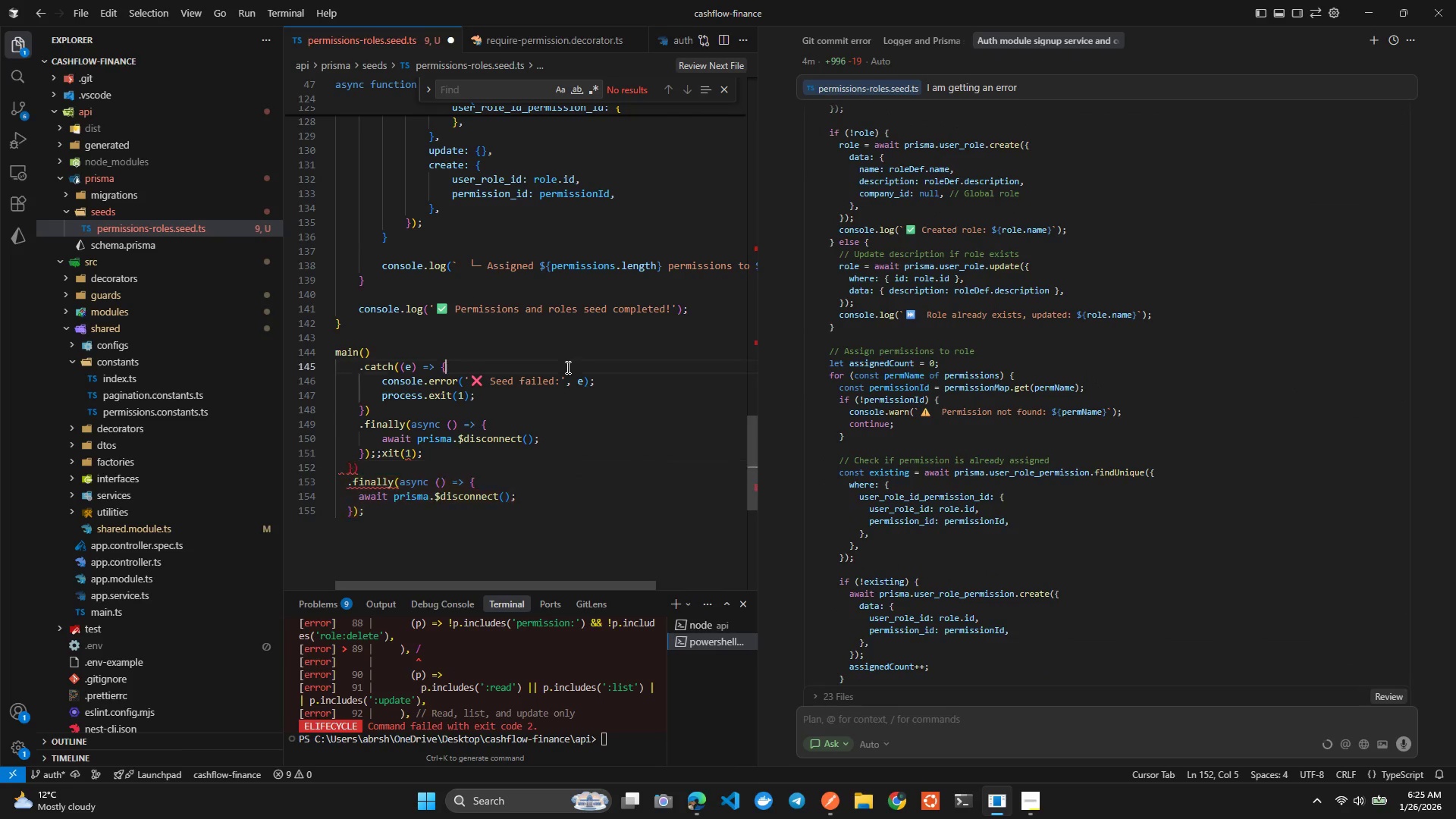 
key(Control+ControlLeft)
 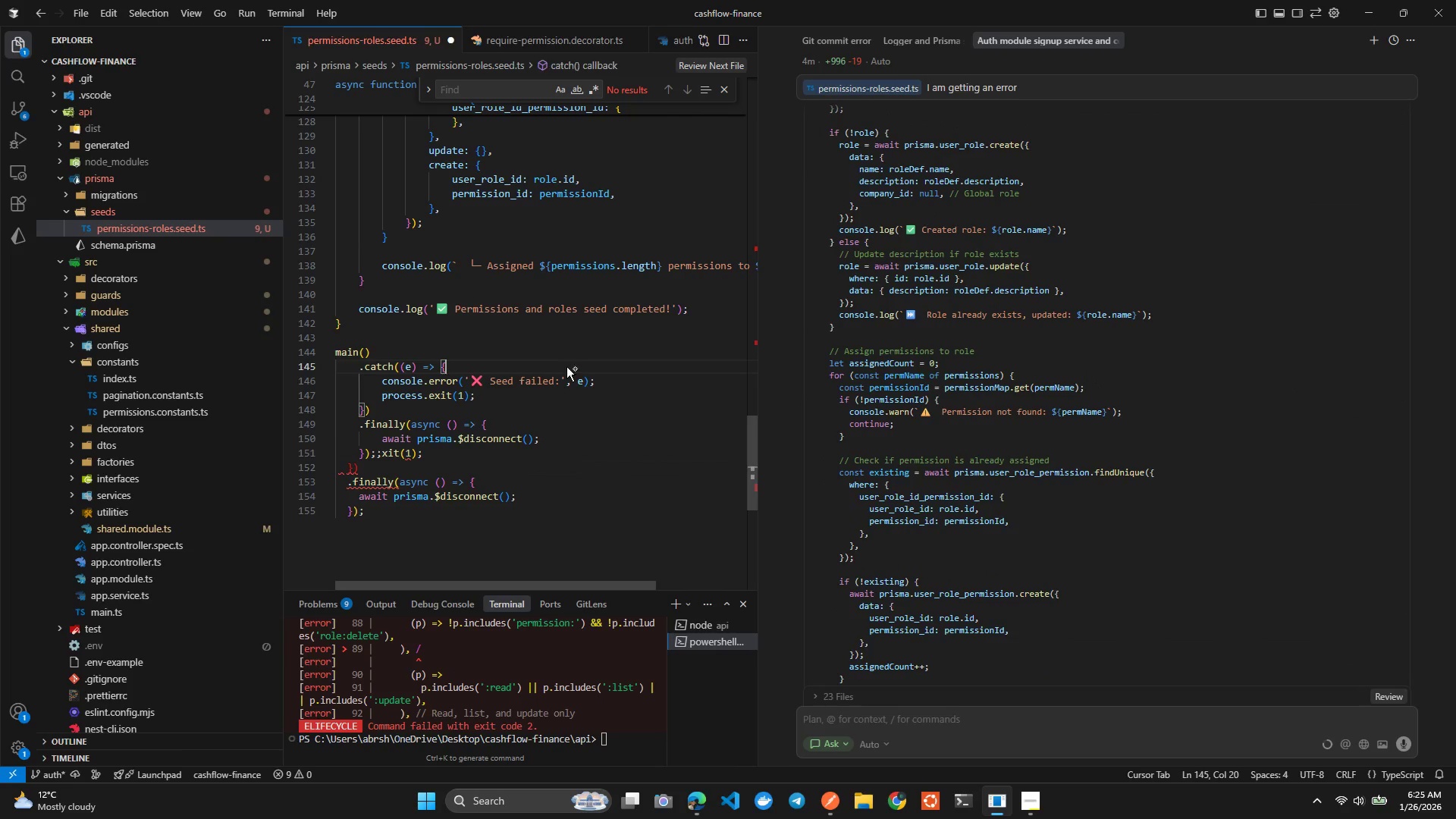 
key(Control+S)
 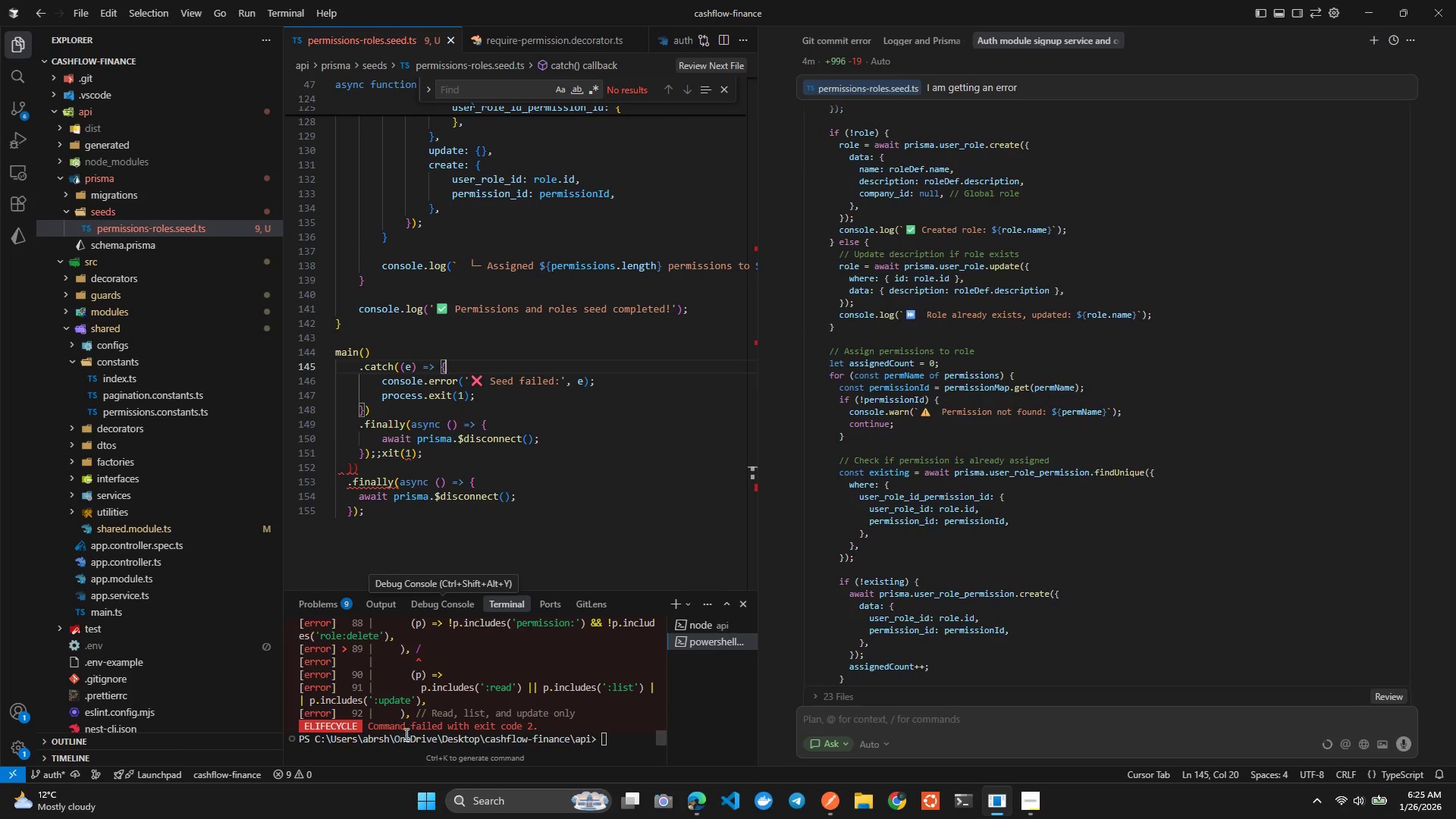 
left_click([407, 739])
 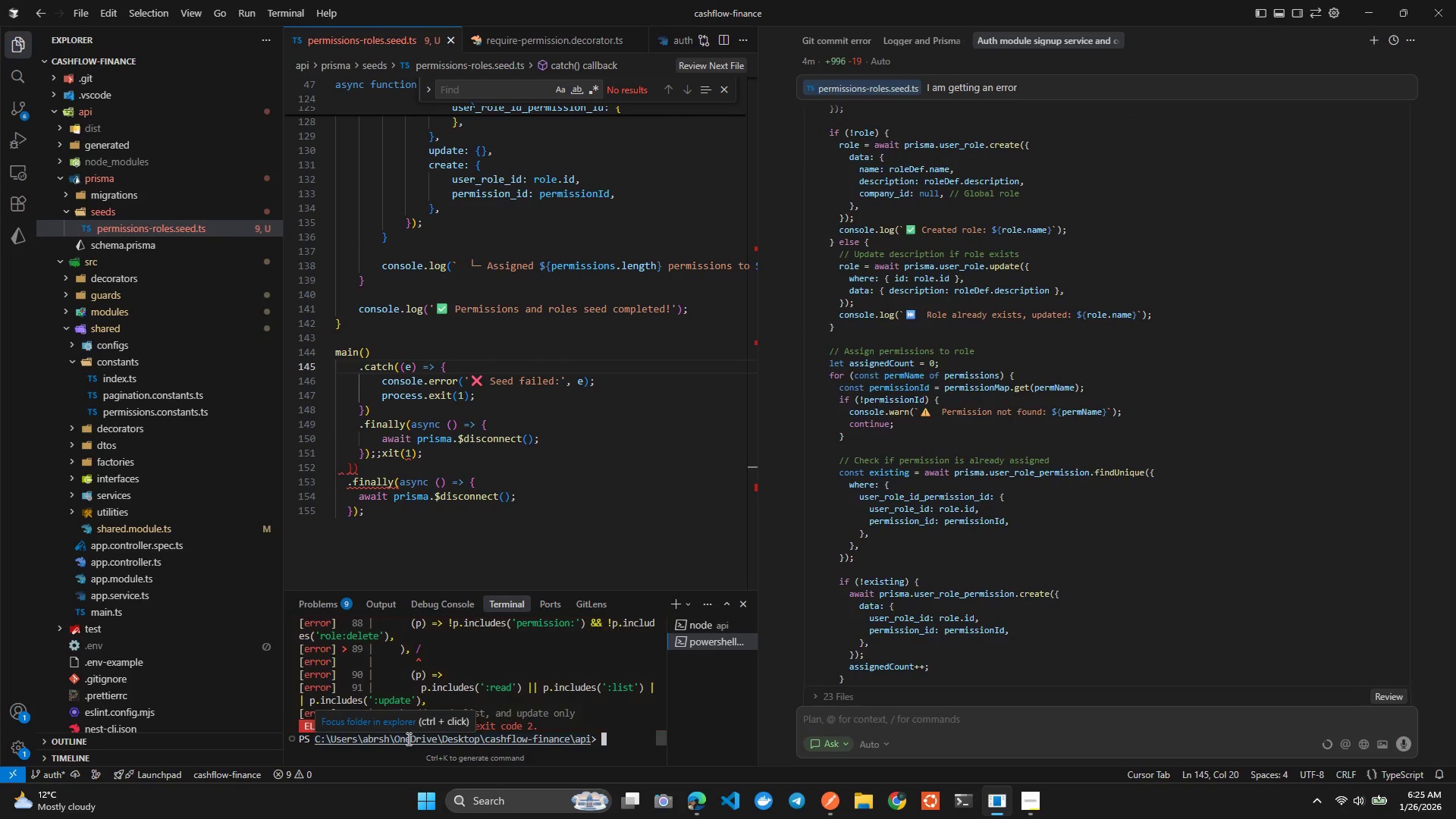 
key(ArrowUp)
 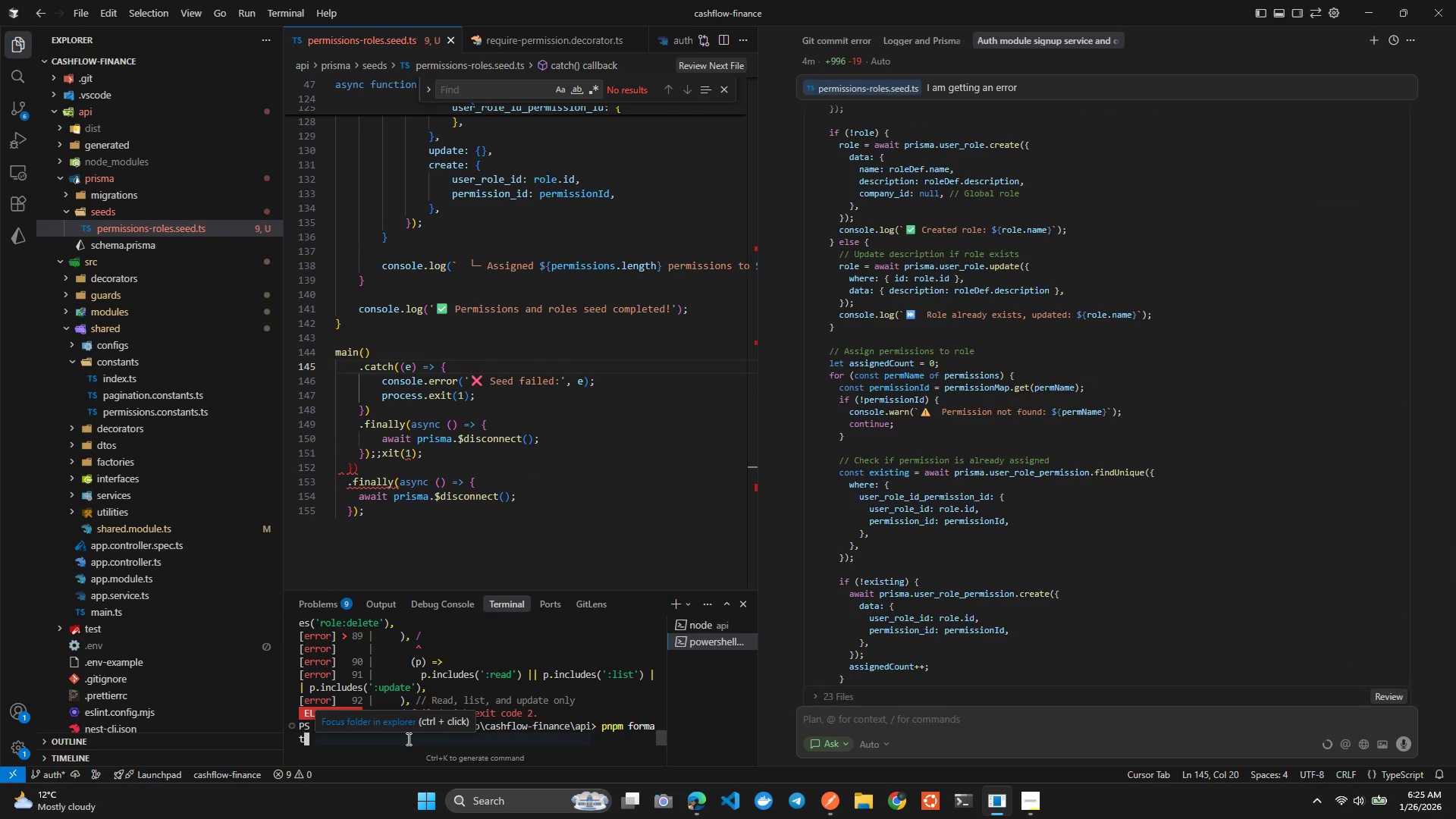 
key(Enter)
 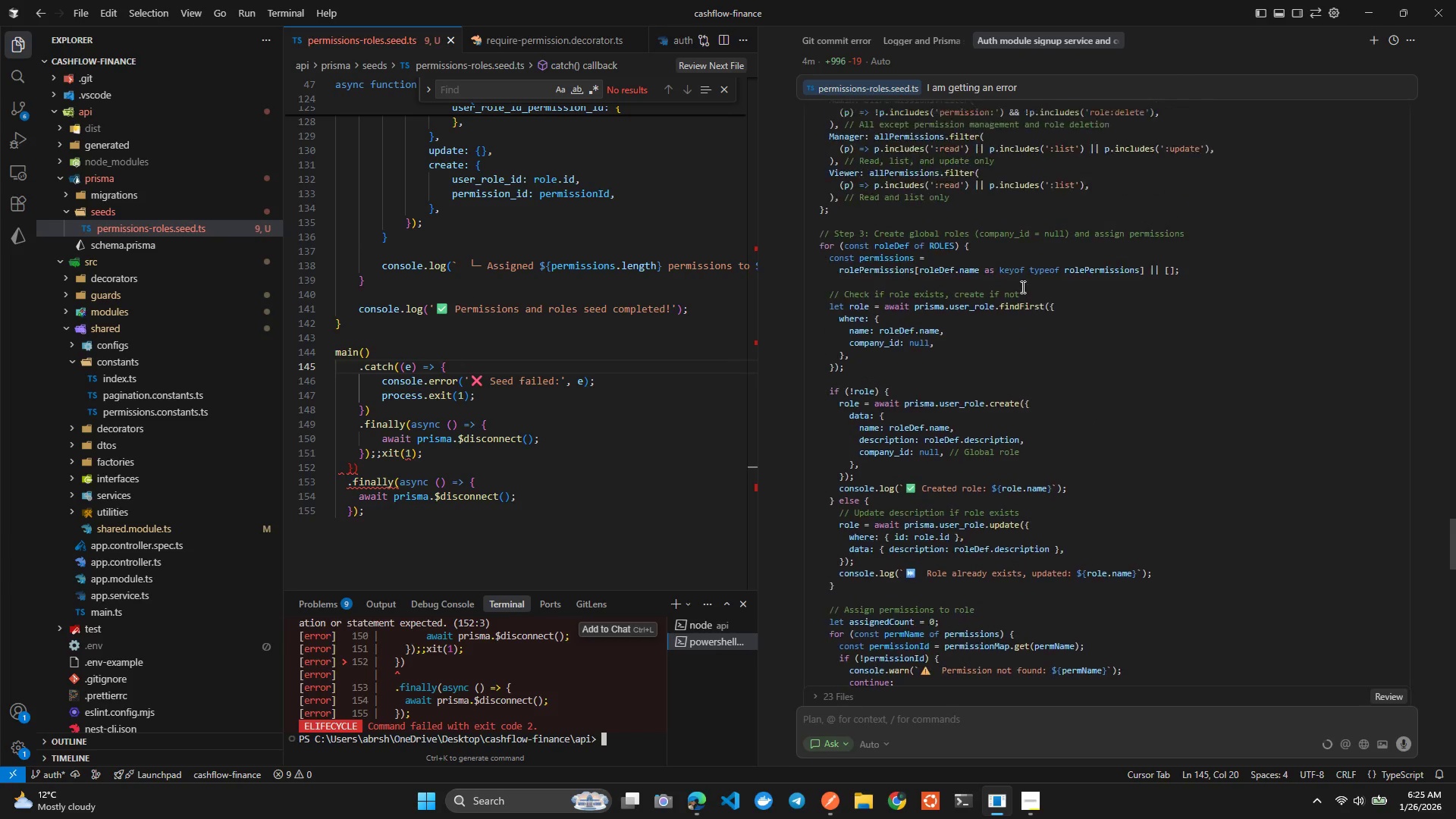 
wait(8.28)
 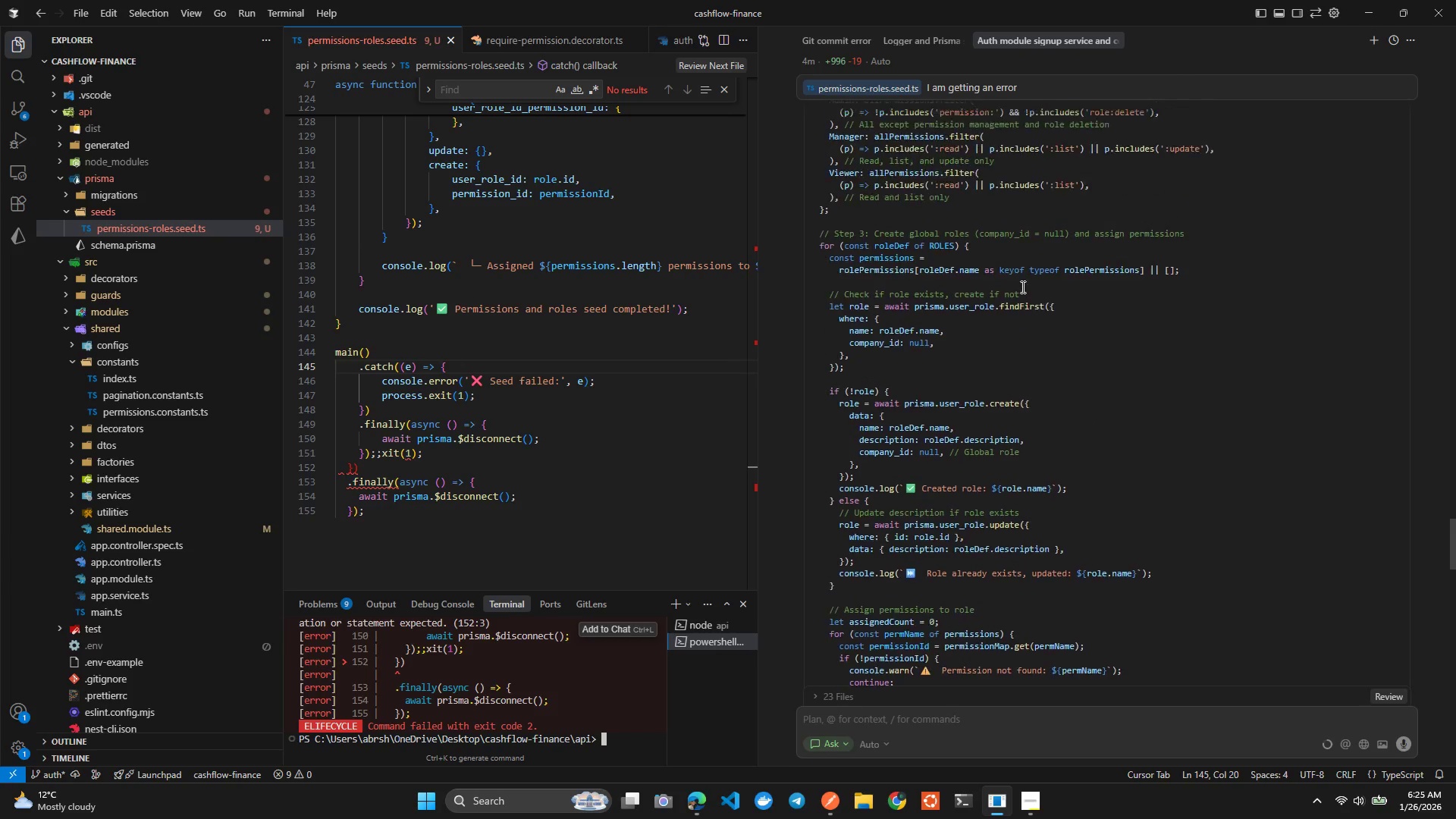 
left_click([1404, 375])
 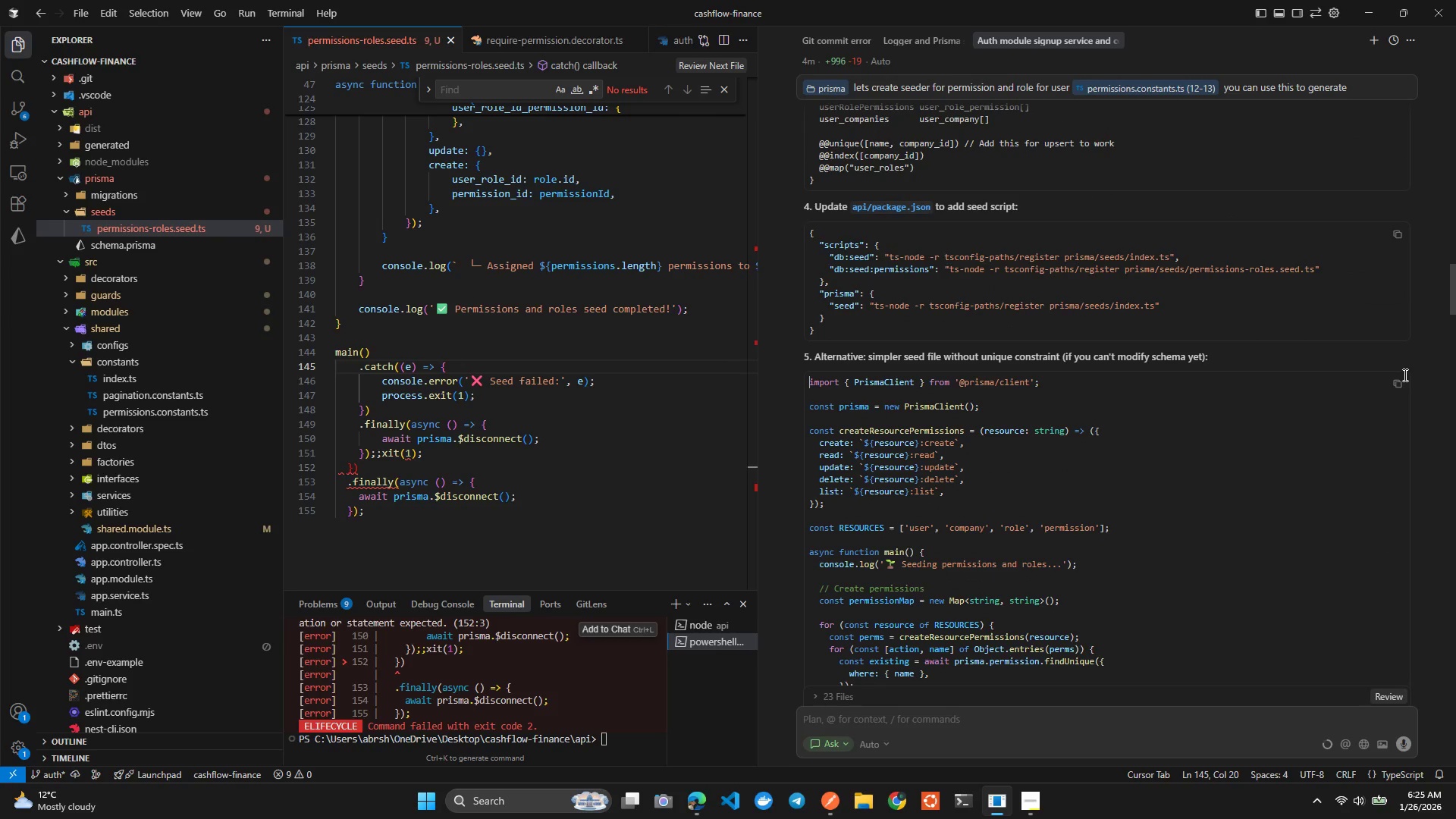 
left_click_drag(start_coordinate=[1404, 375], to_coordinate=[1399, 379])
 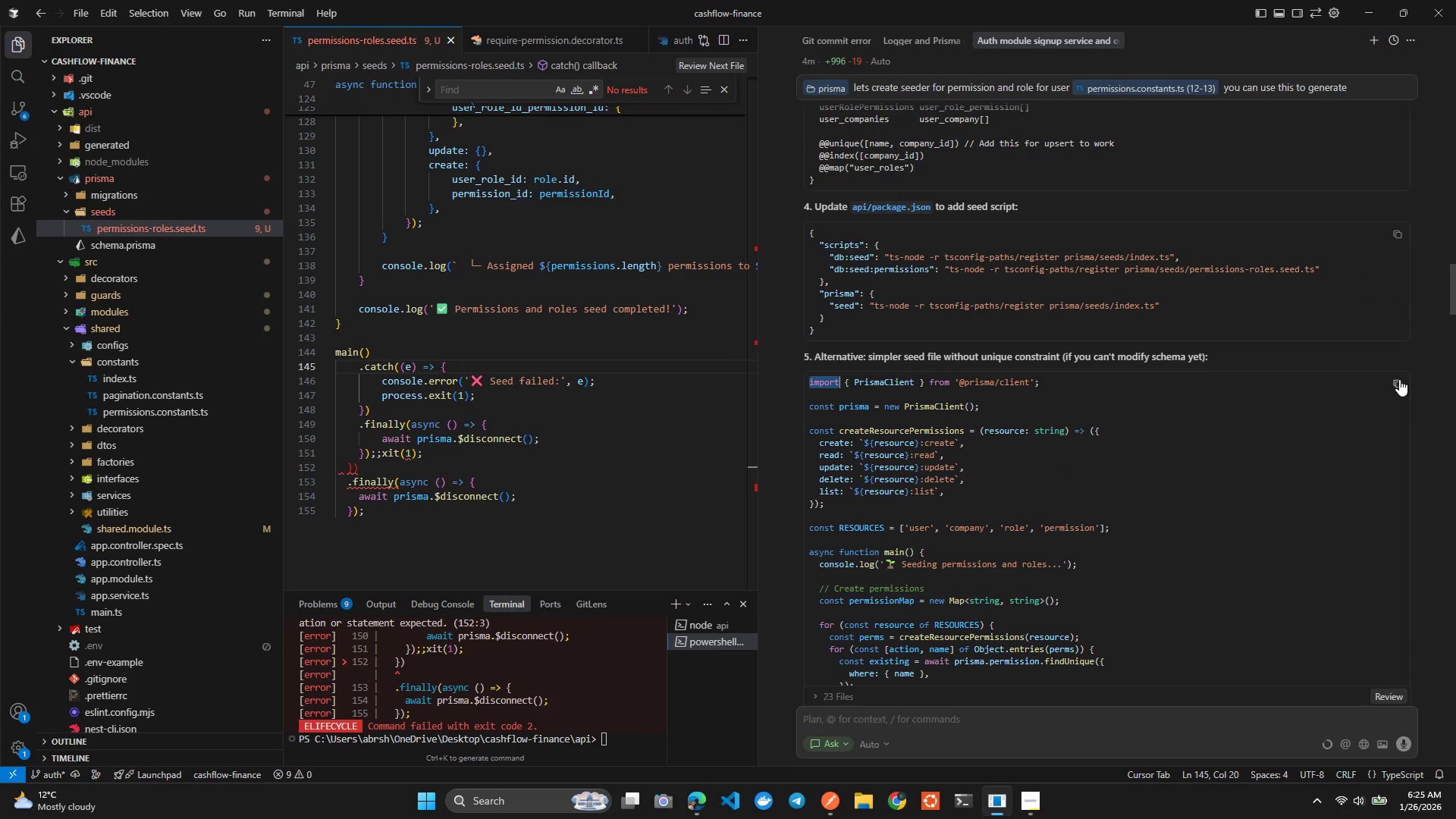 
left_click([1399, 379])
 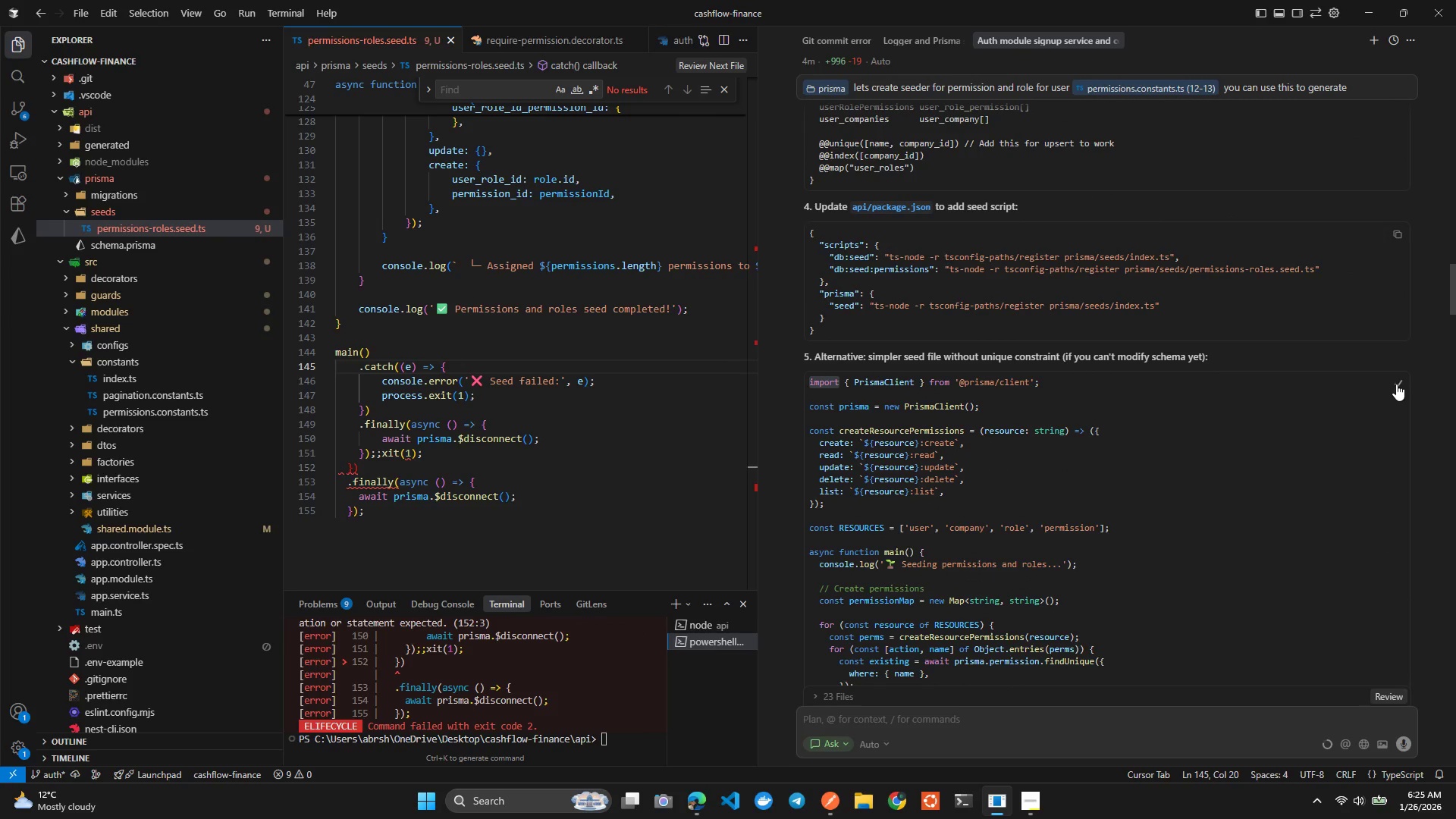 
left_click([1395, 384])
 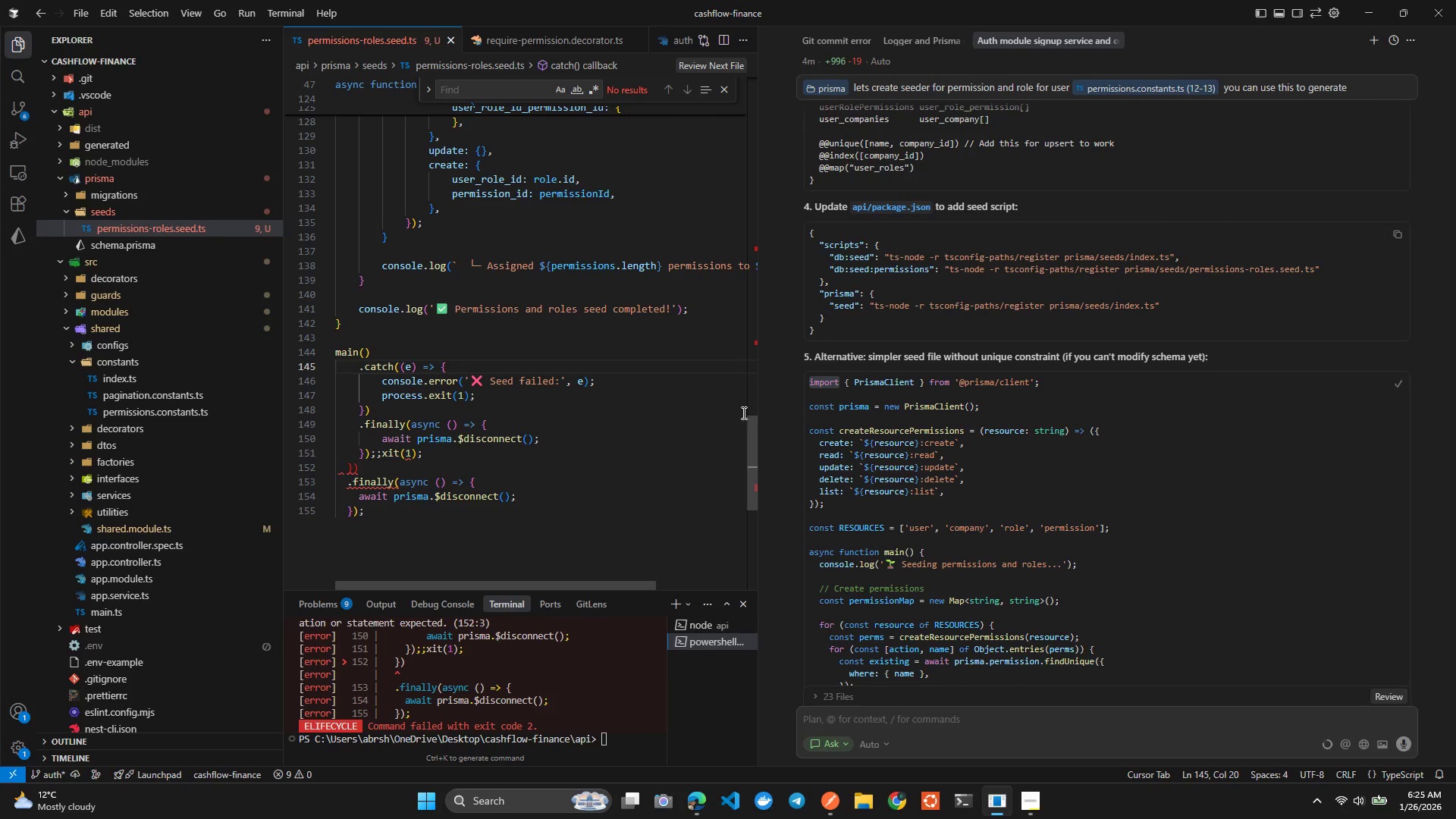 
left_click([554, 396])
 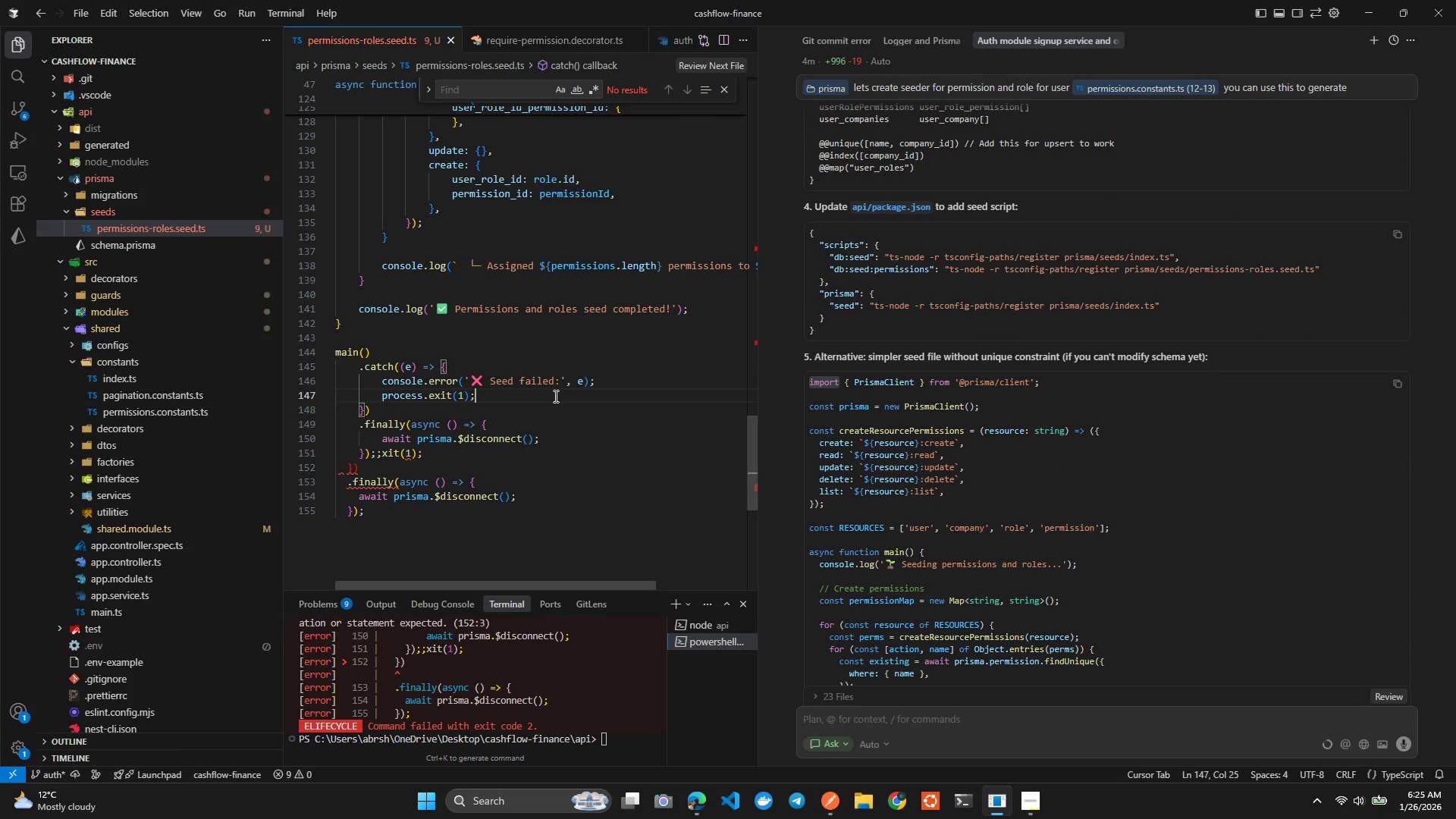 
key(Control+A)
 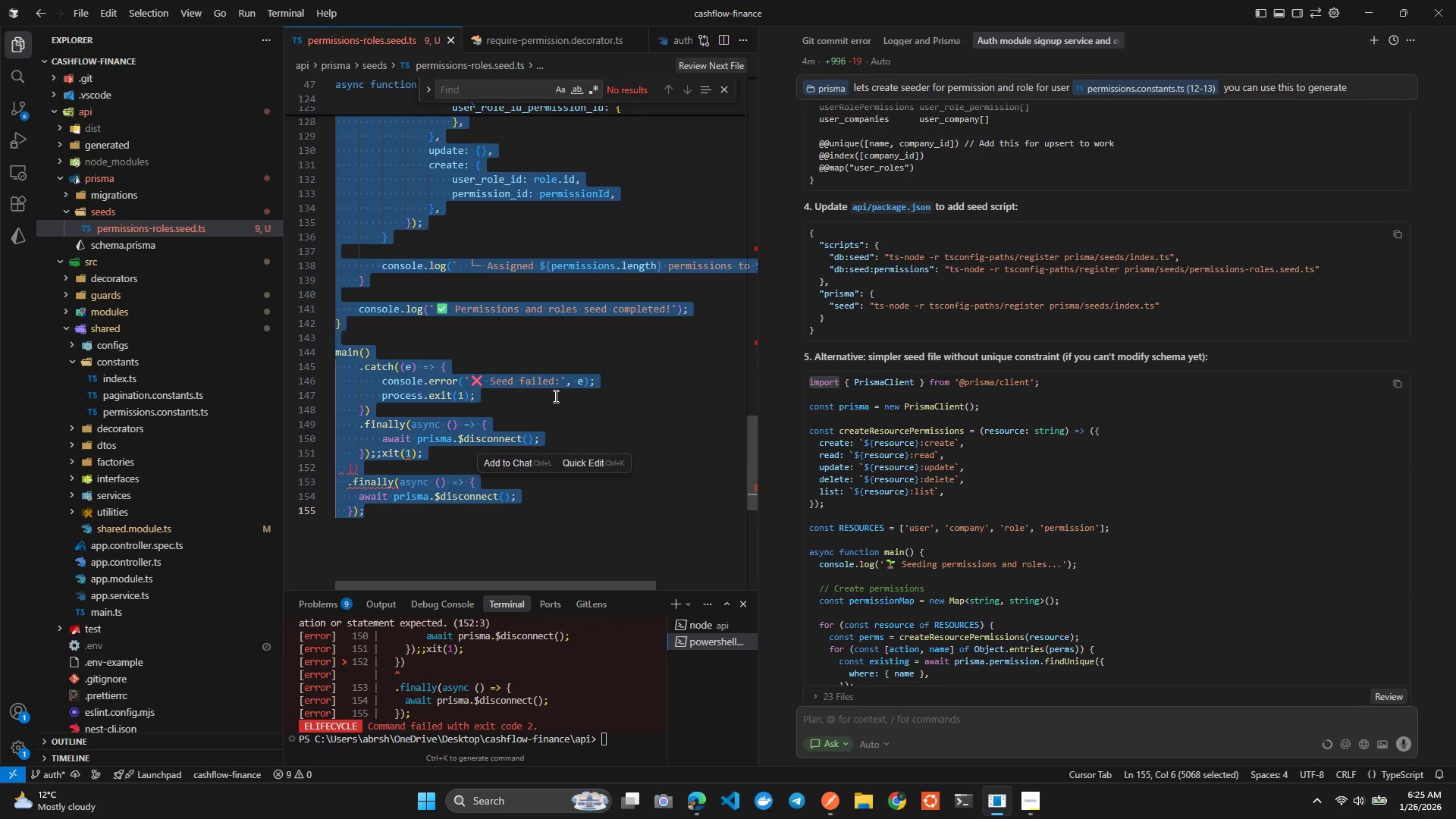 
key(Control+V)
 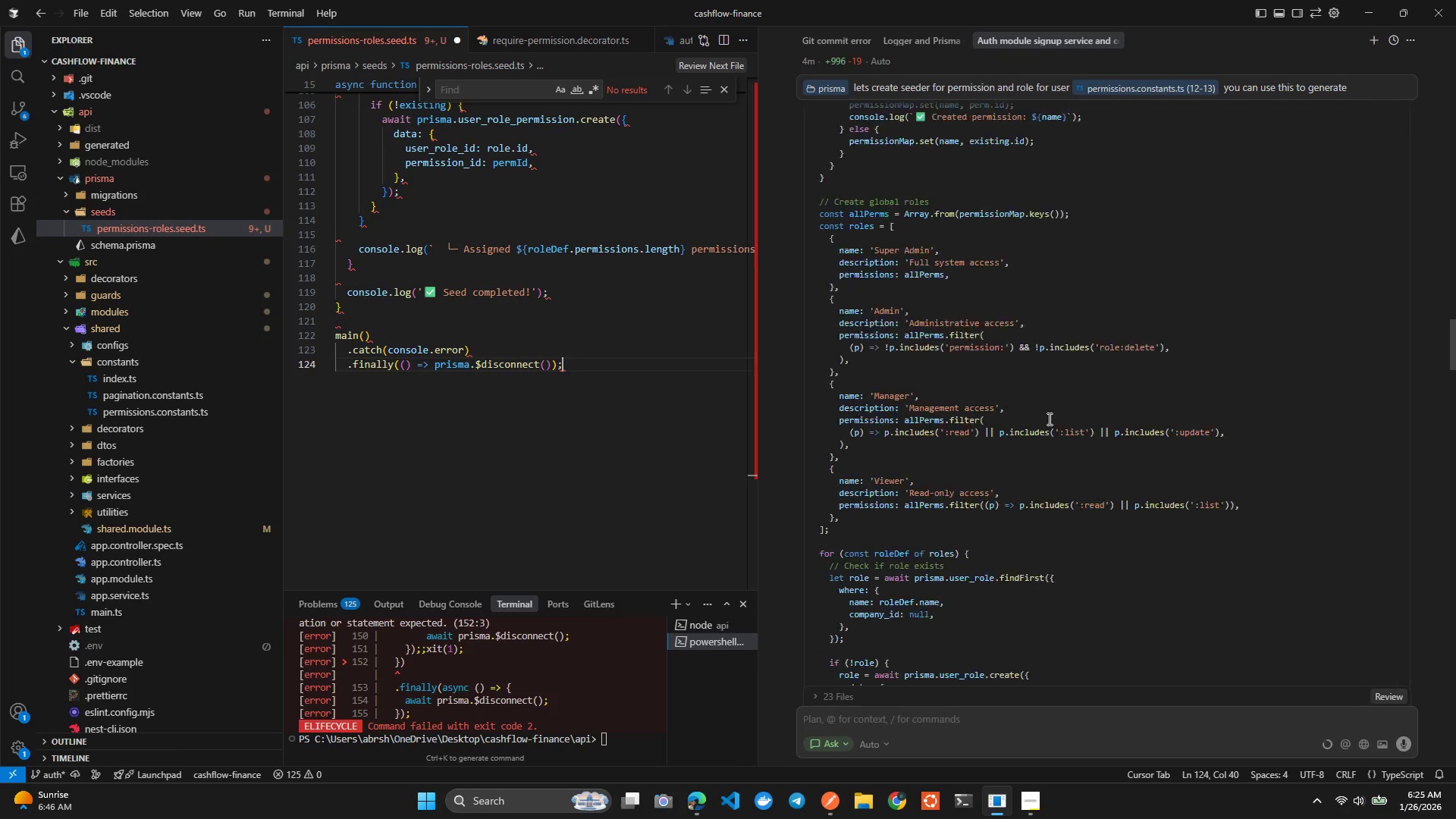 
wait(23.38)
 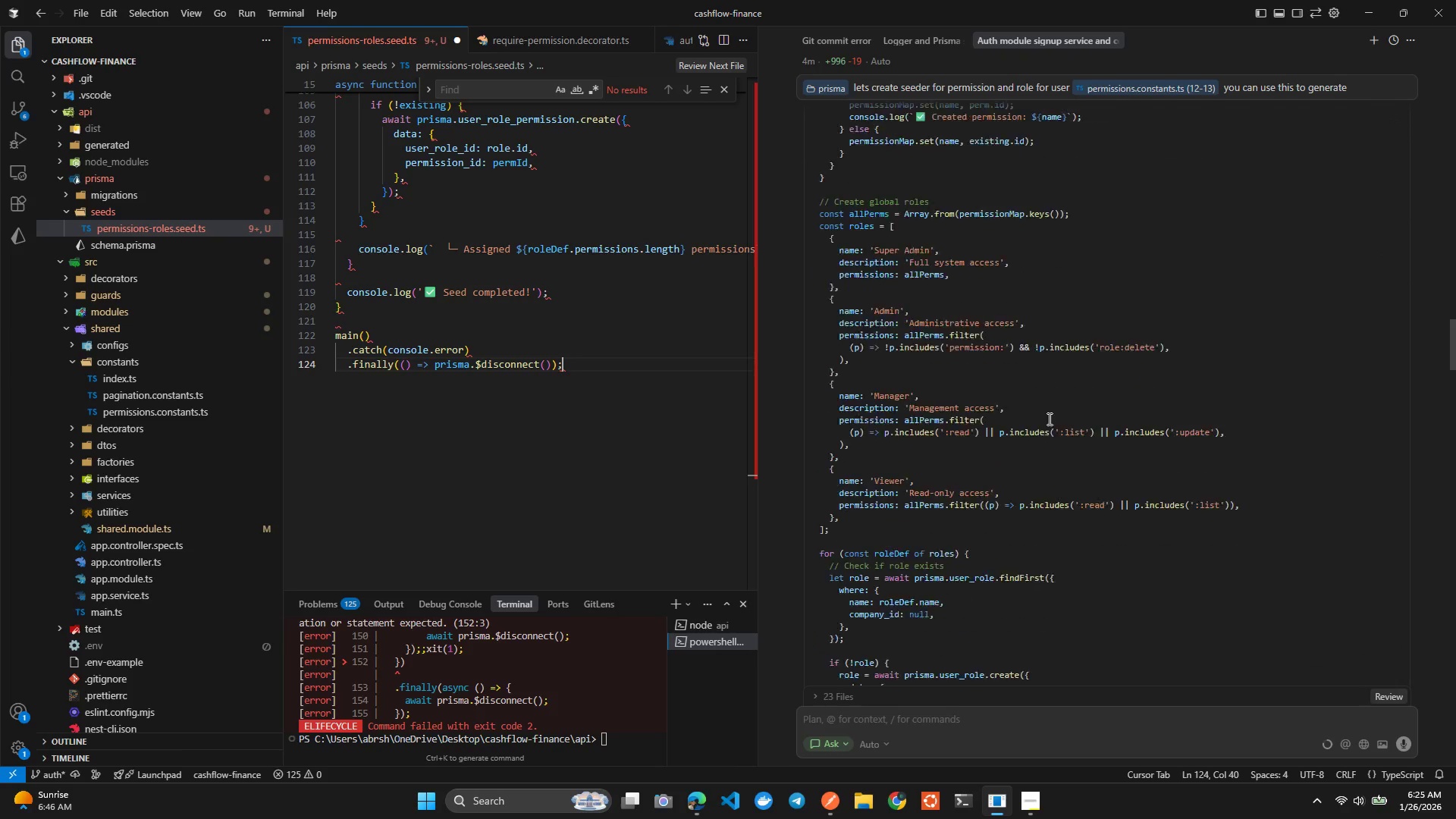 
left_click([1398, 317])
 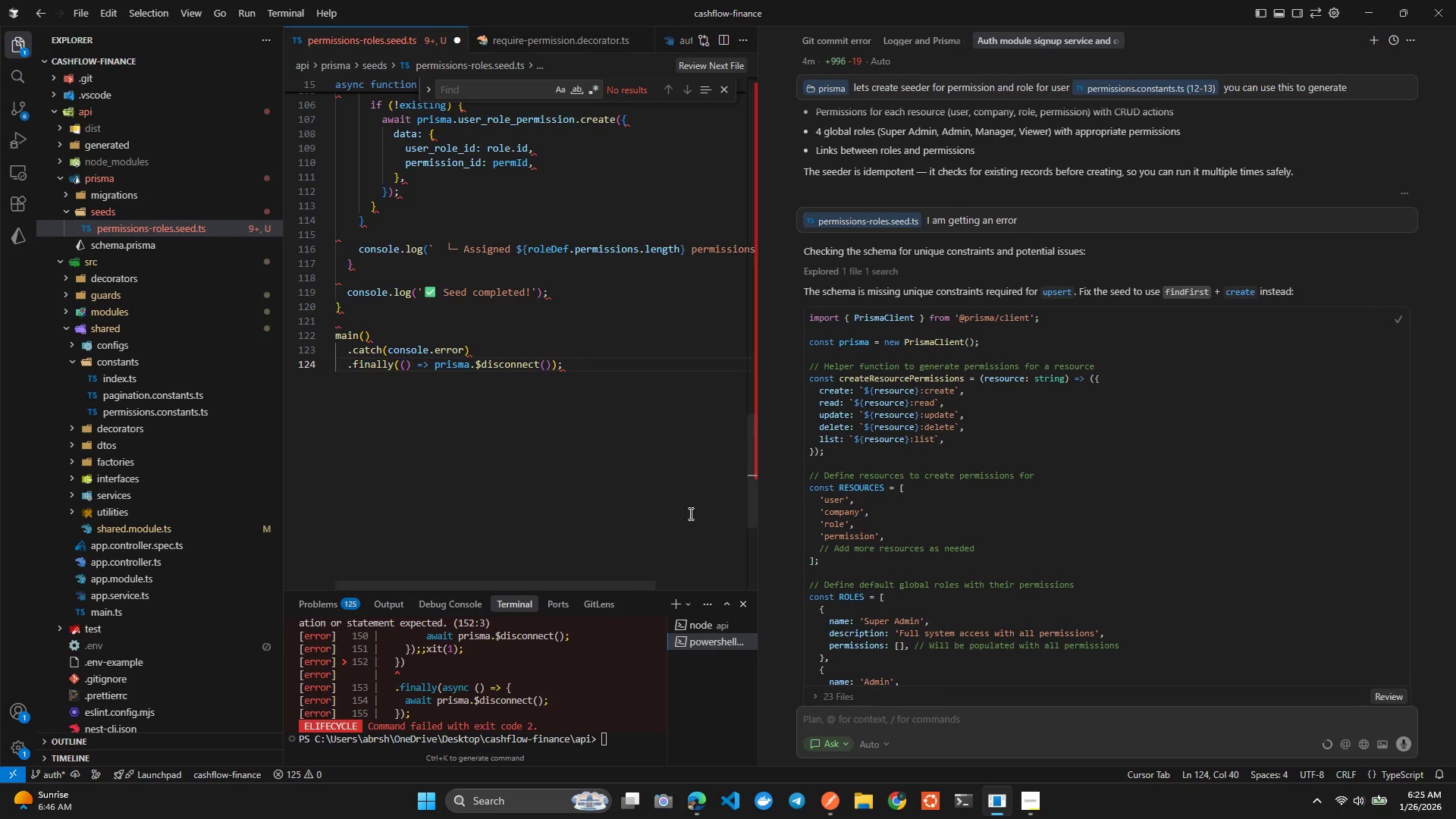 
left_click([518, 504])
 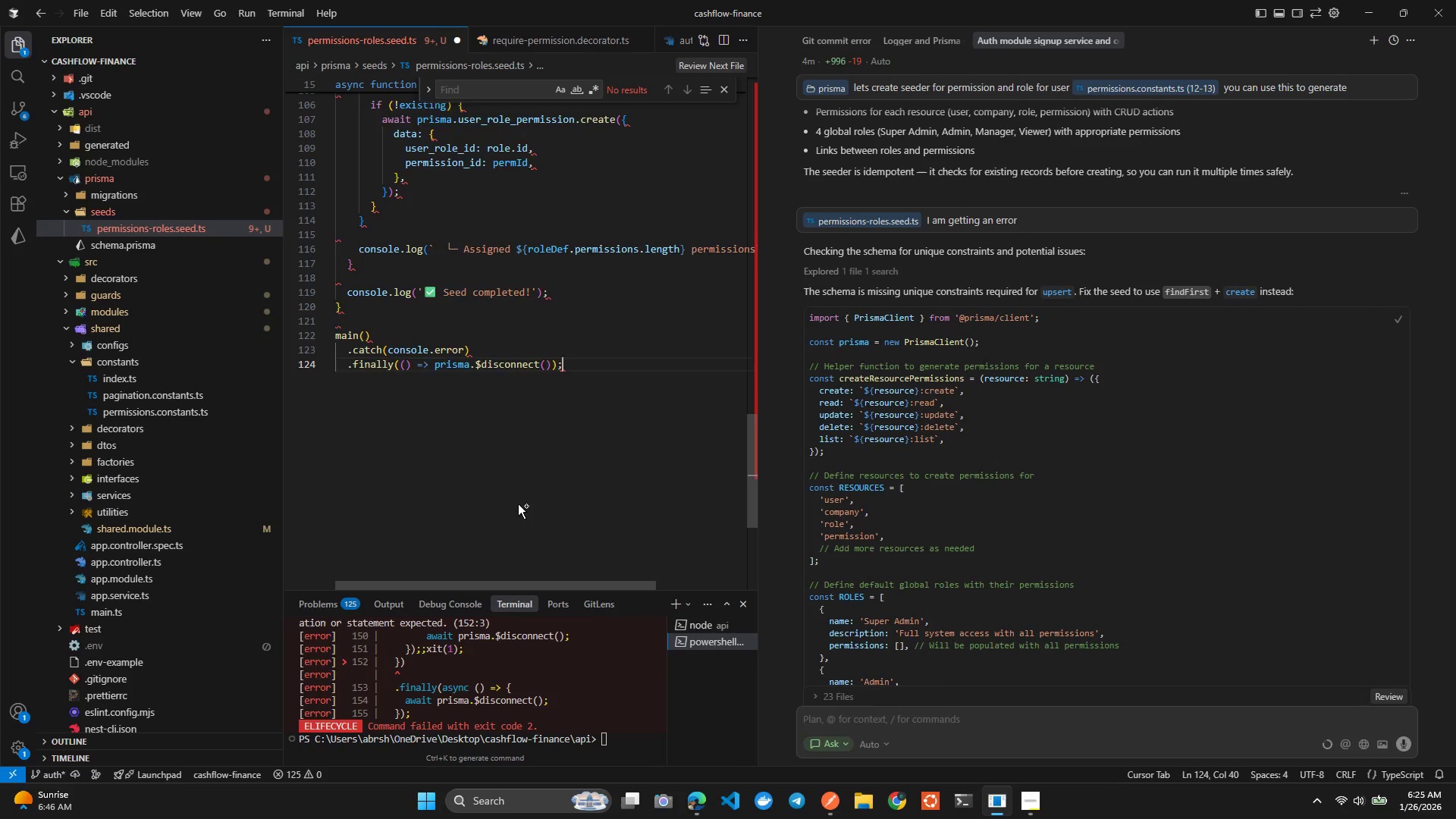 
key(Control+A)
 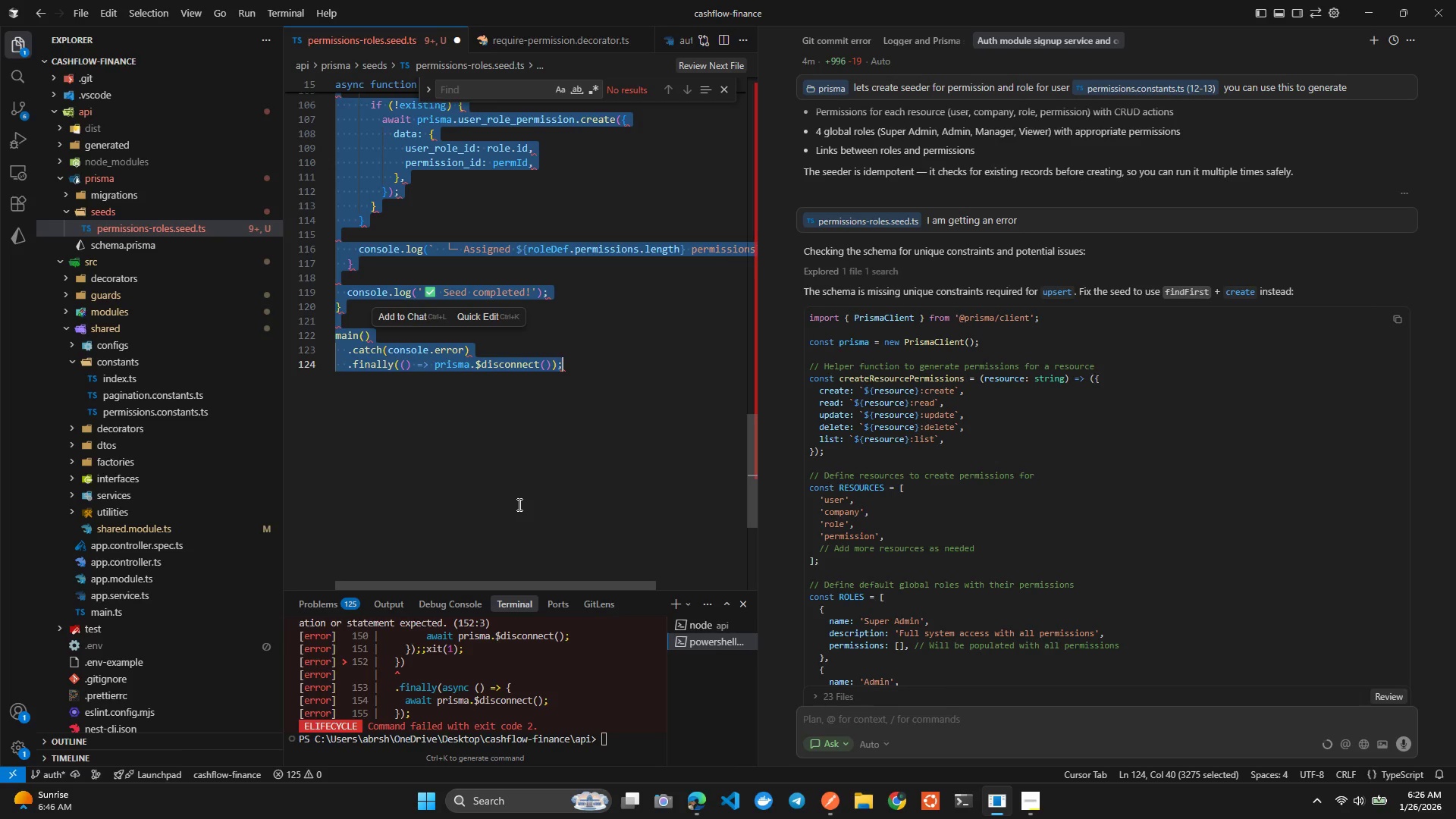 
key(Control+V)
 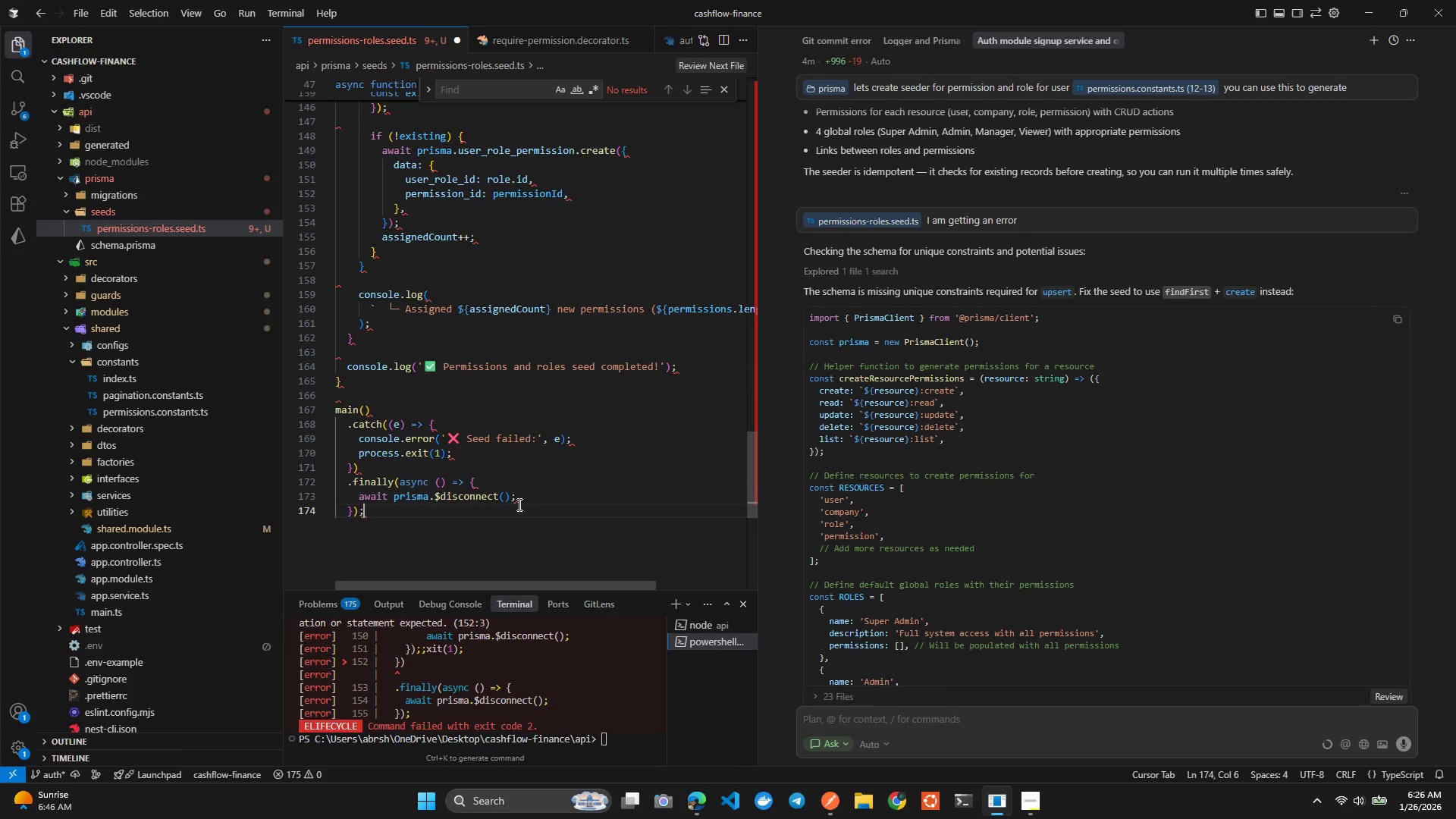 
key(Control+S)
 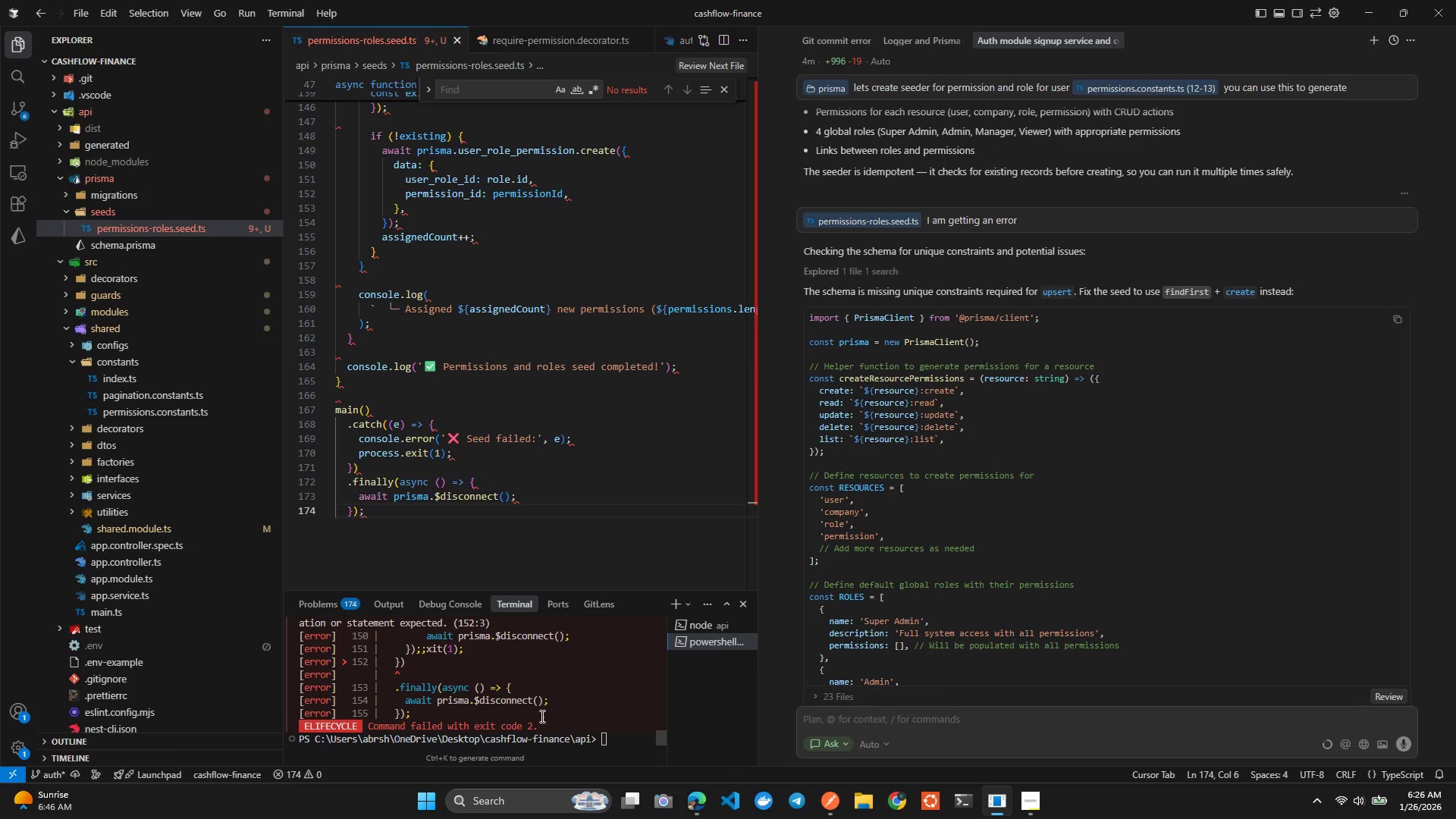 
left_click([541, 722])
 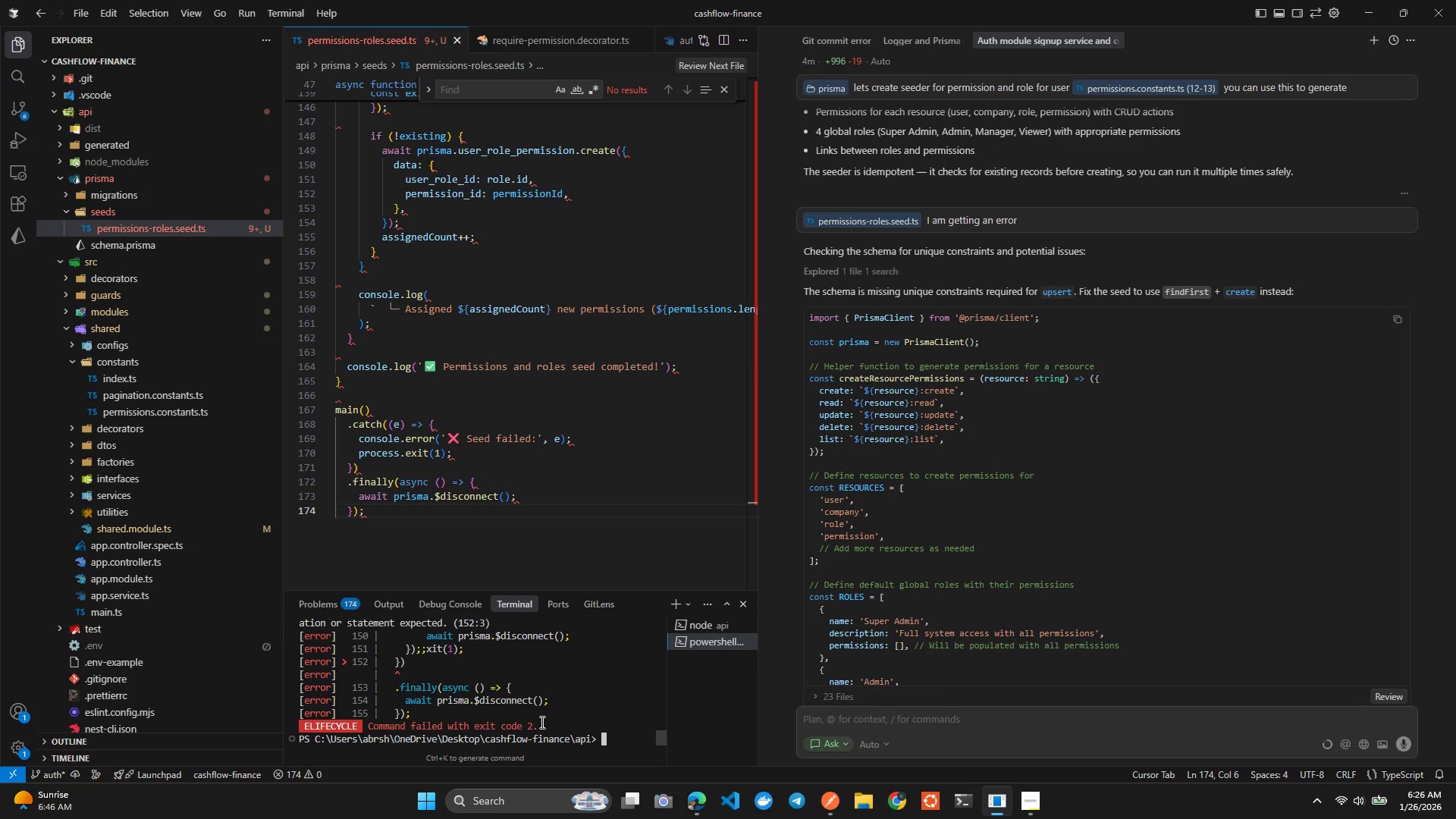 
key(ArrowUp)
 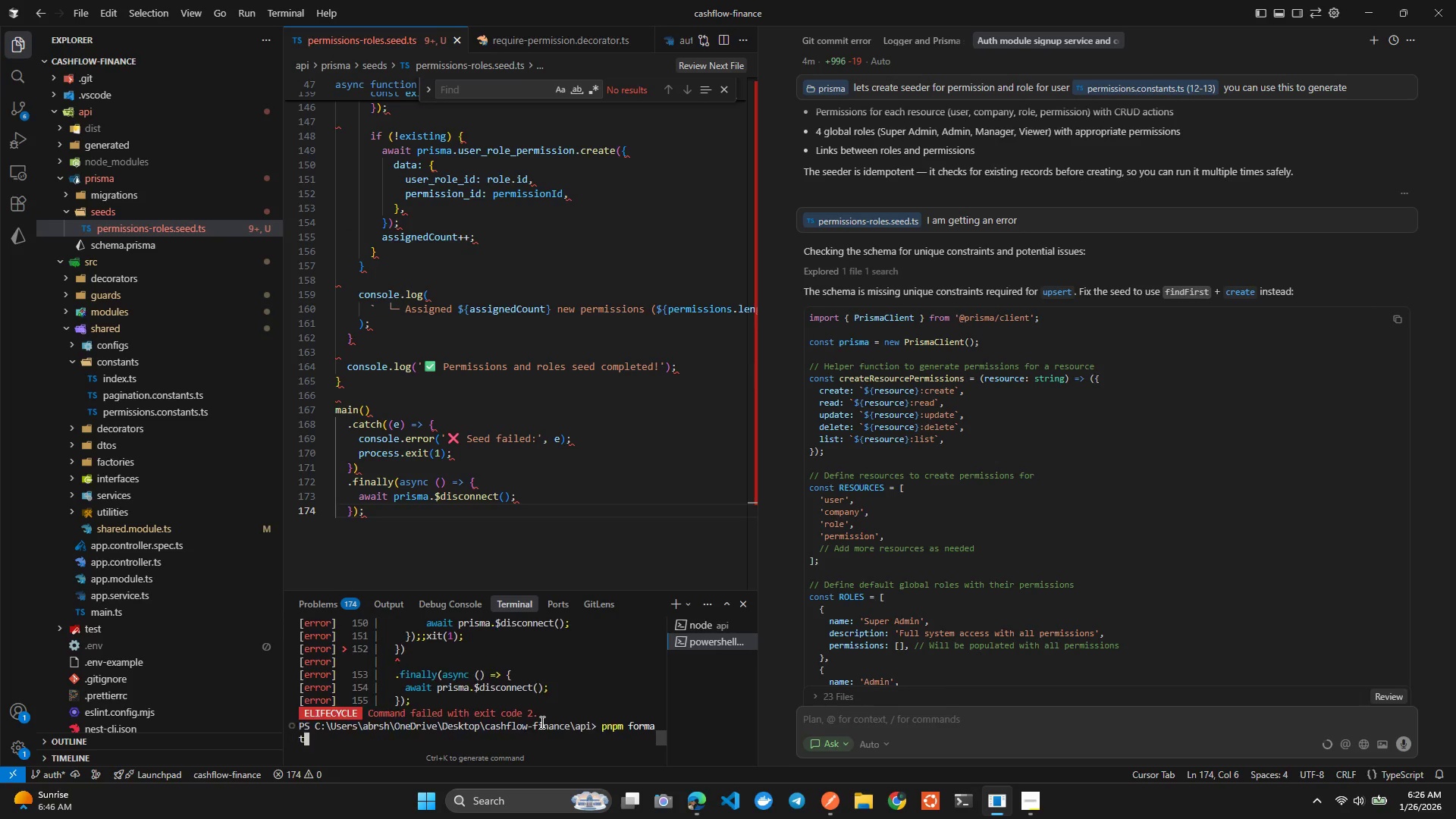 
key(Enter)
 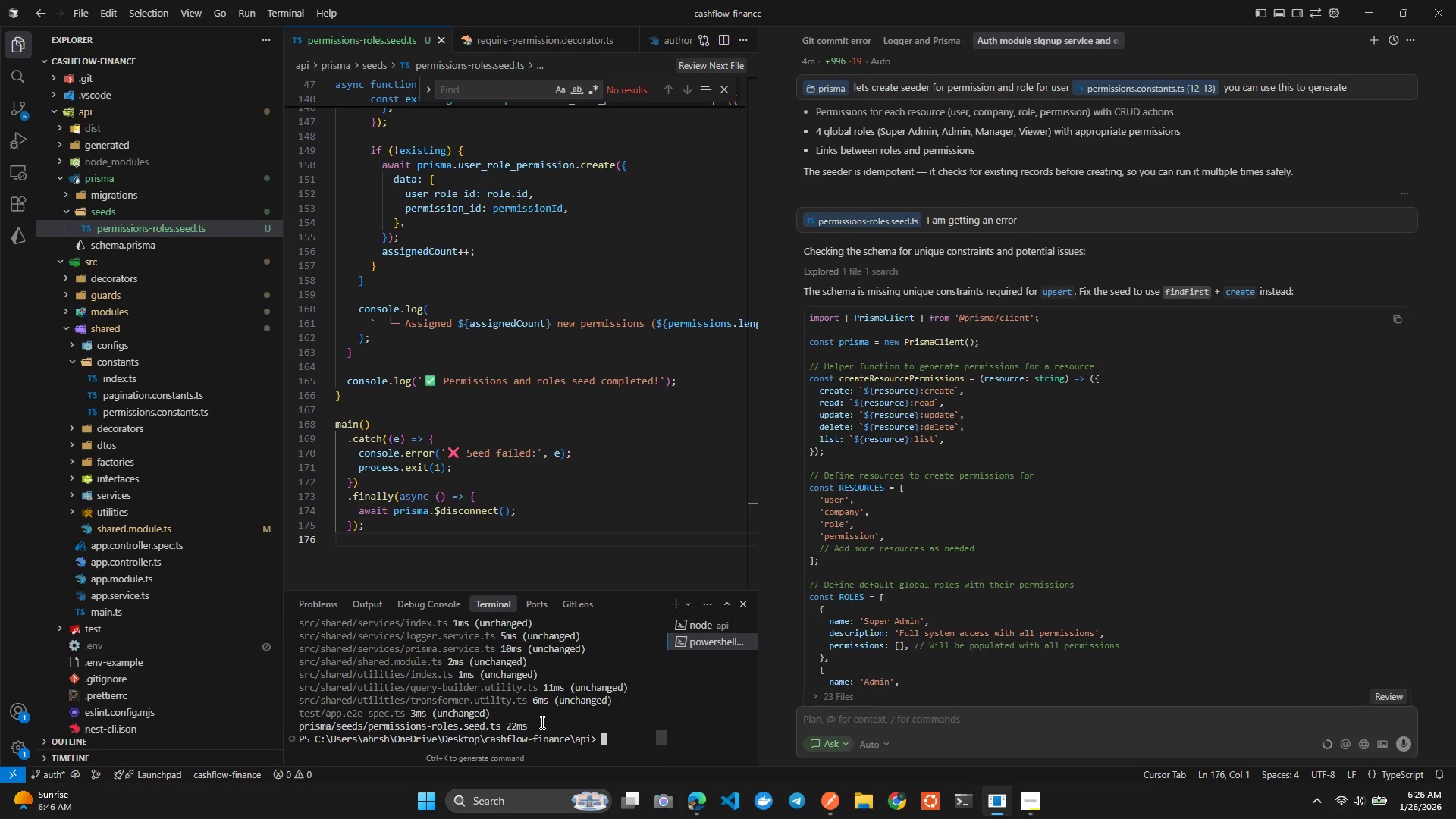 
left_click([547, 461])
 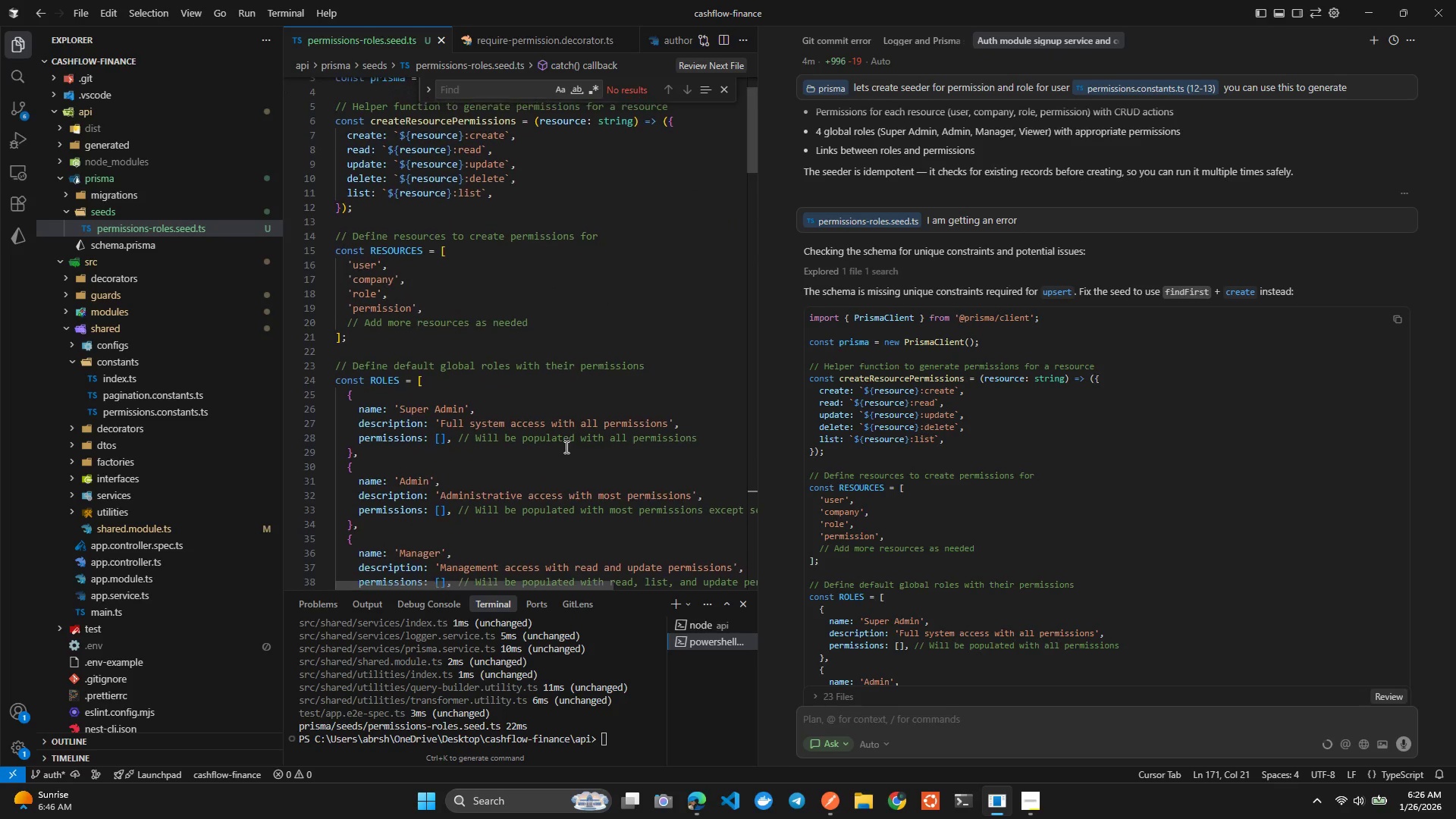 
left_click([436, 324])
 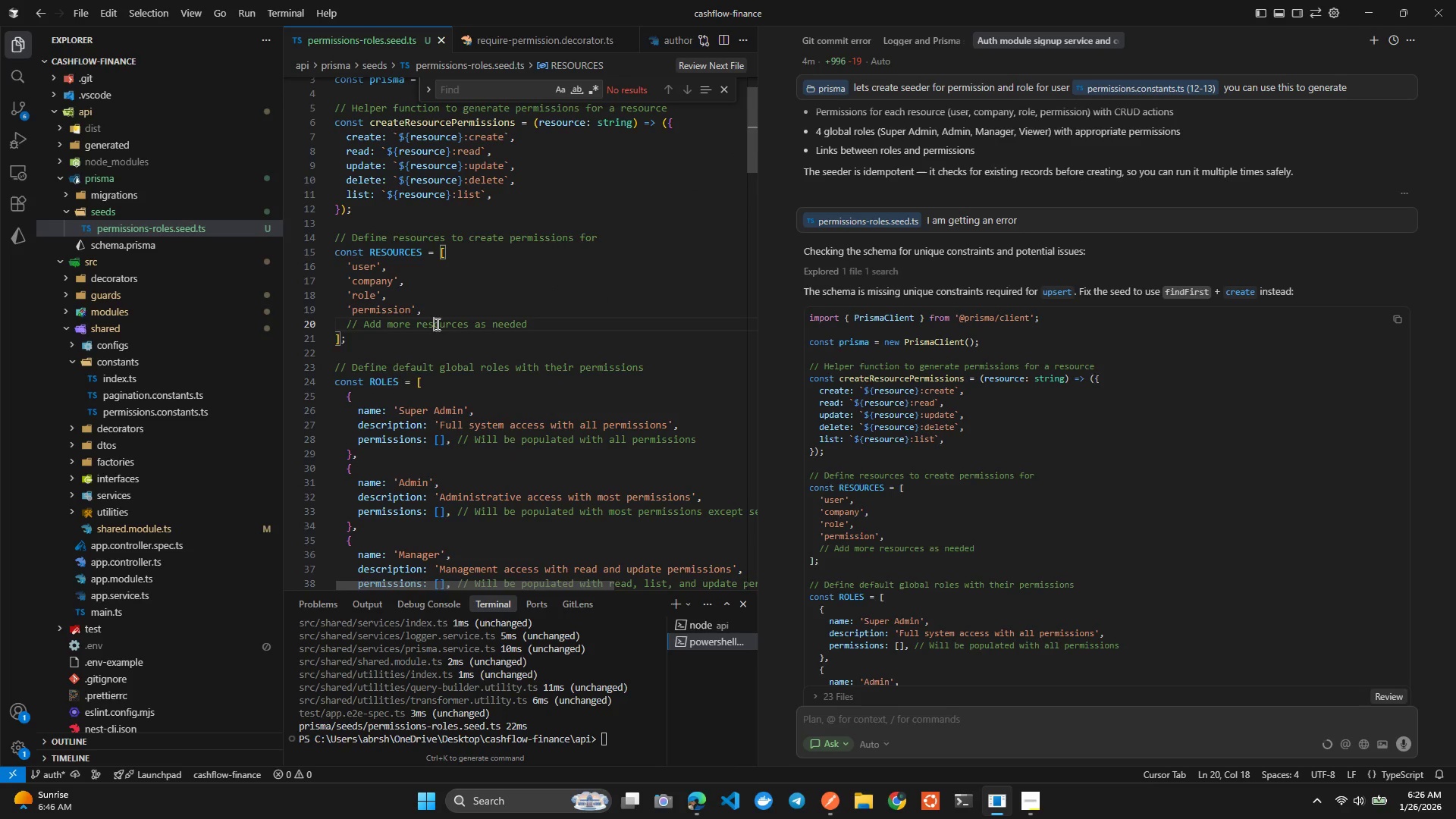 
key(Control+X)
 